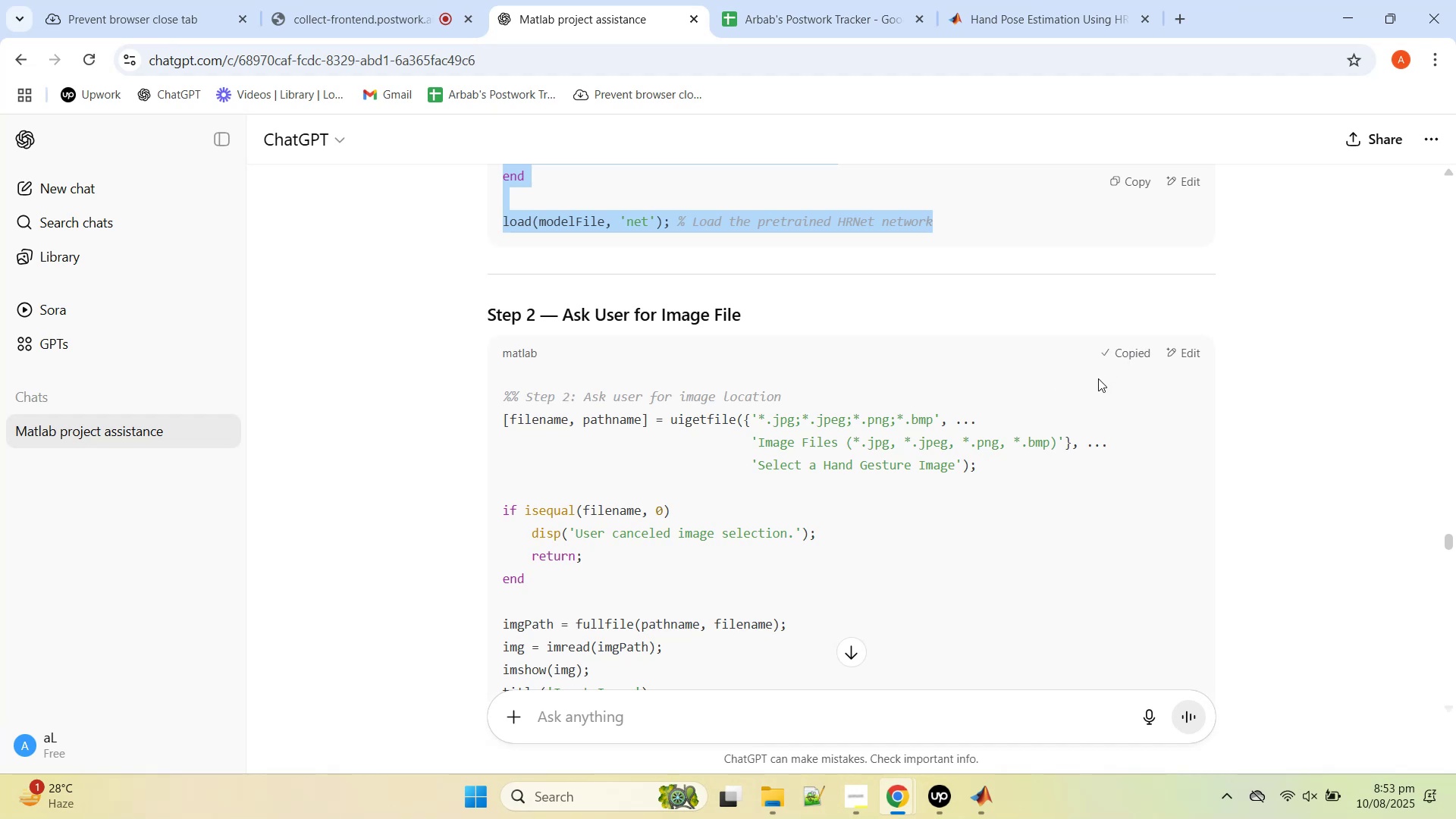 
key(Alt+AltLeft)
 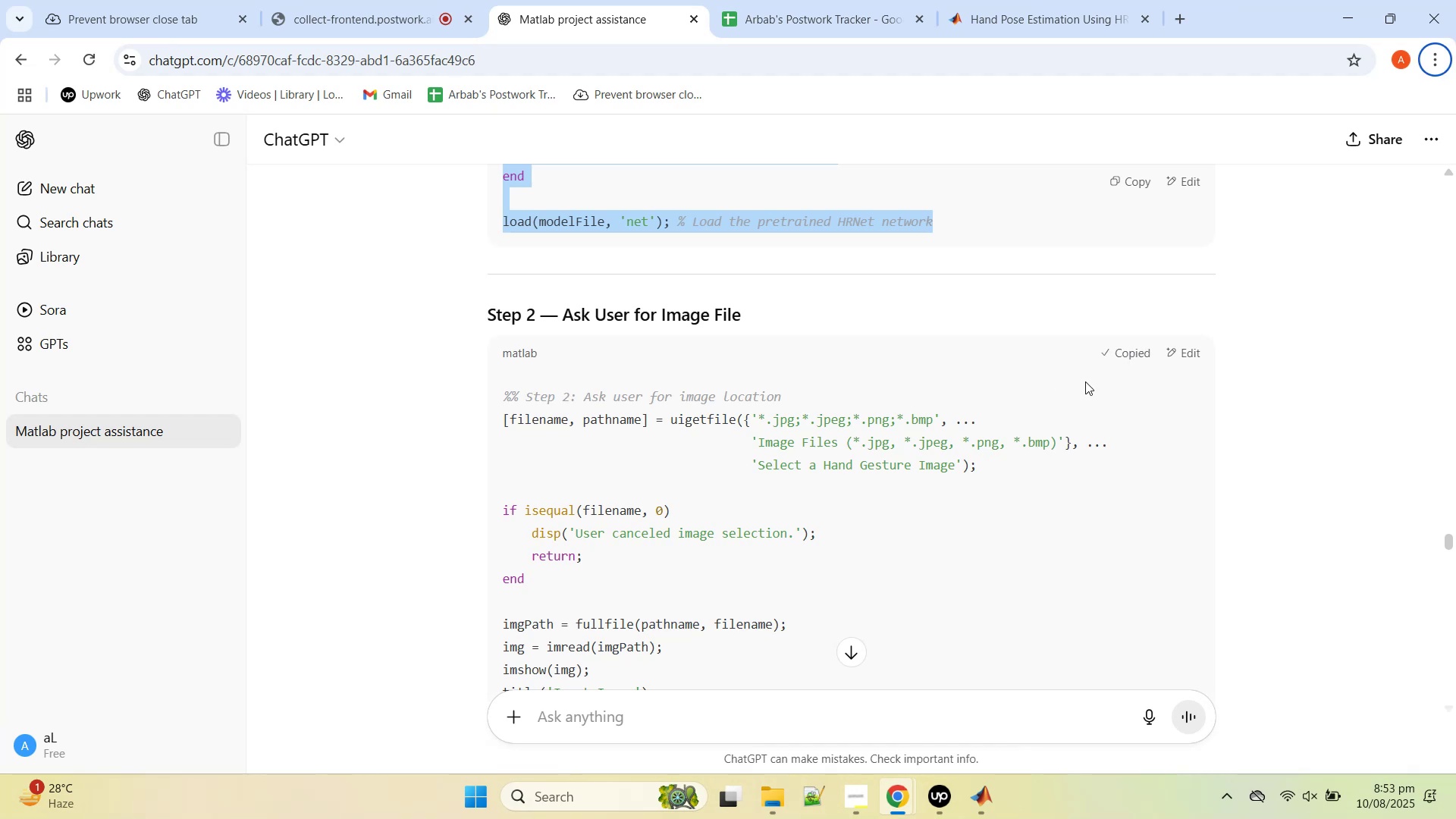 
key(Alt+Tab)
 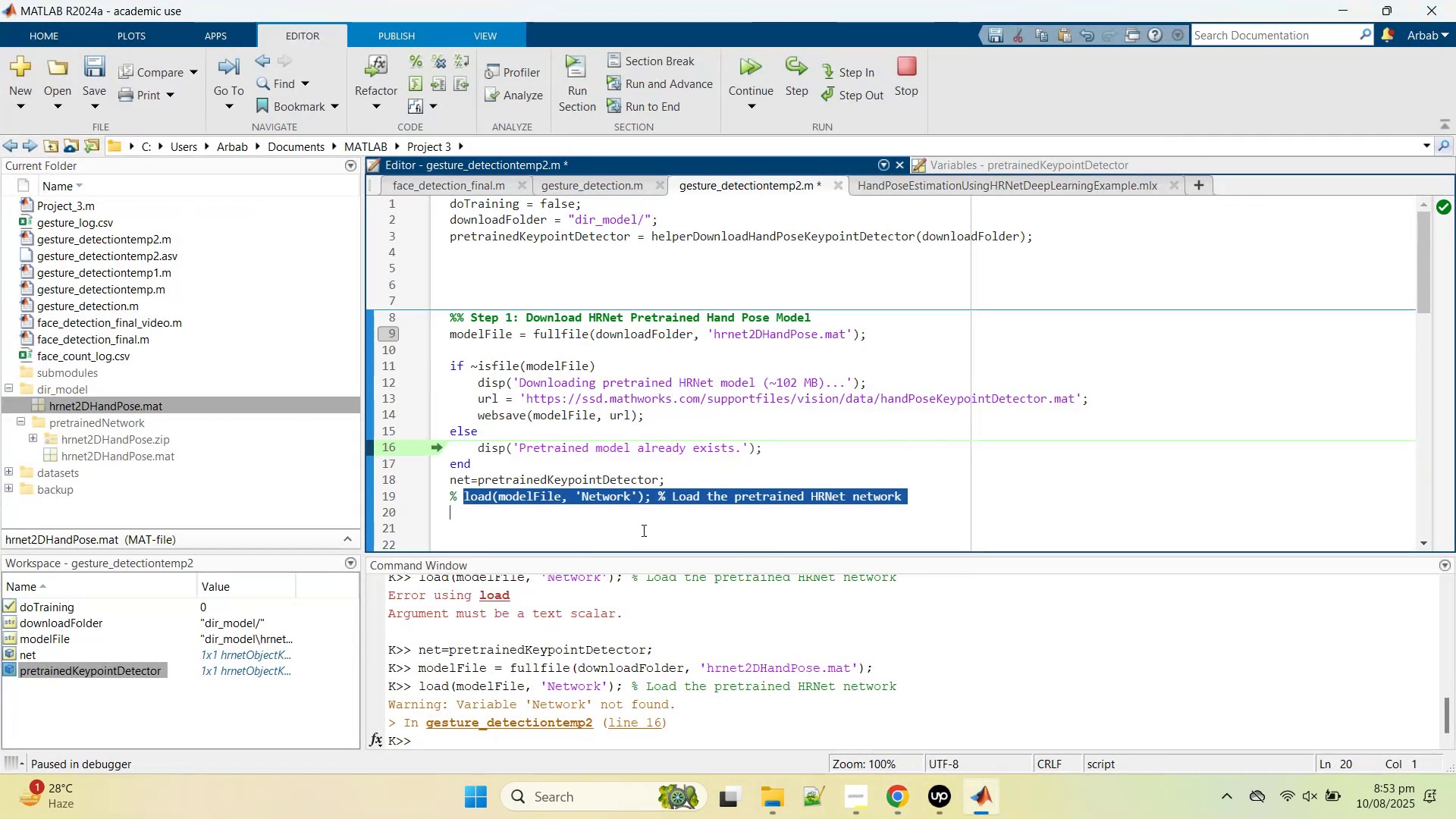 
left_click([639, 531])
 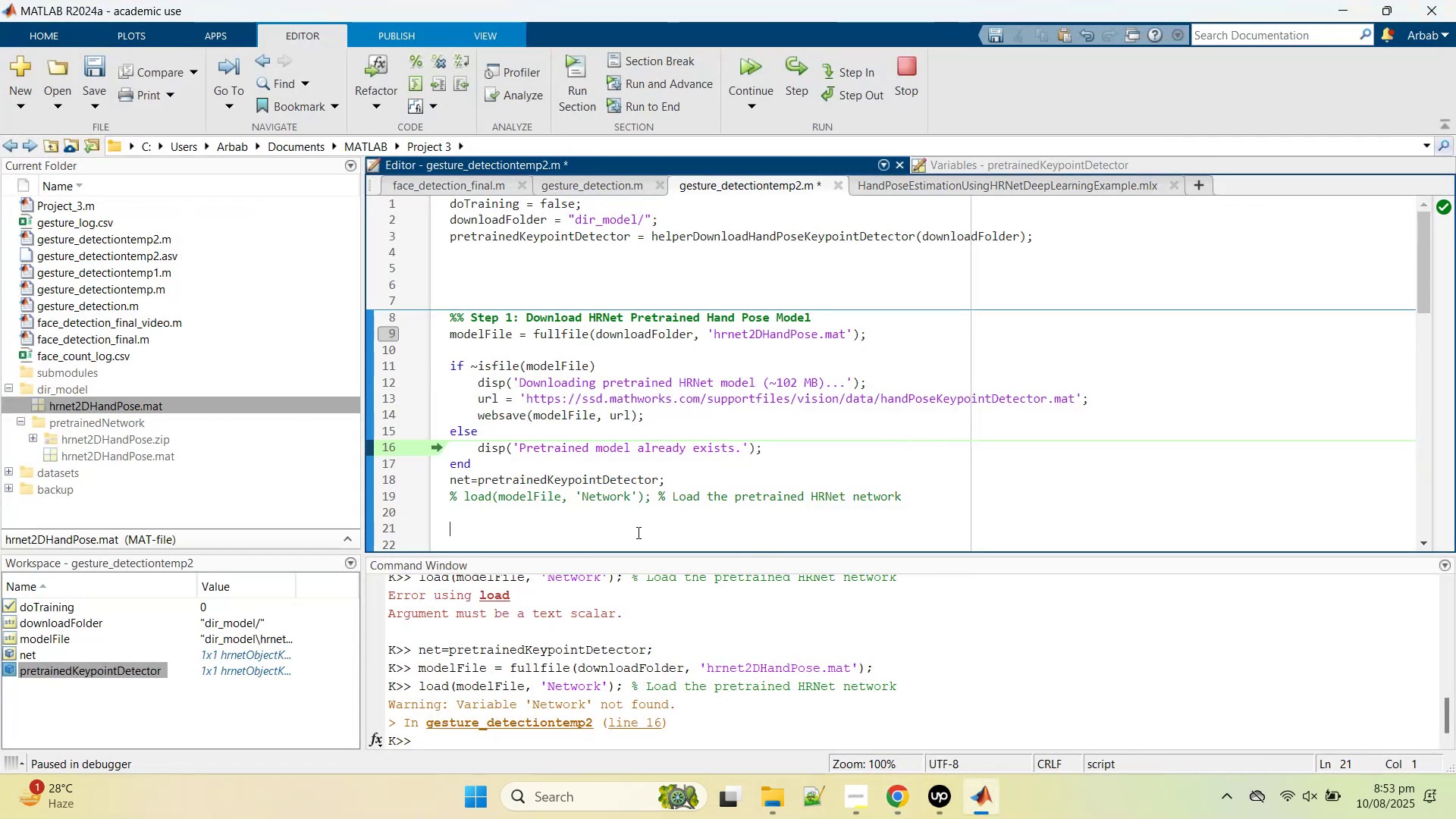 
key(Control+V)
 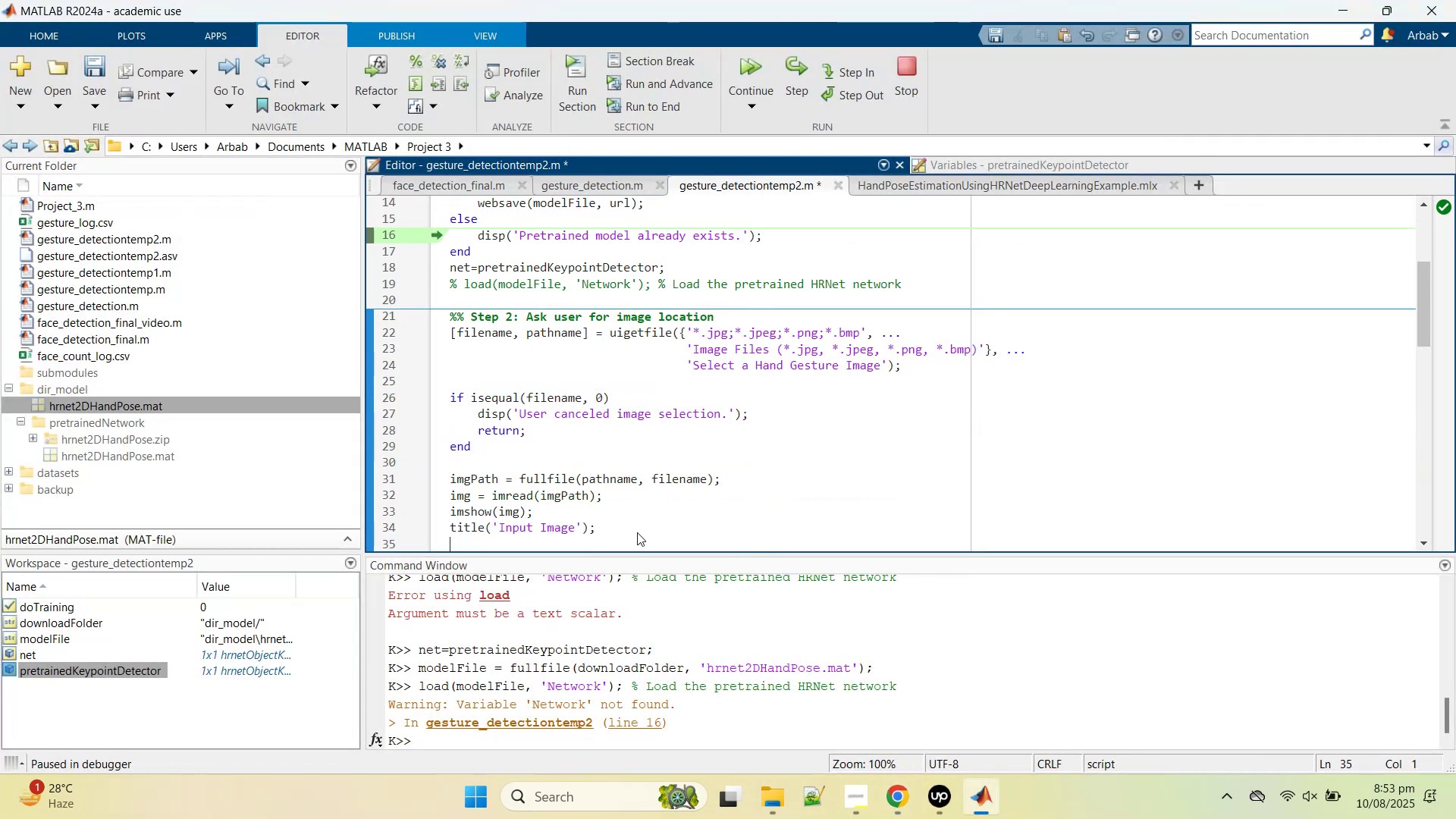 
key(Alt+Tab)
 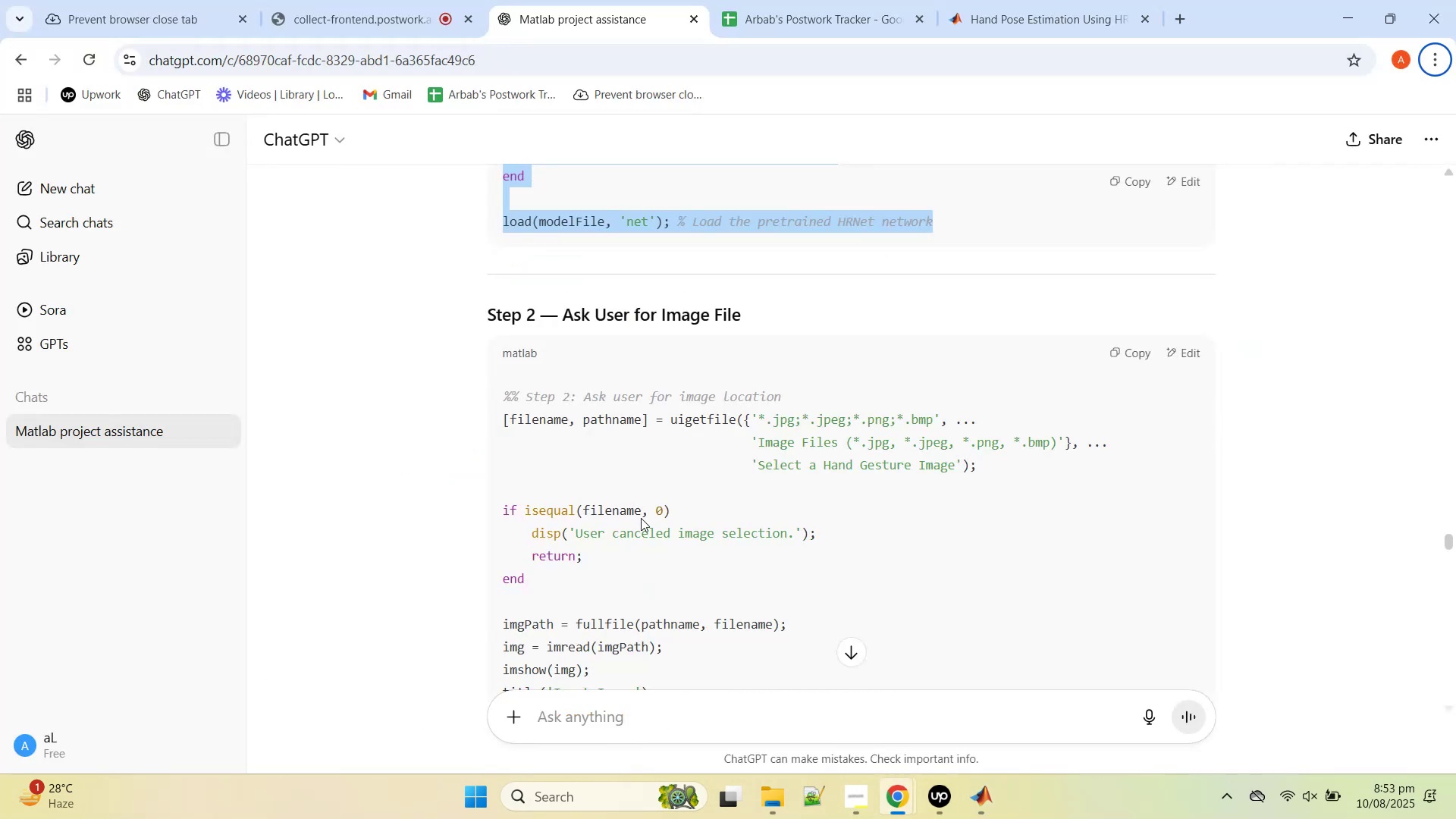 
scroll: coordinate [640, 527], scroll_direction: down, amount: 2.0
 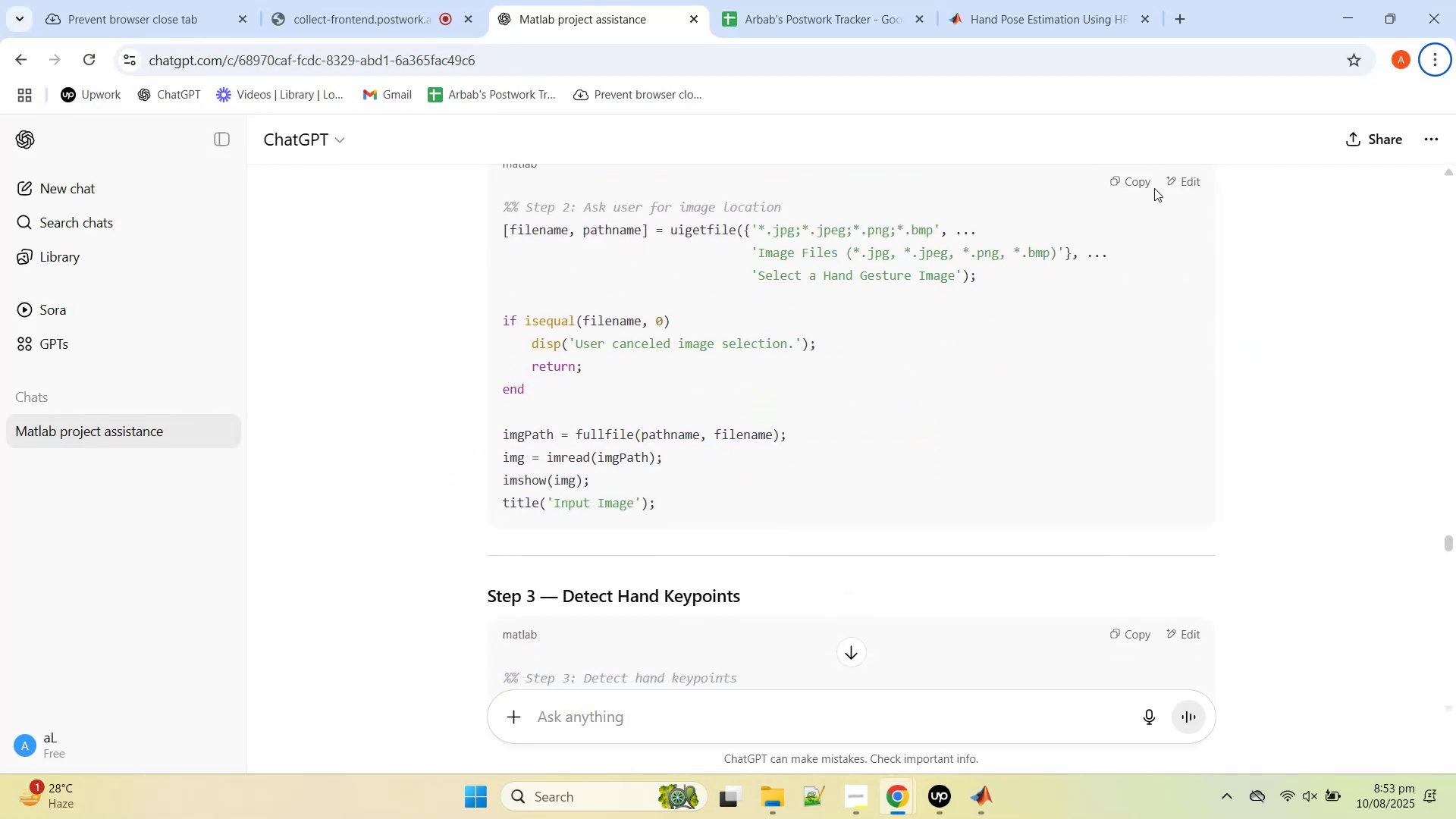 
scroll: coordinate [1083, 248], scroll_direction: up, amount: 2.0
 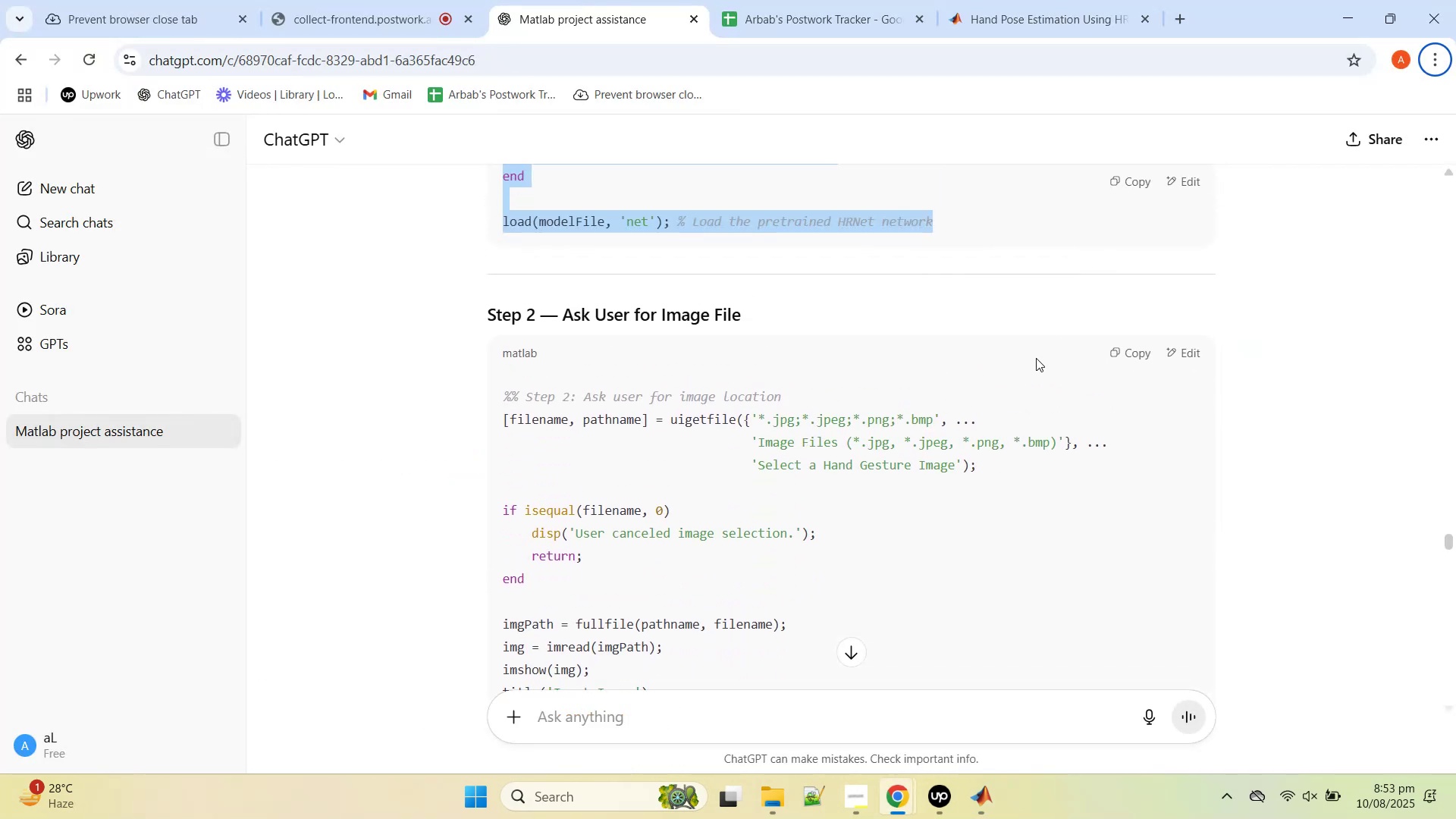 
scroll: coordinate [1072, 445], scroll_direction: down, amount: 5.0
 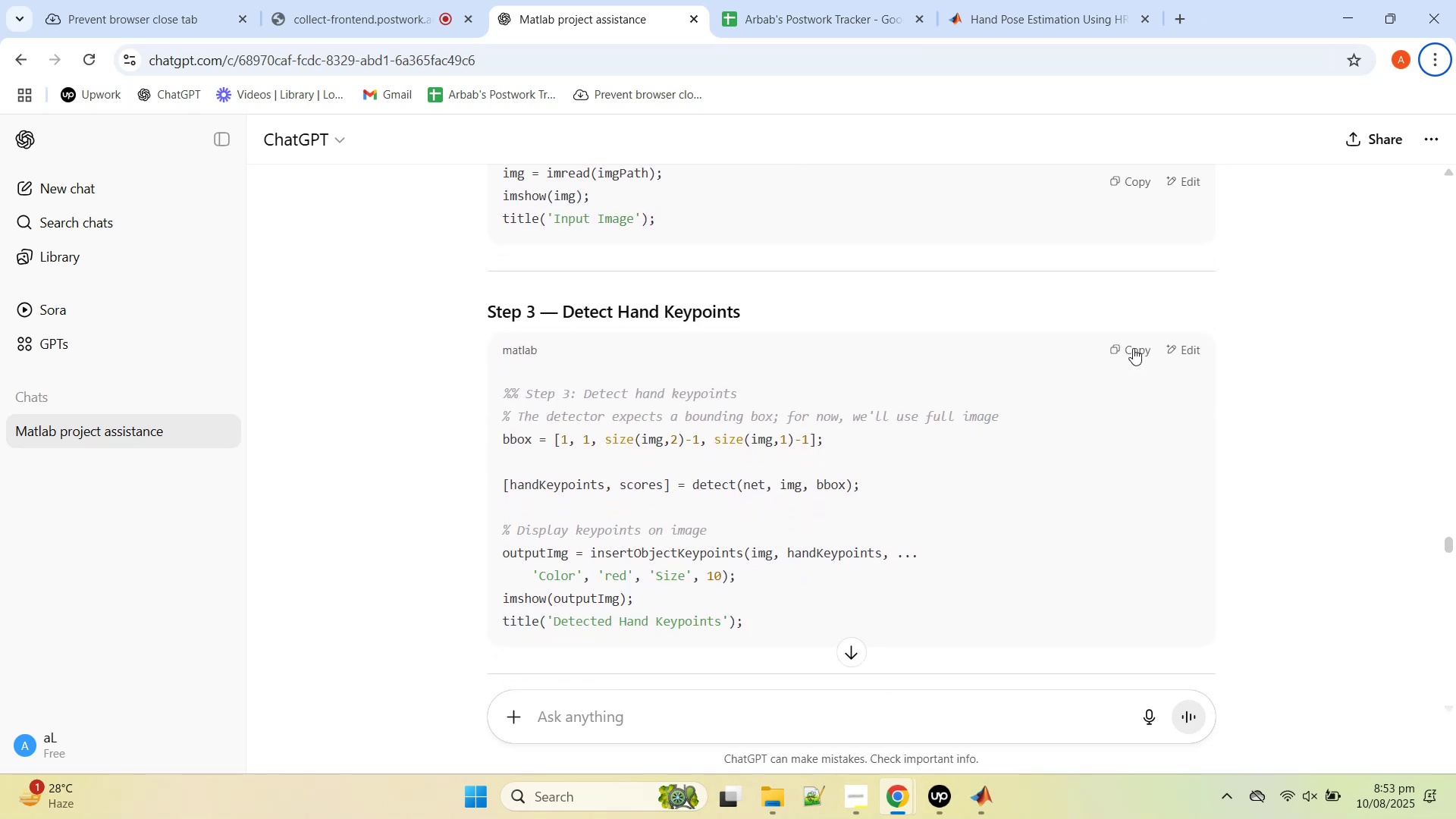 
left_click([1133, 348])
 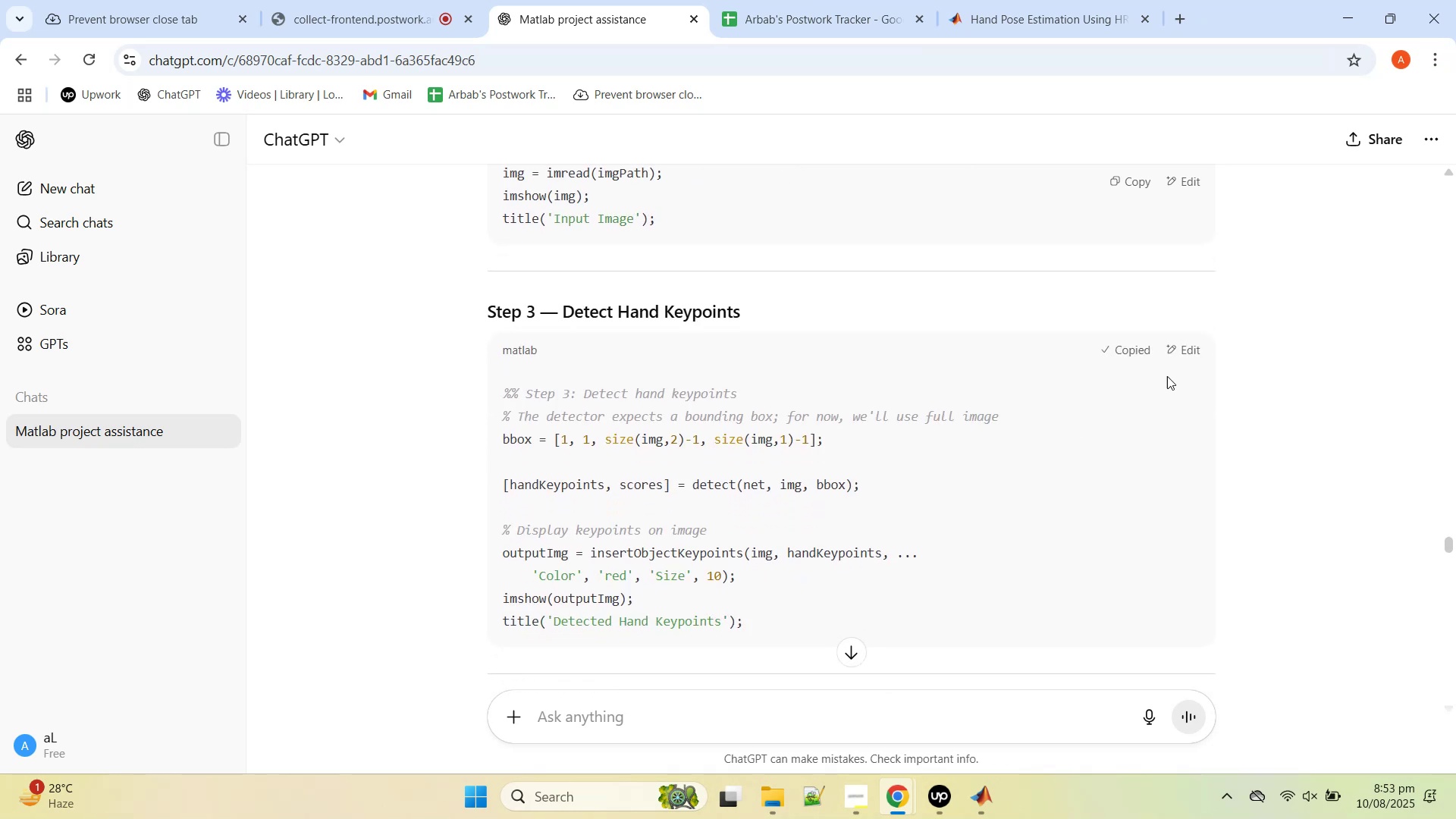 
key(Alt+Tab)
 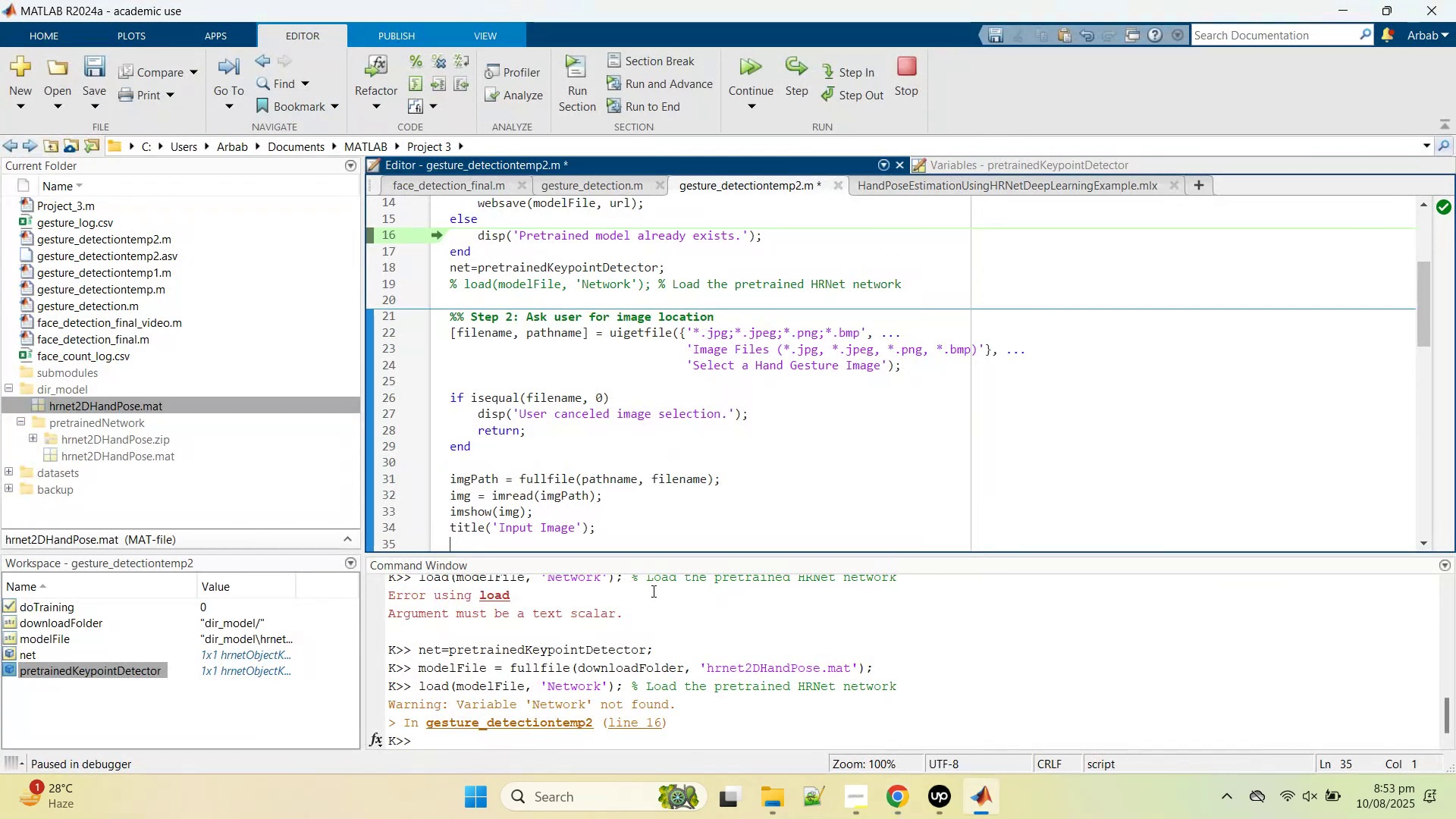 
scroll: coordinate [635, 532], scroll_direction: down, amount: 2.0
 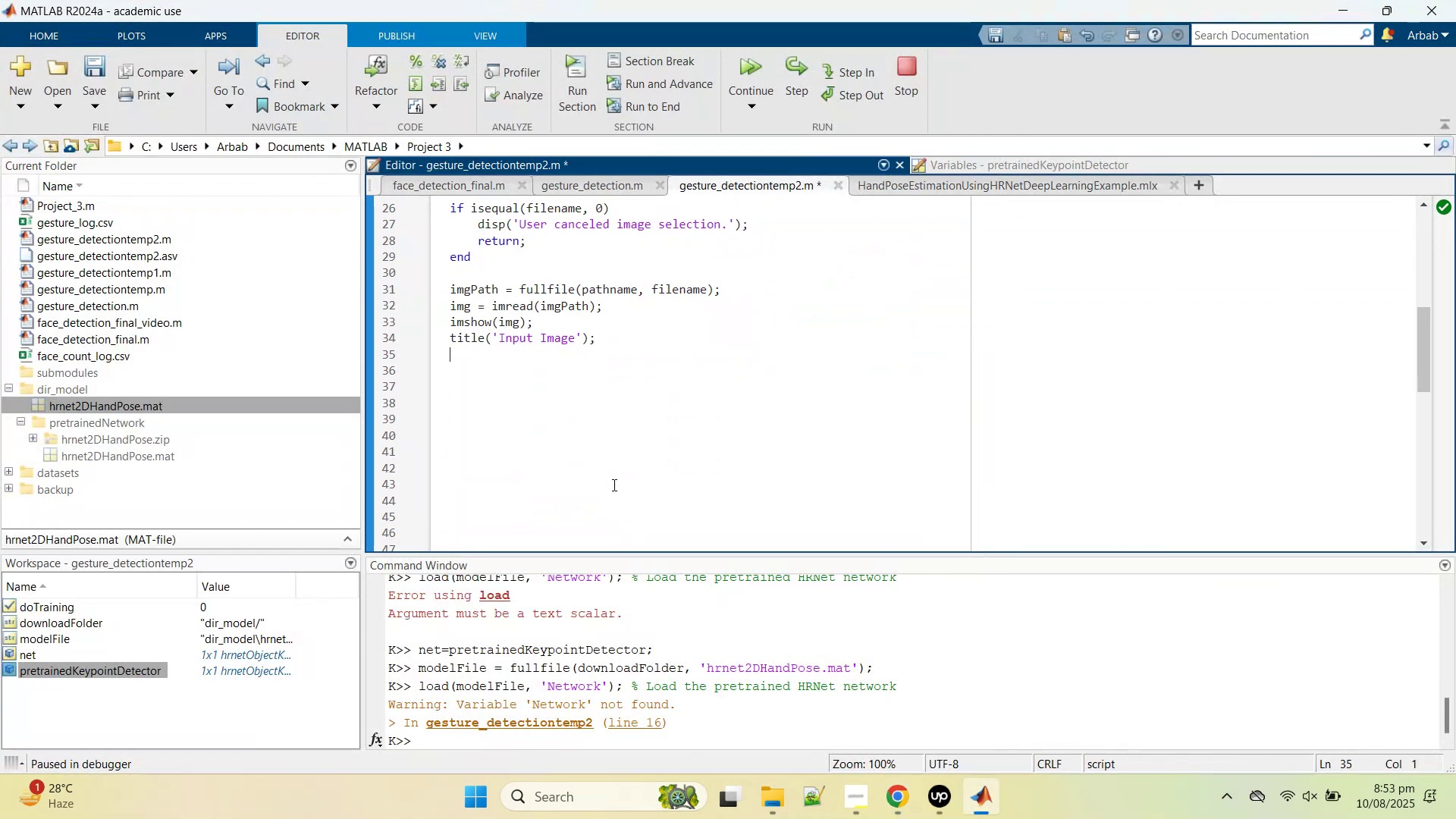 
left_click([613, 485])
 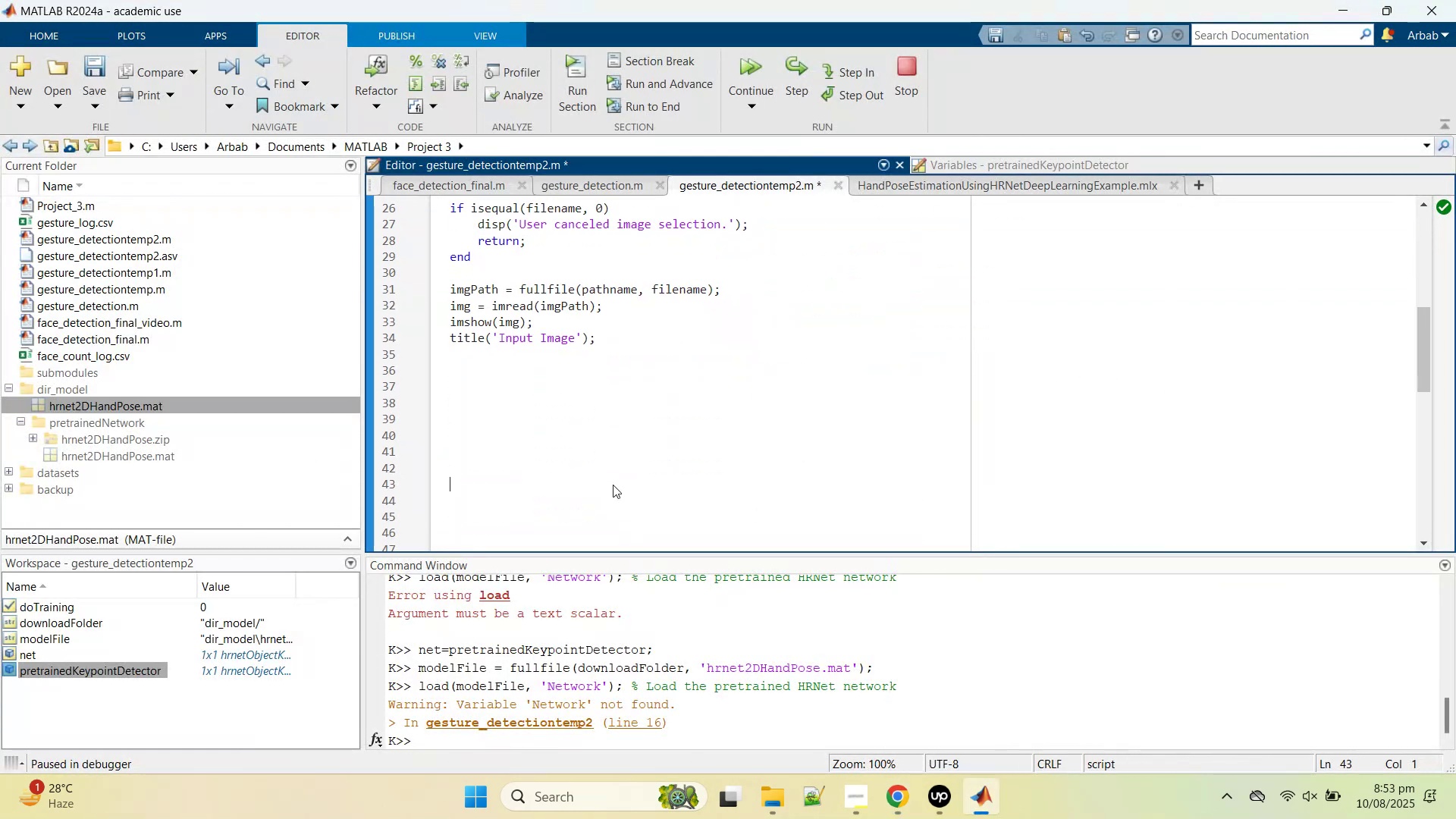 
key(Control+V)
 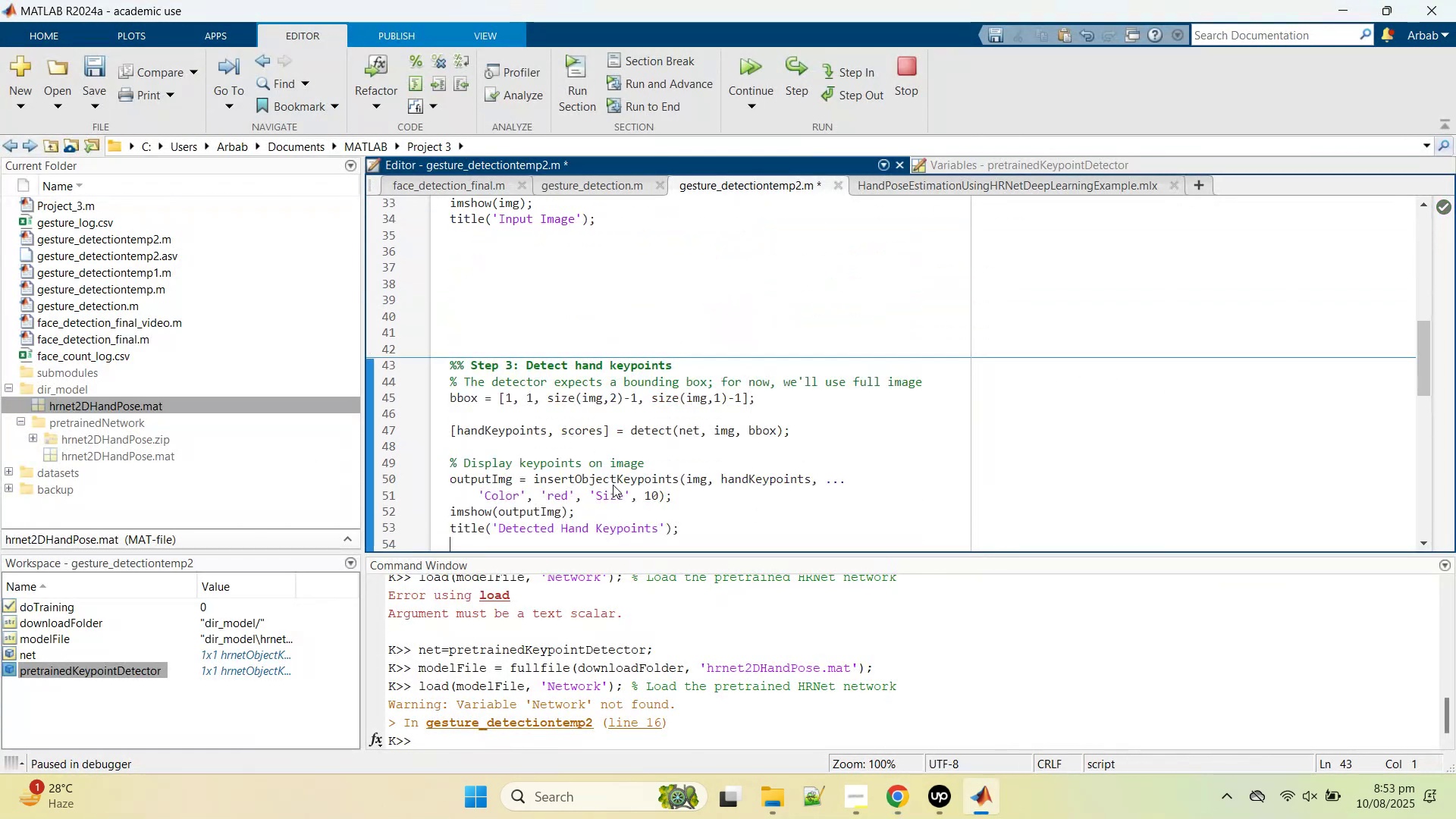 
key(Alt+Tab)
 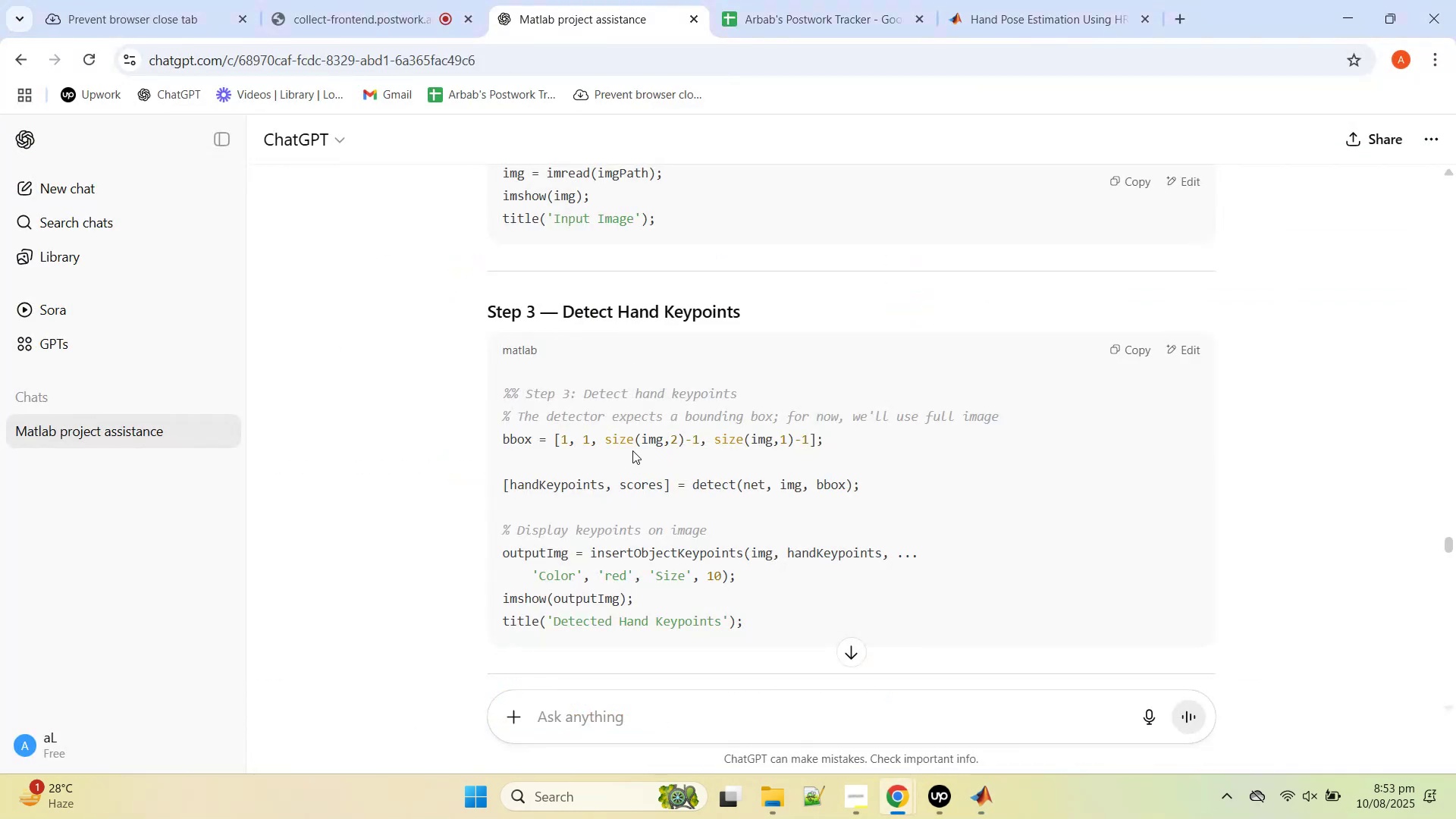 
scroll: coordinate [632, 466], scroll_direction: down, amount: 4.0
 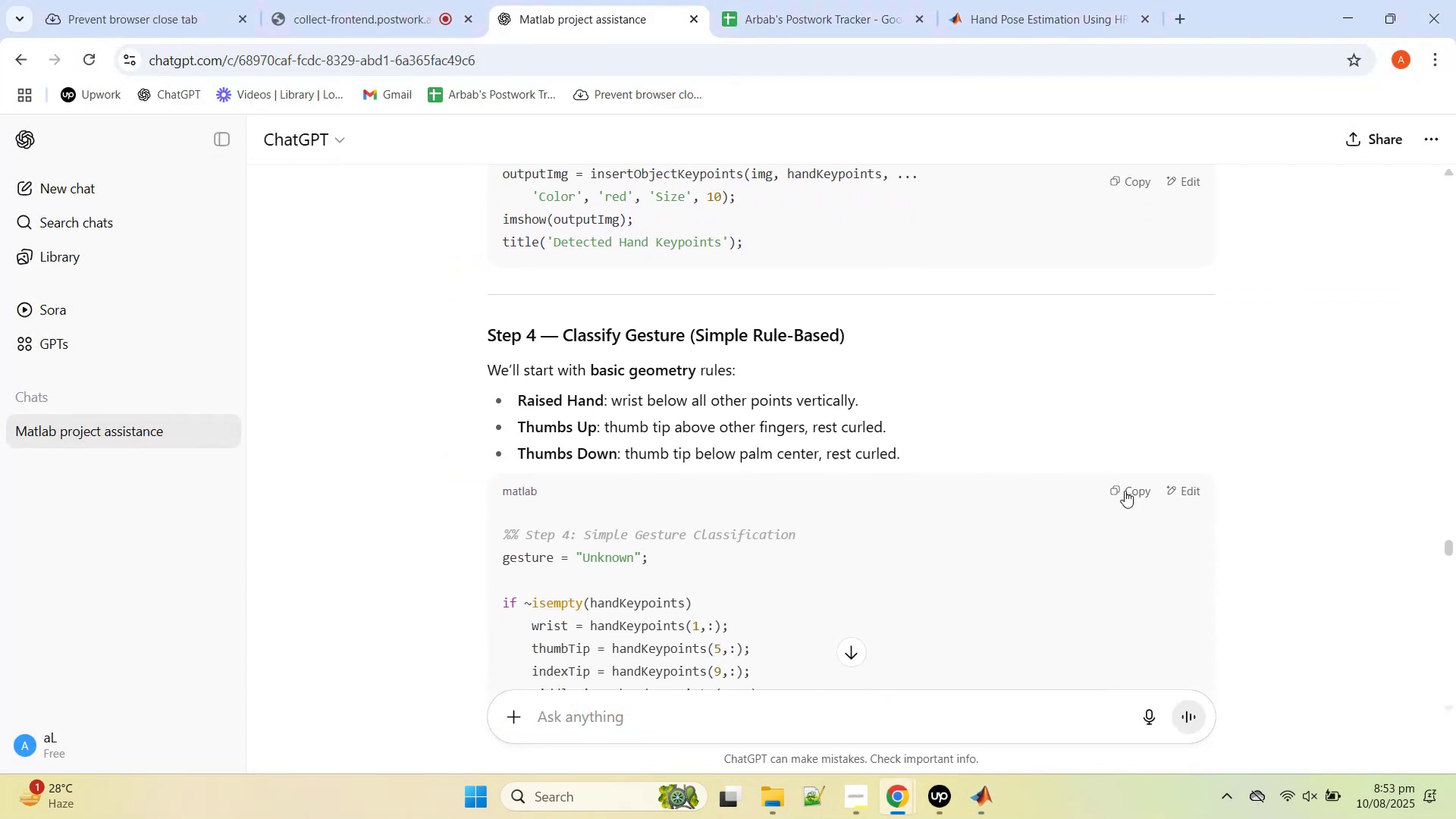 
left_click([1143, 494])
 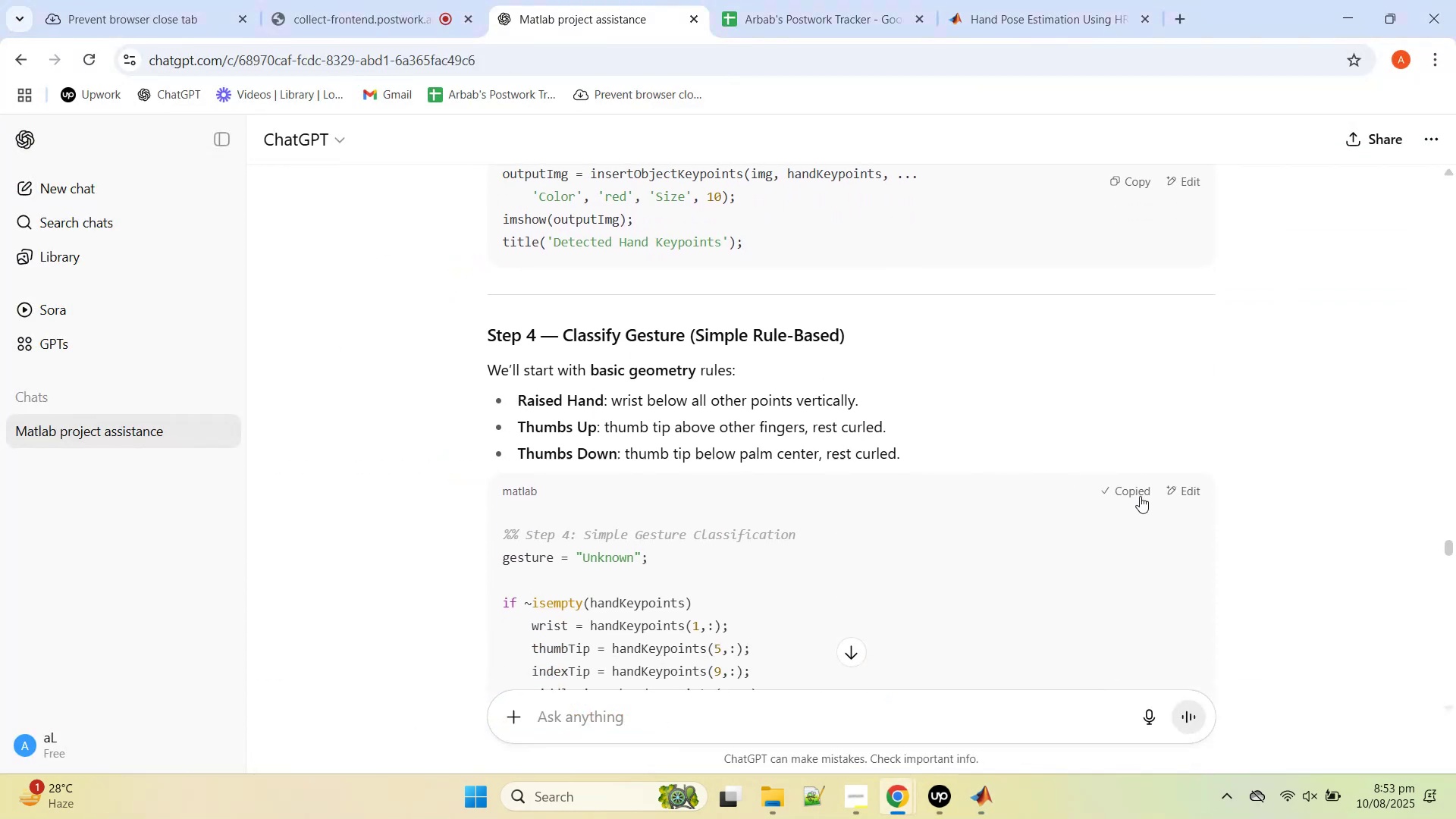 
key(Alt+Tab)
 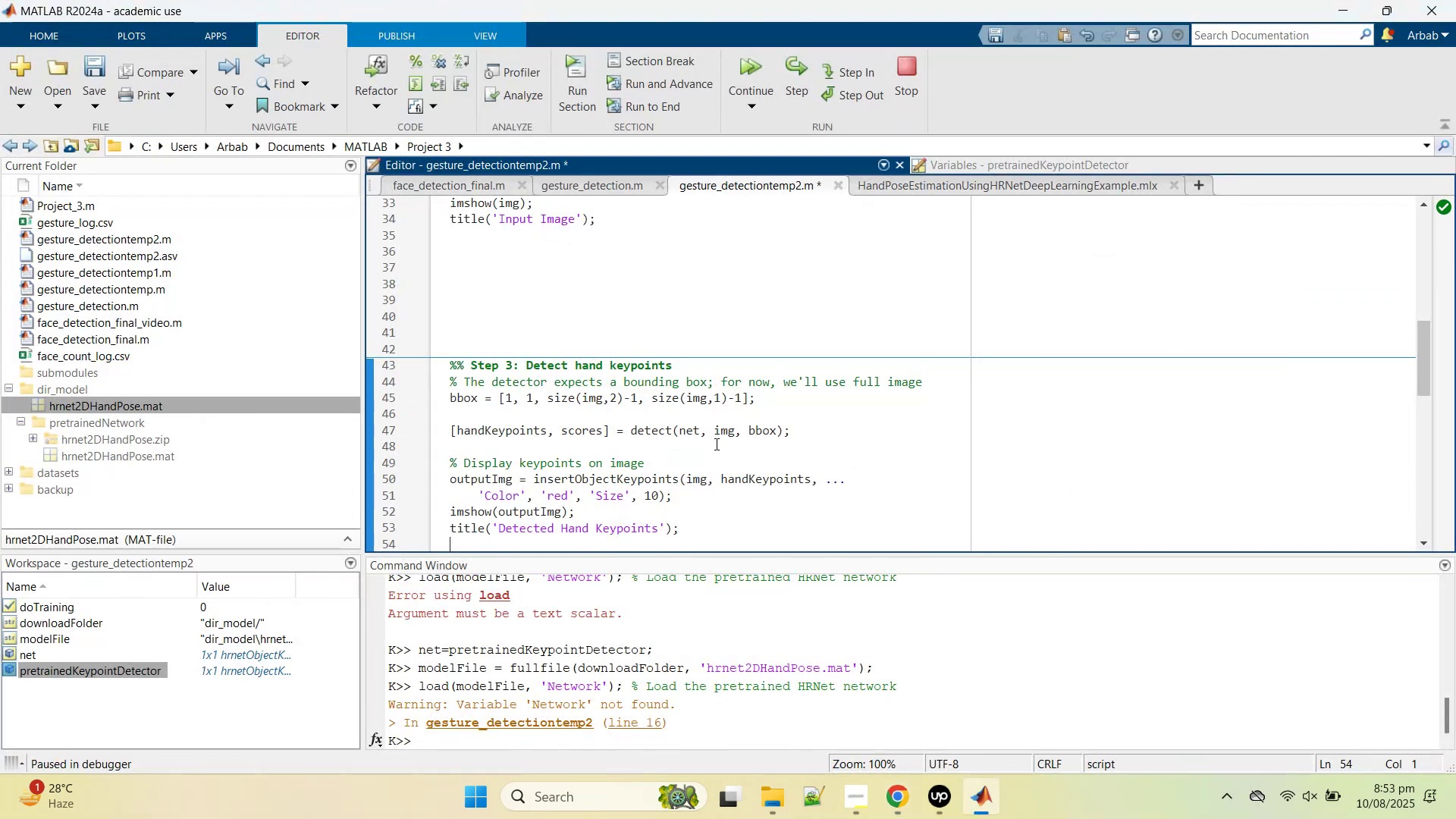 
scroll: coordinate [656, 487], scroll_direction: down, amount: 2.0
 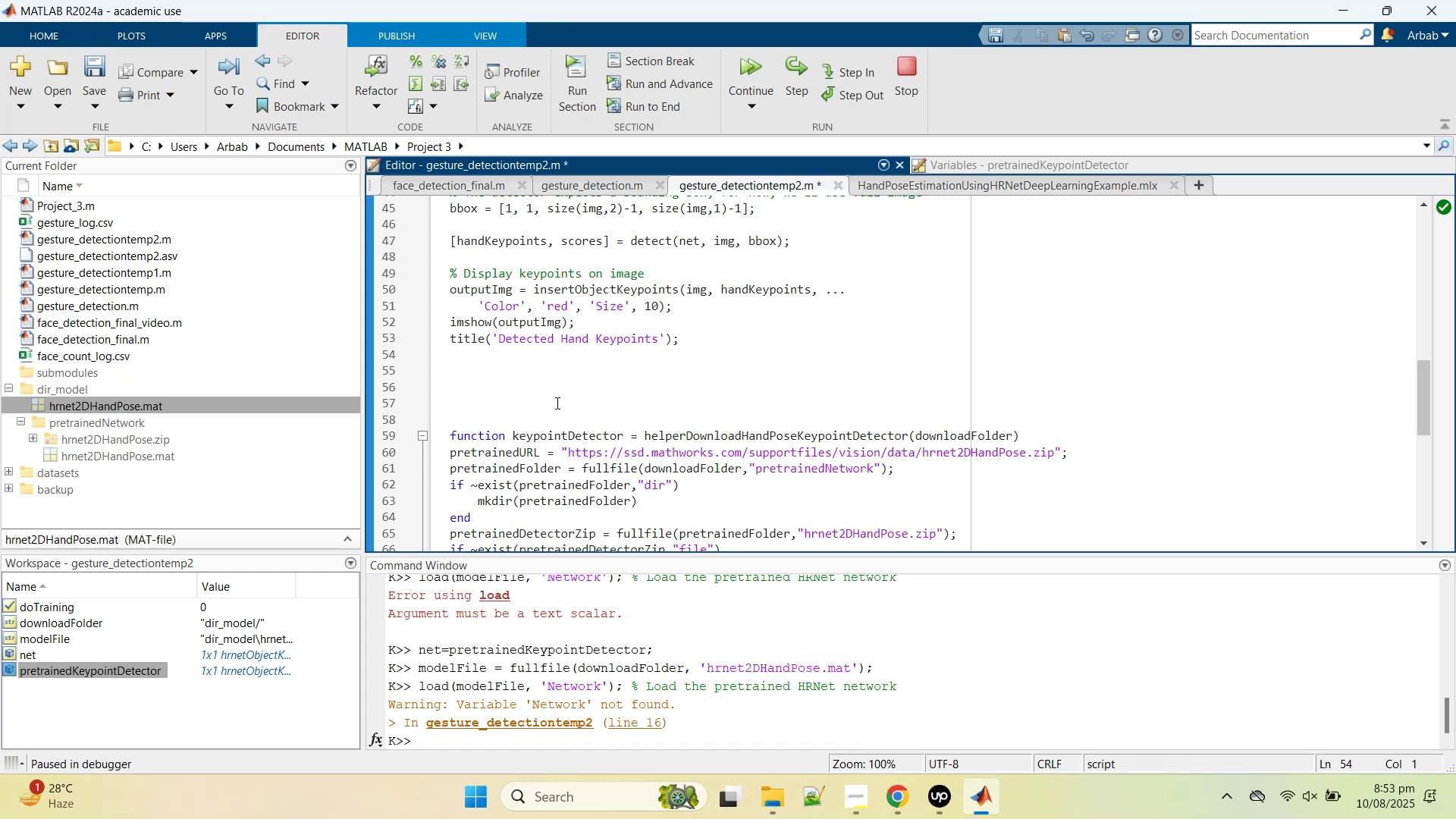 
left_click([556, 403])
 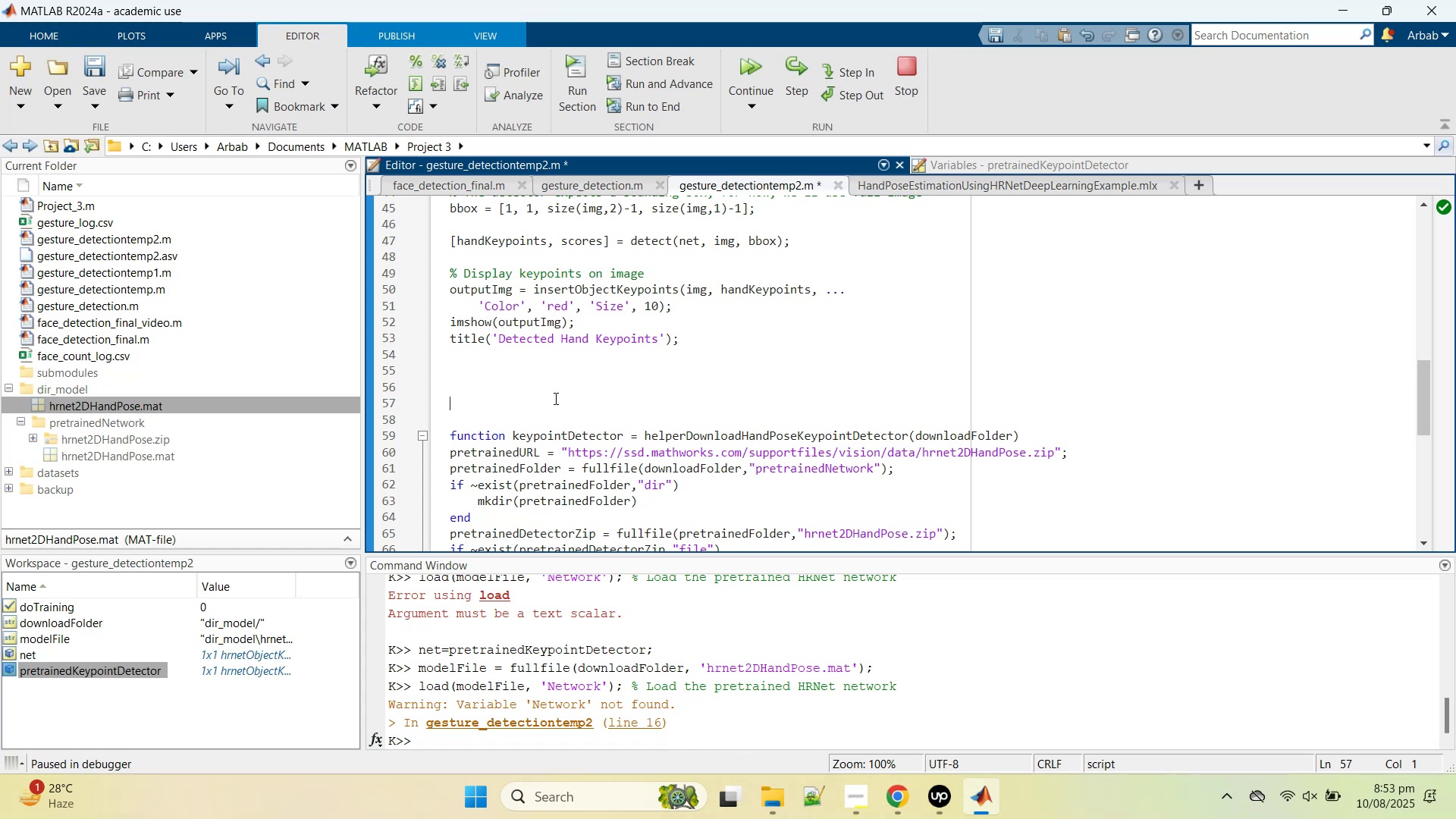 
key(Alt+Tab)
 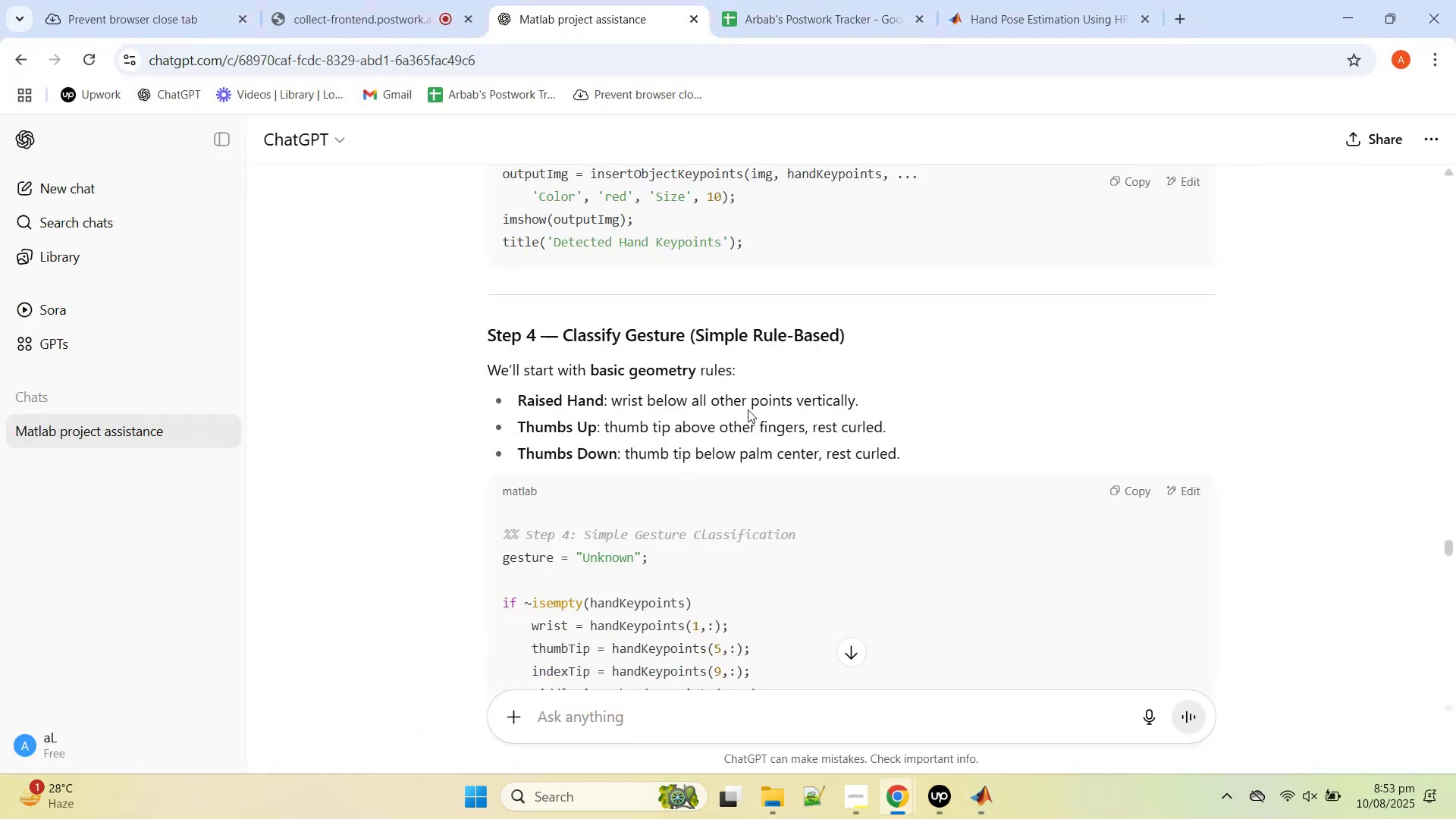 
key(Alt+Tab)
 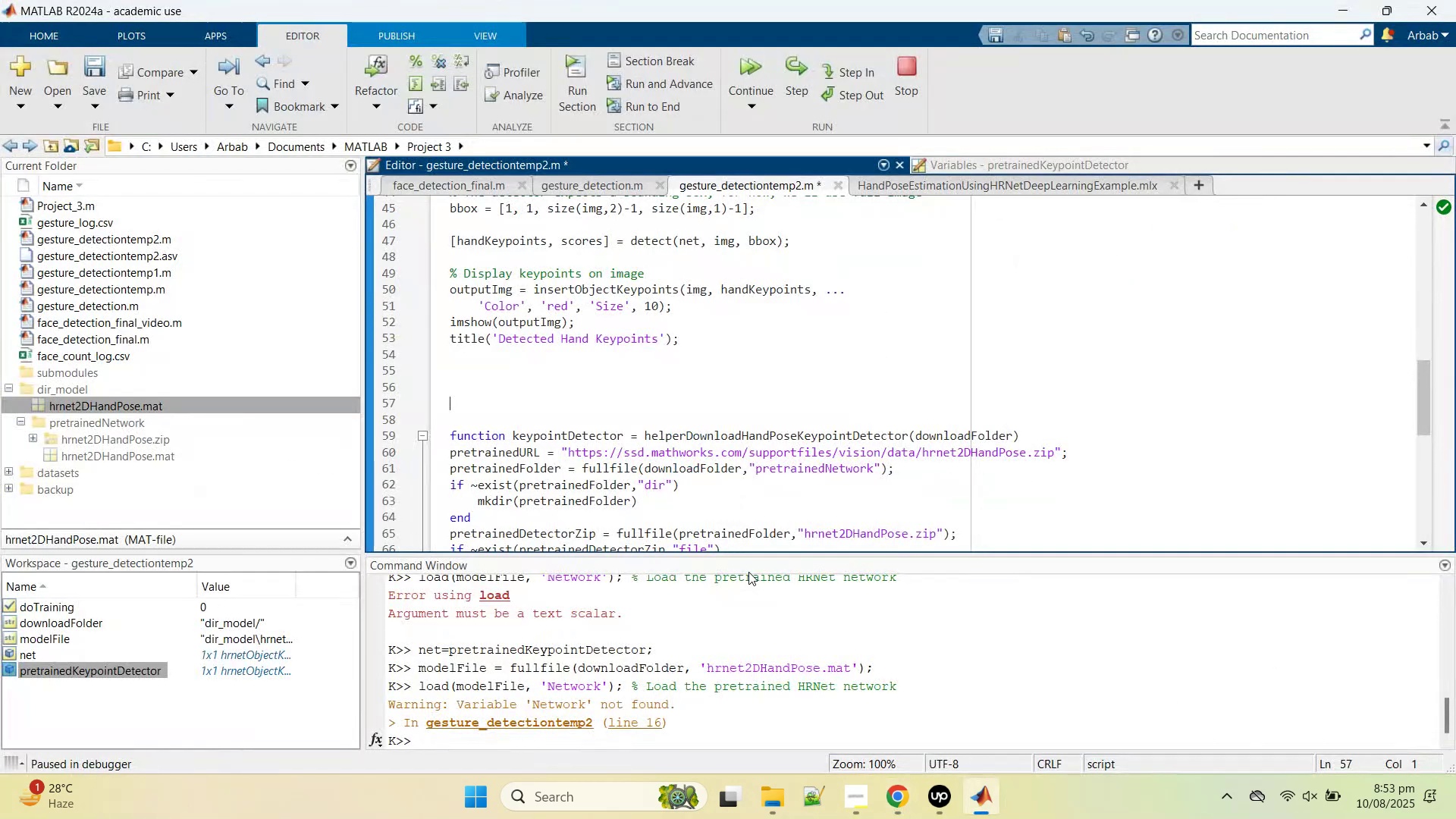 
key(Control+V)
 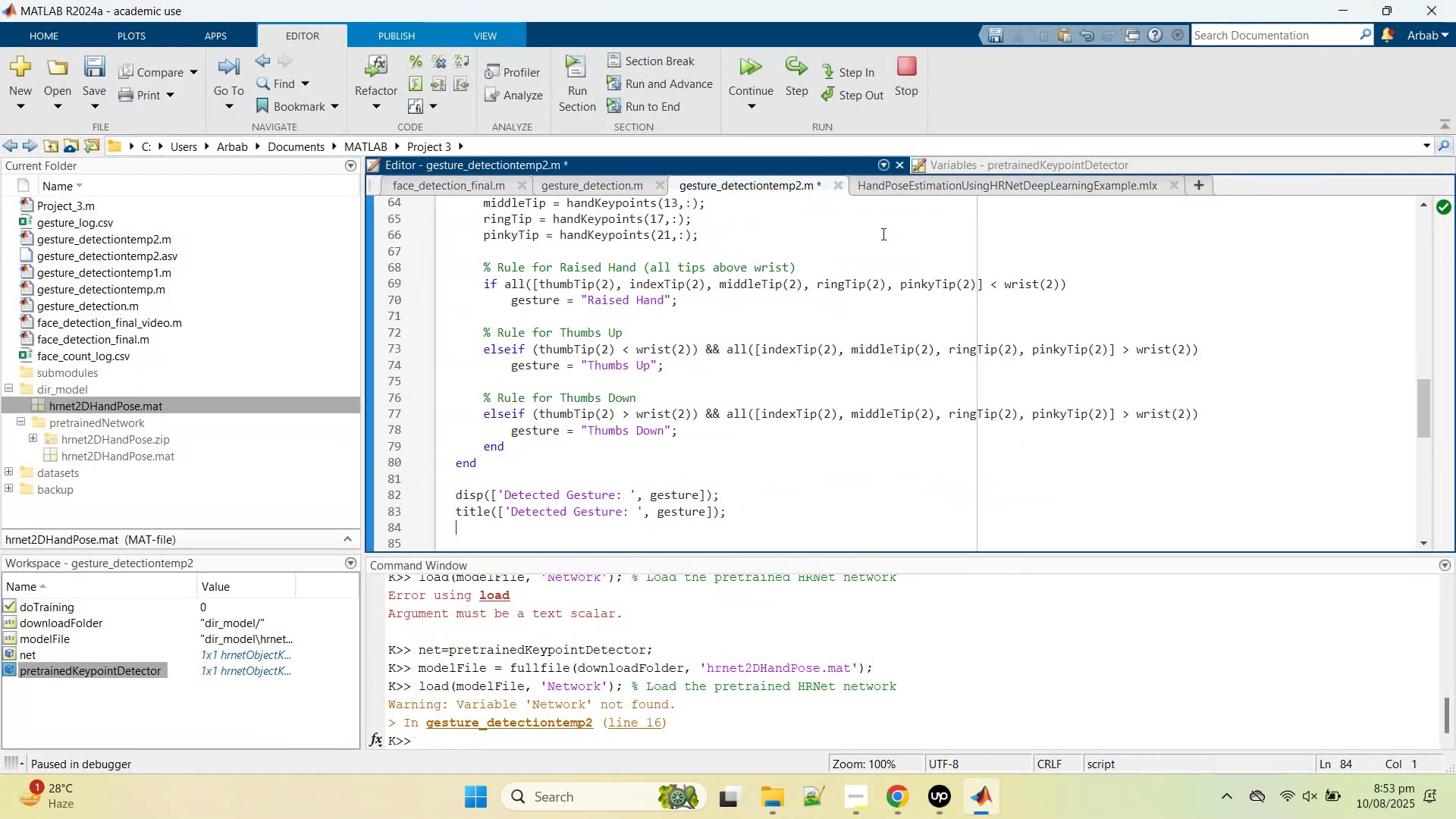 
key(Control+S)
 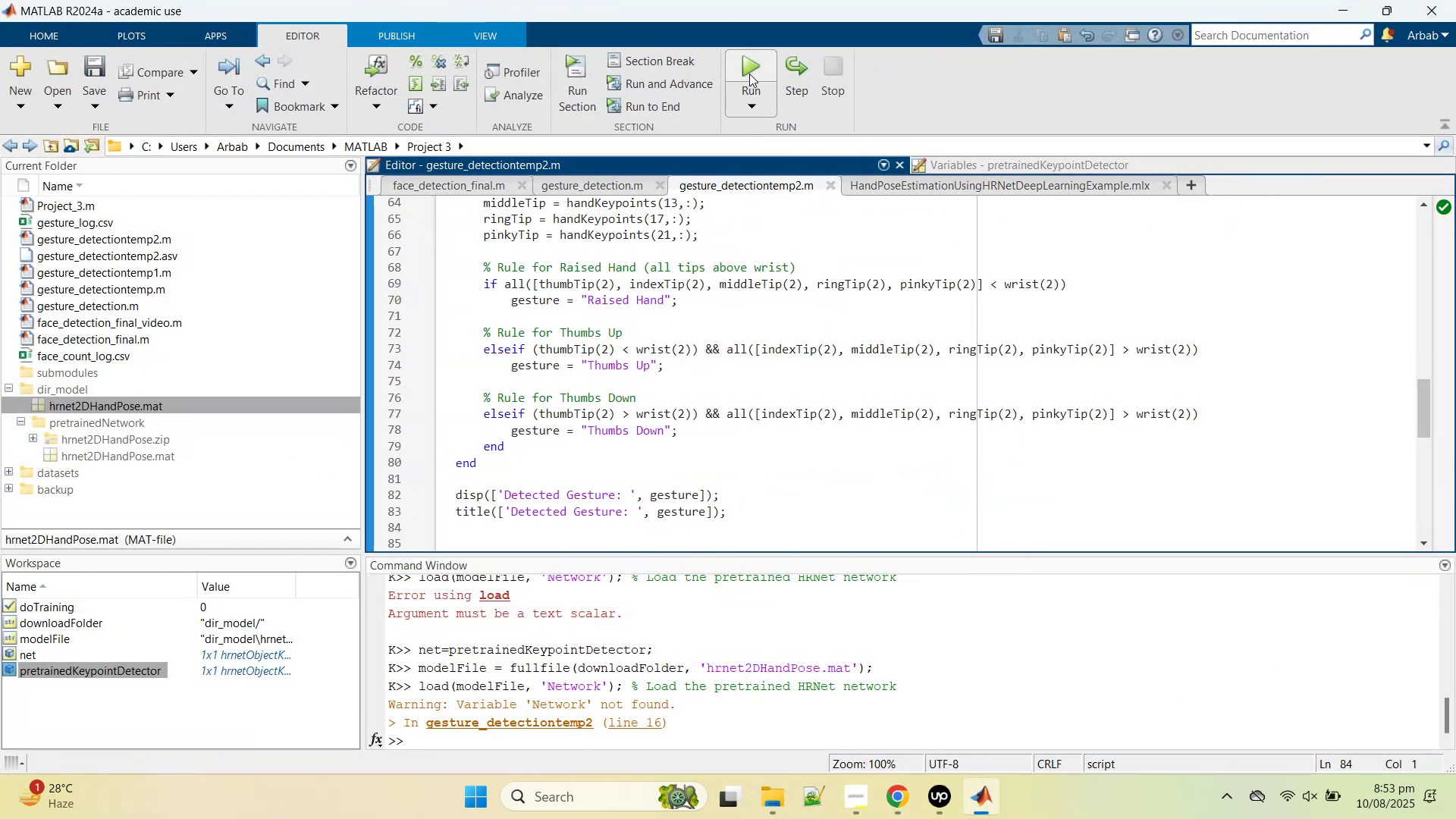 
left_click([749, 73])
 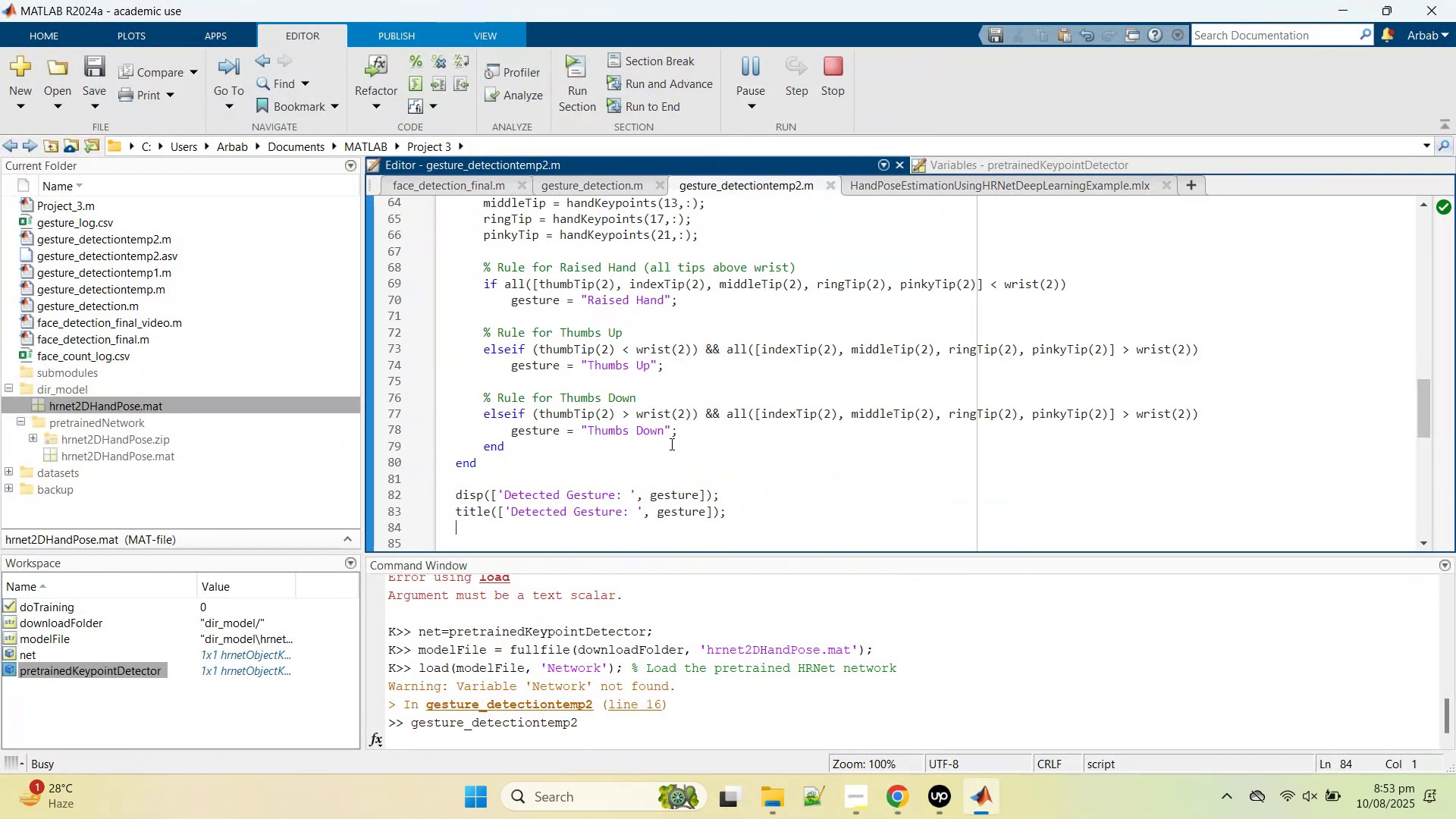 
scroll: coordinate [670, 444], scroll_direction: up, amount: 4.0
 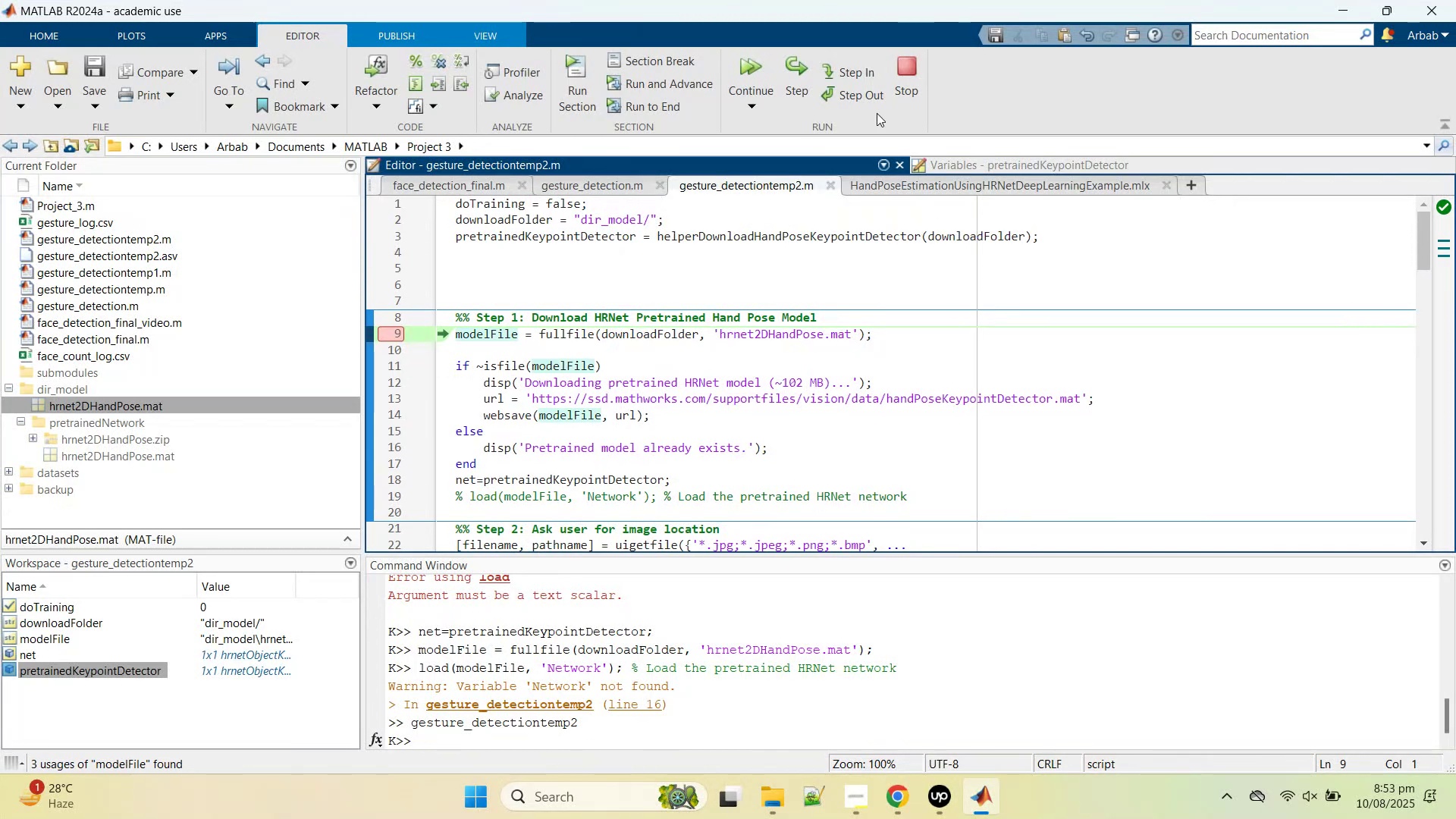 
left_click([812, 78])
 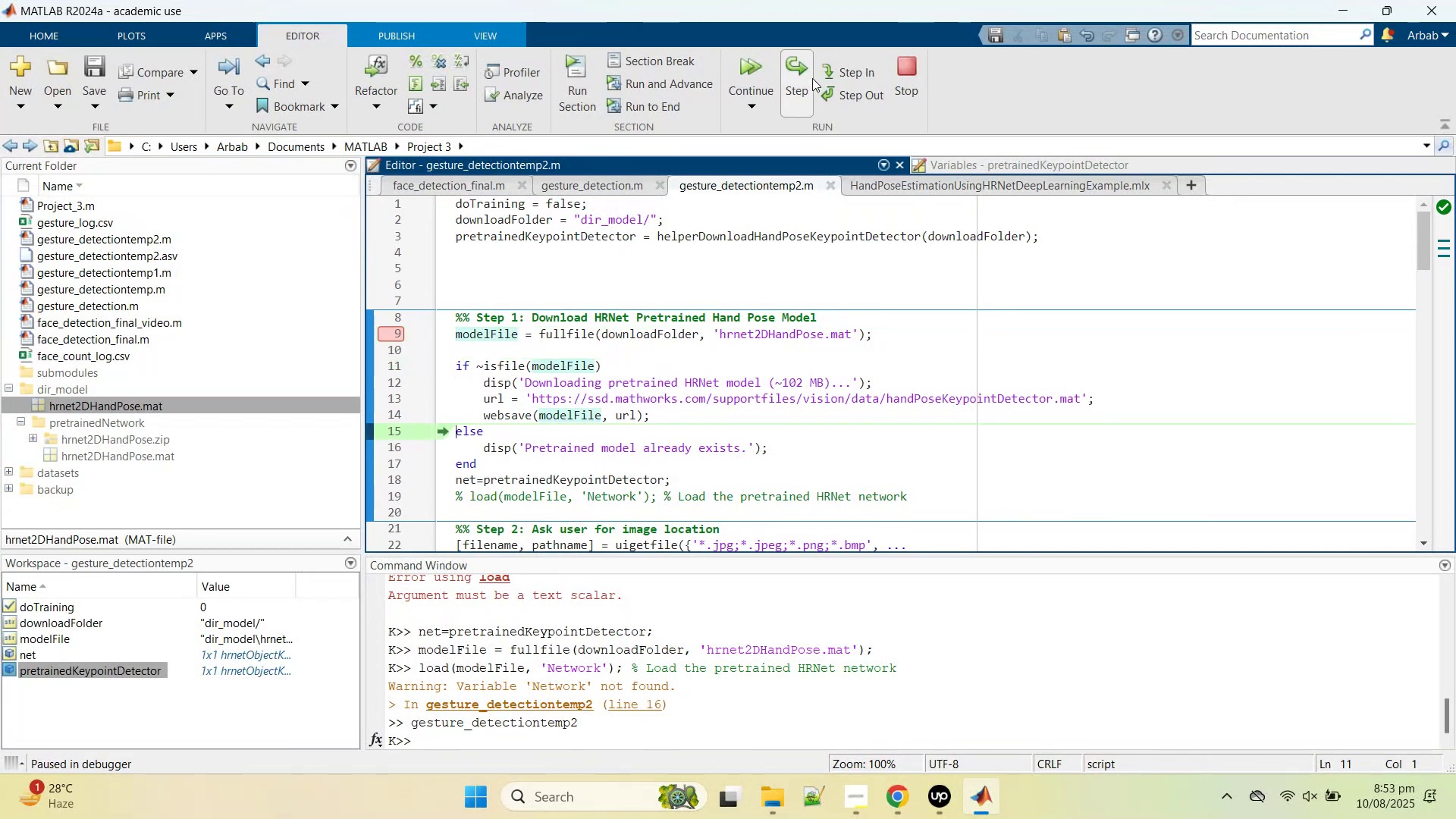 
double_click([812, 78])
 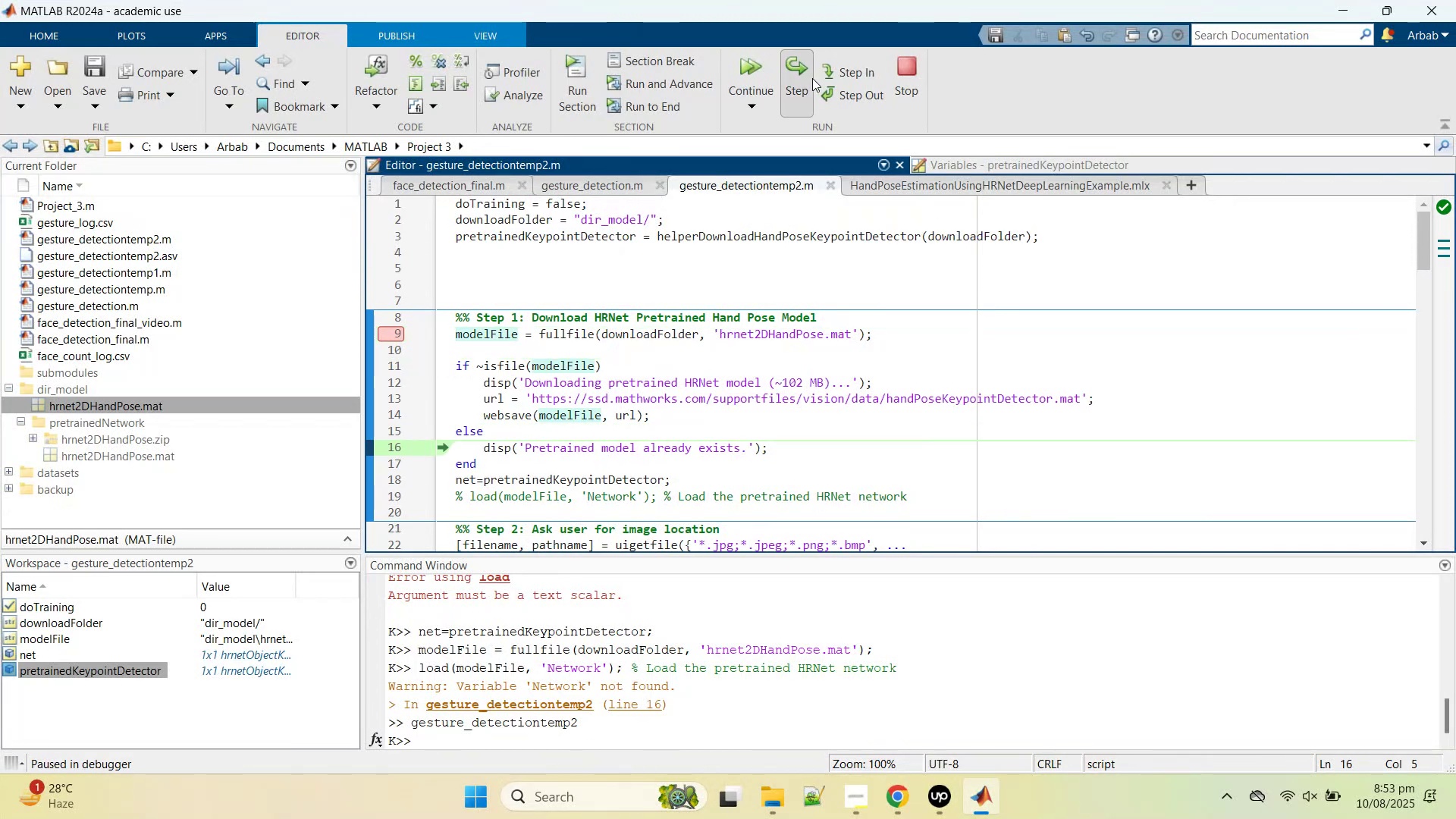 
left_click([812, 78])
 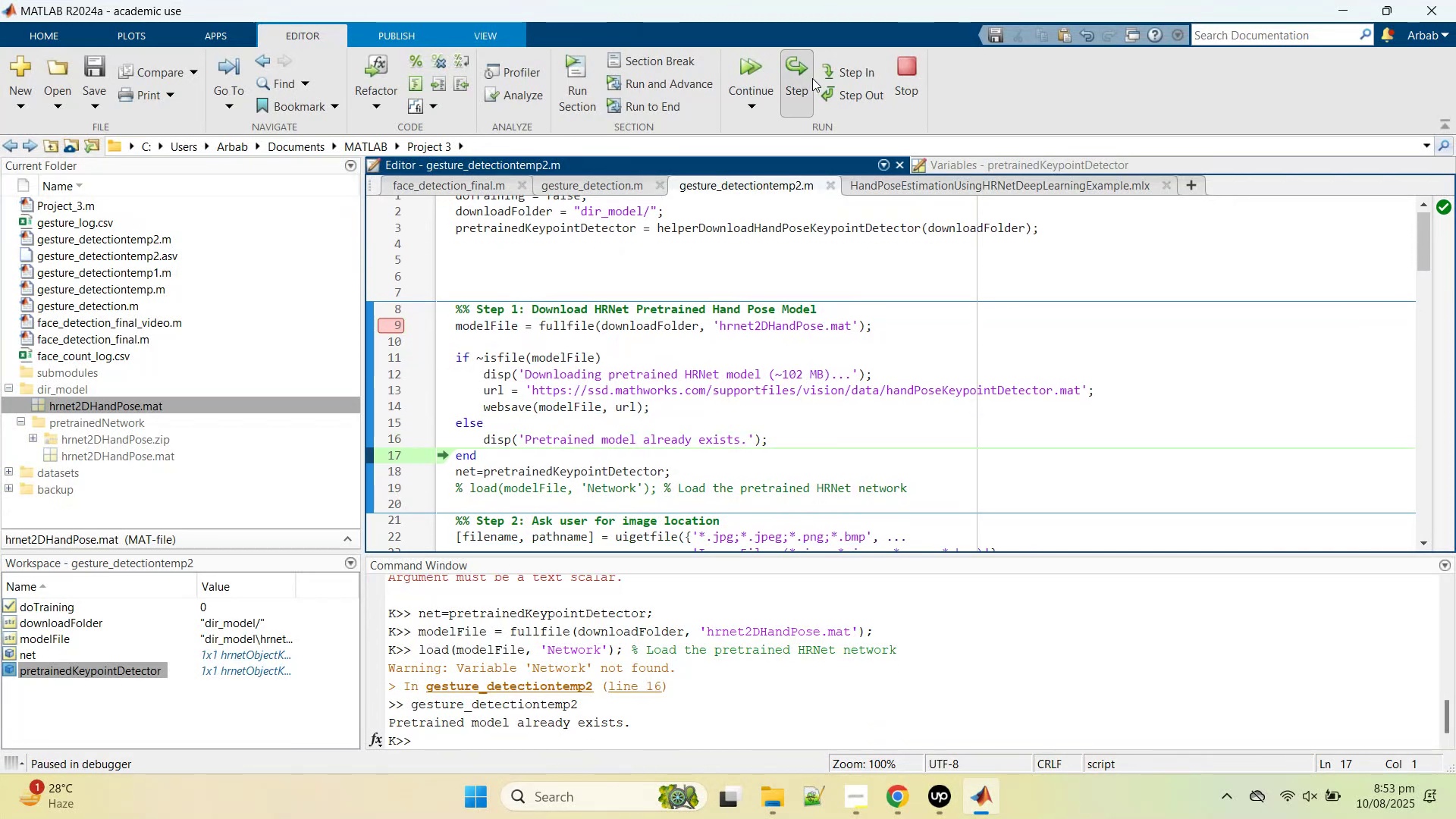 
left_click([812, 78])
 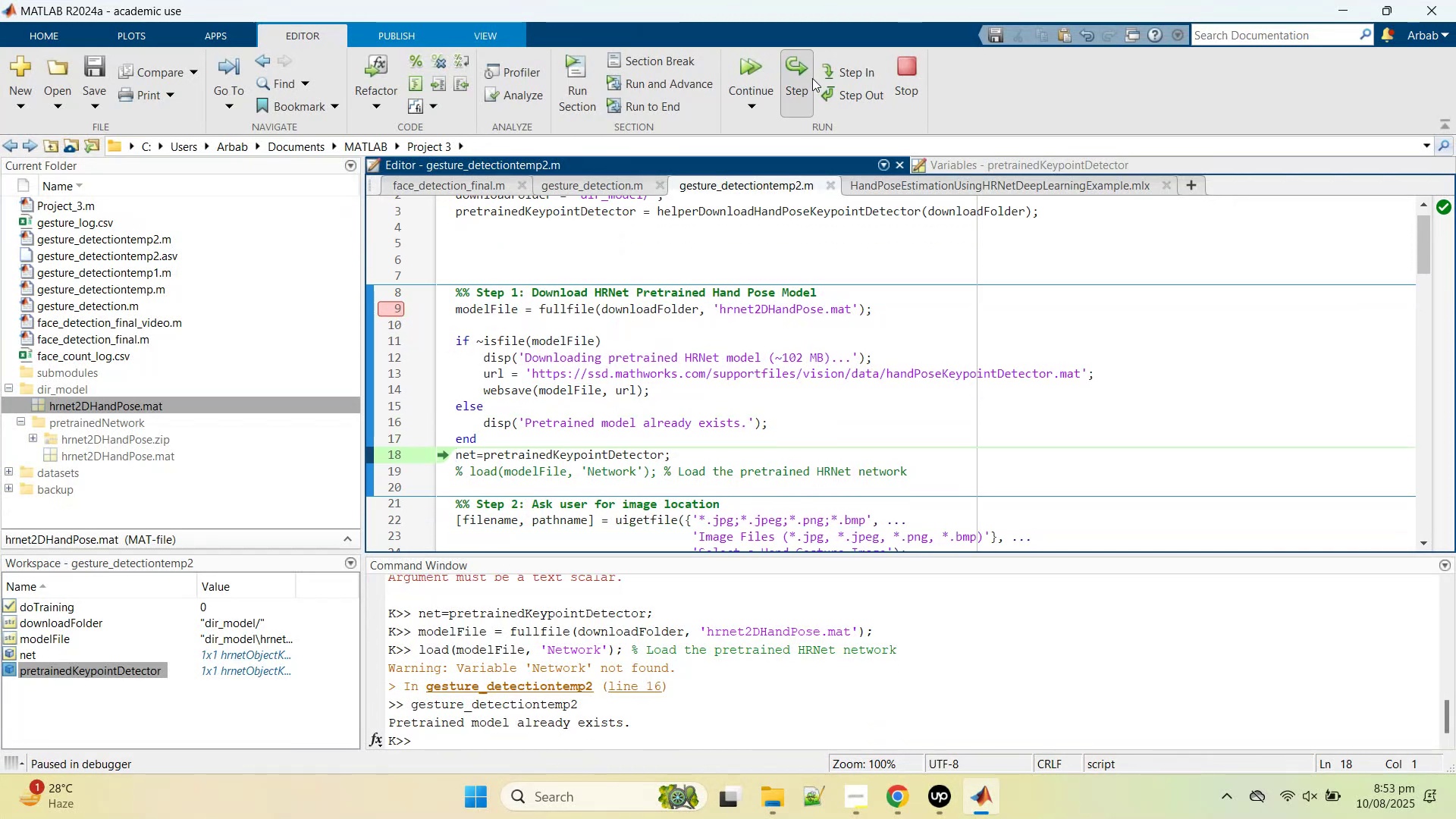 
left_click([812, 78])
 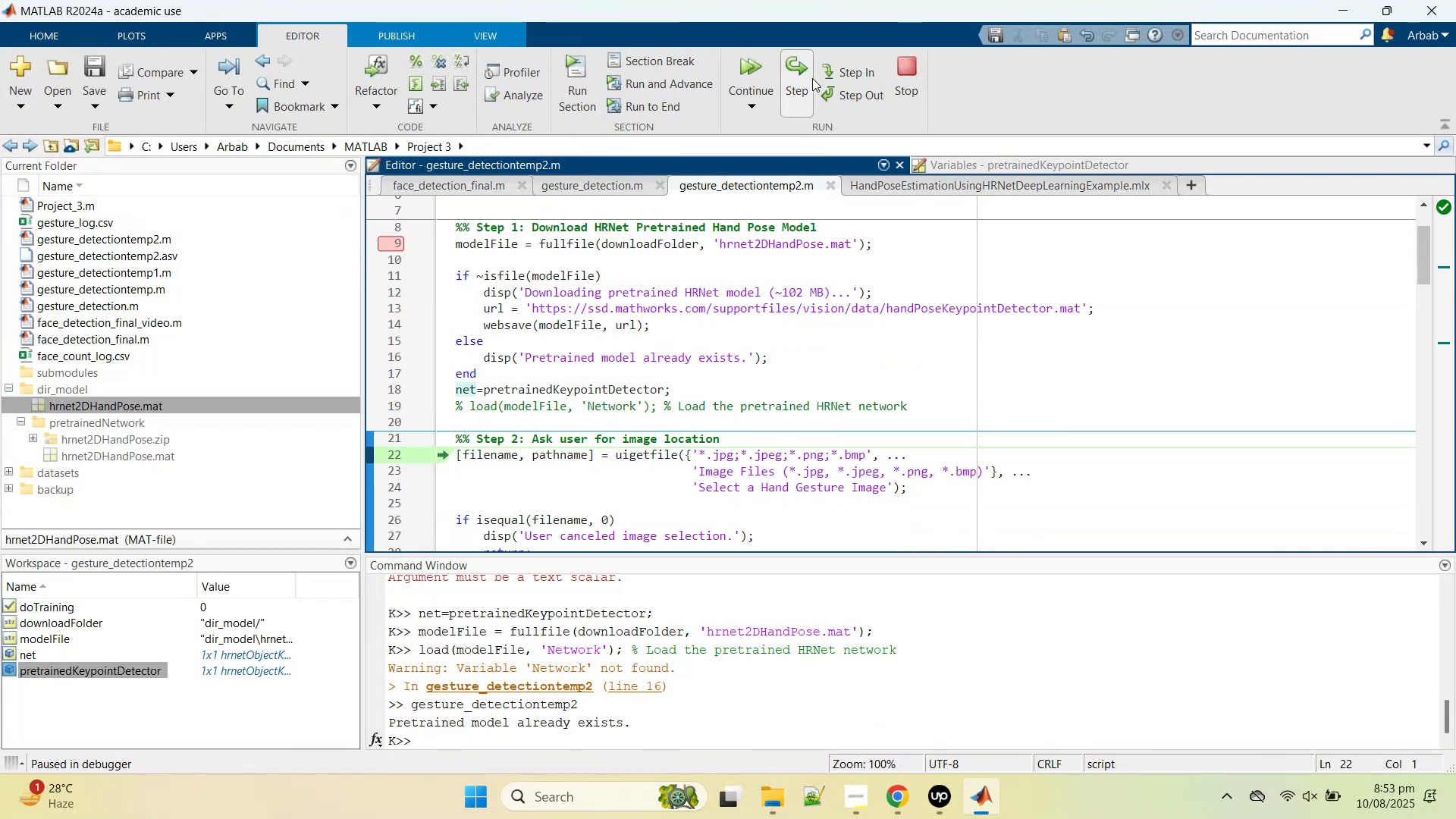 
left_click([812, 78])
 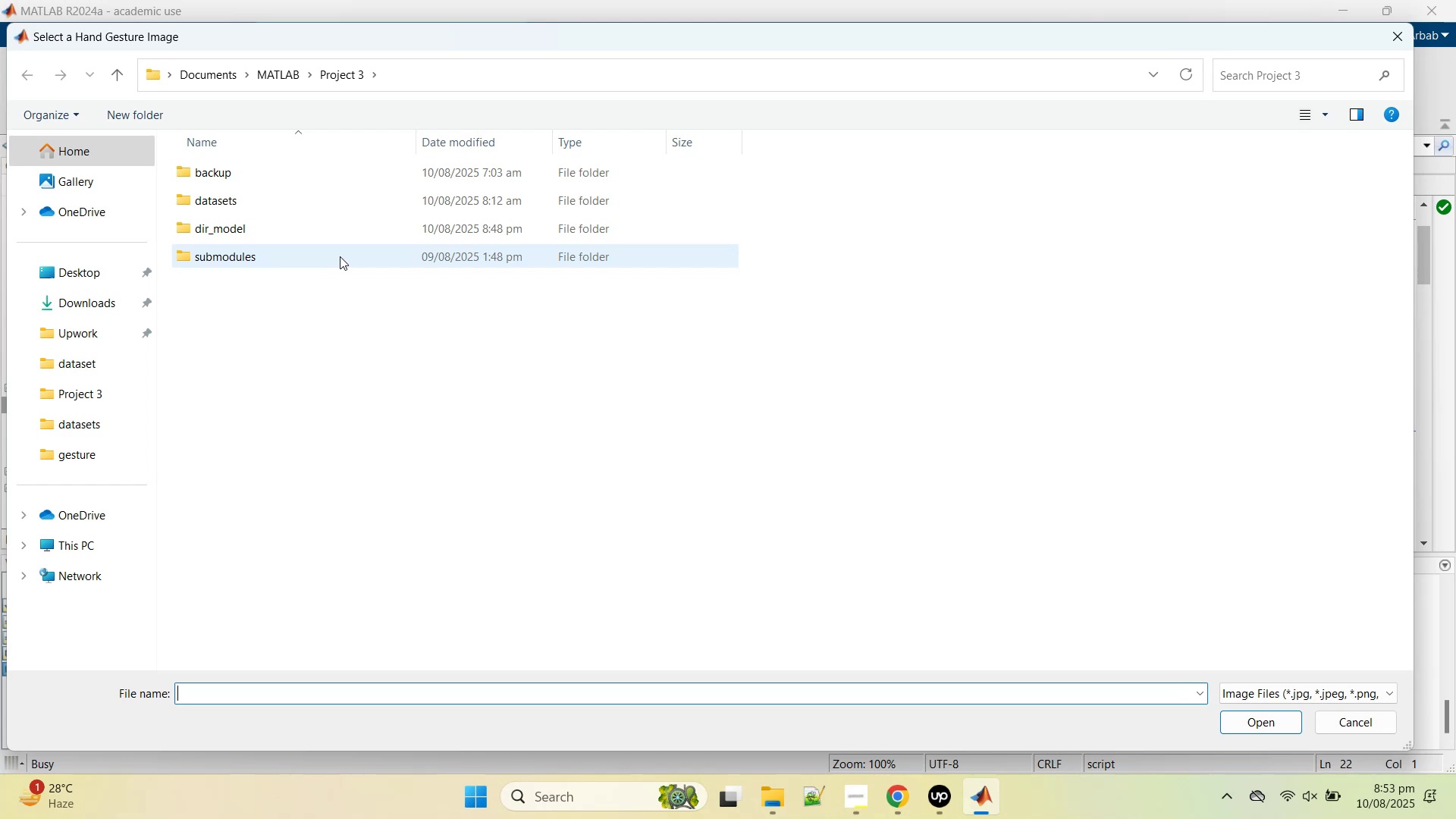 
double_click([320, 195])
 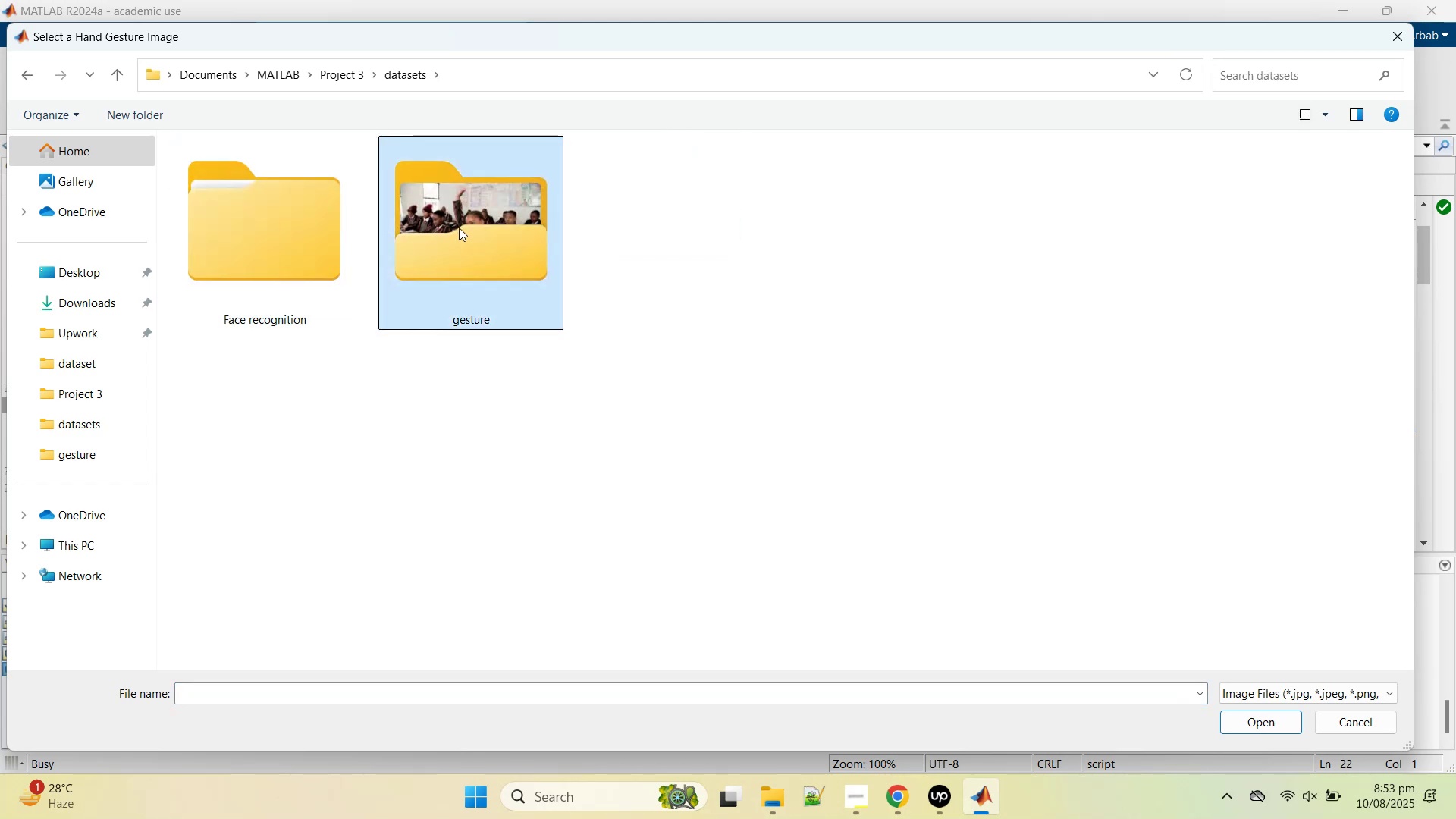 
double_click([459, 228])
 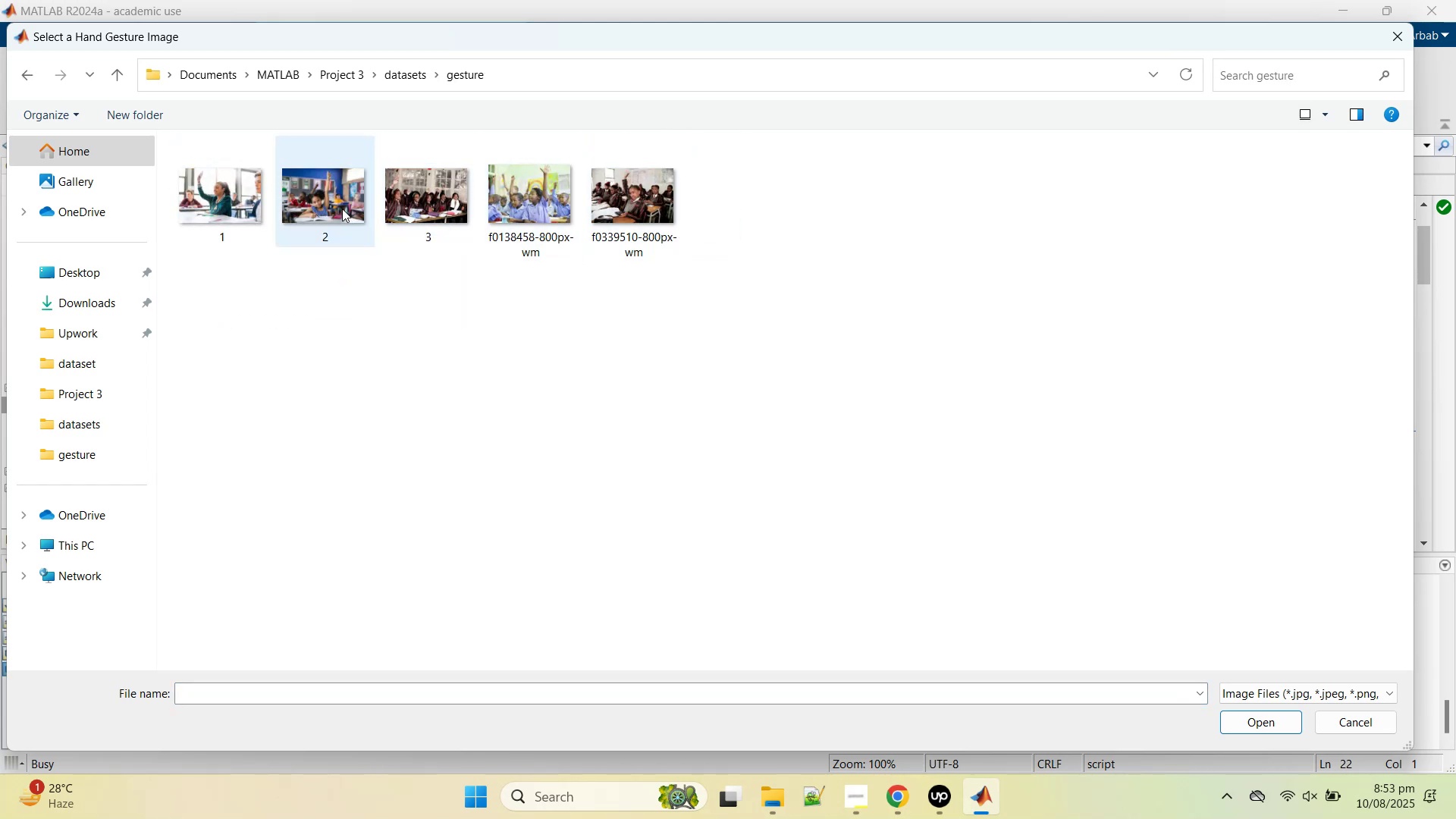 
double_click([224, 203])
 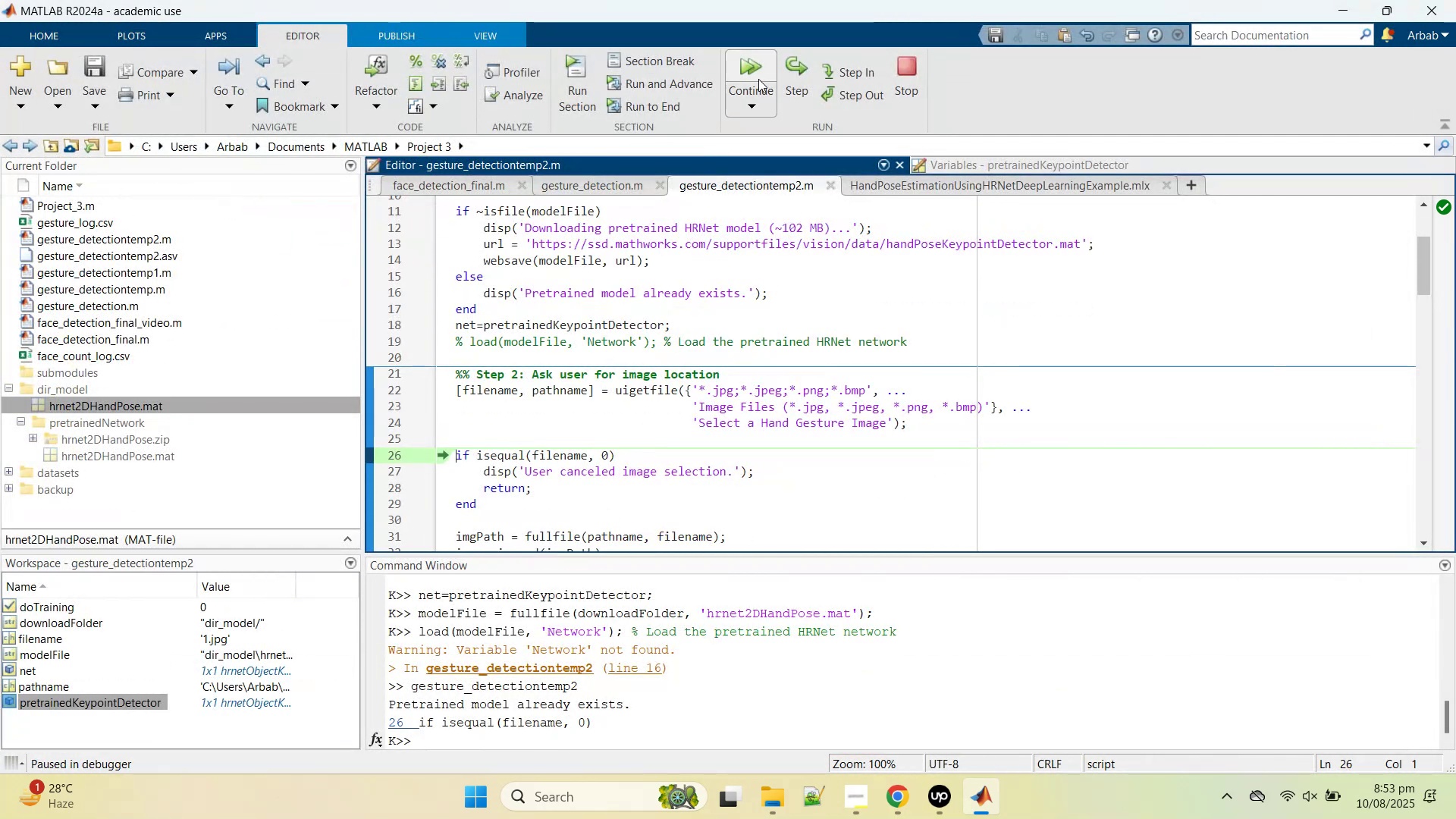 
left_click([758, 79])
 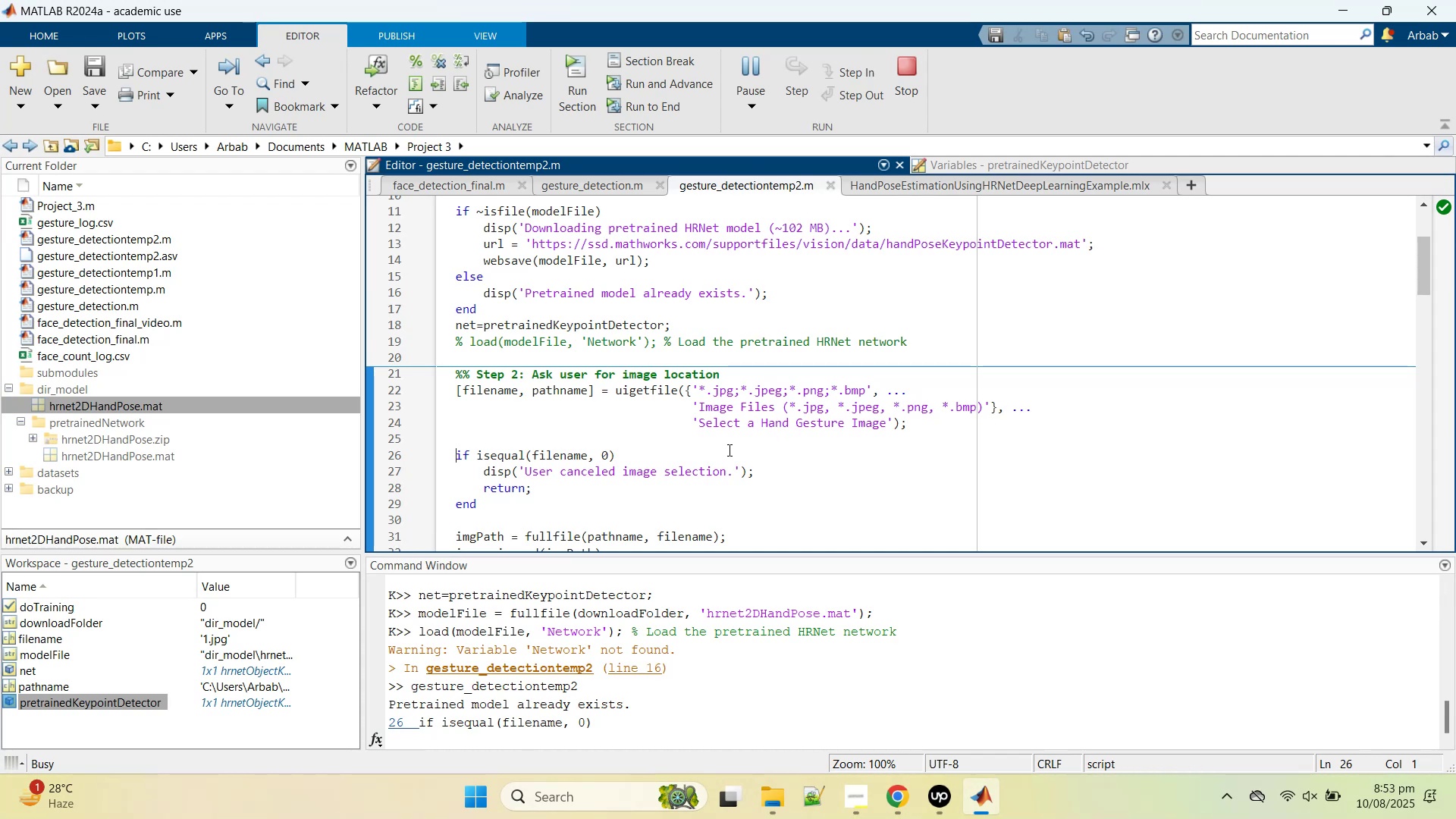 
wait(5.41)
 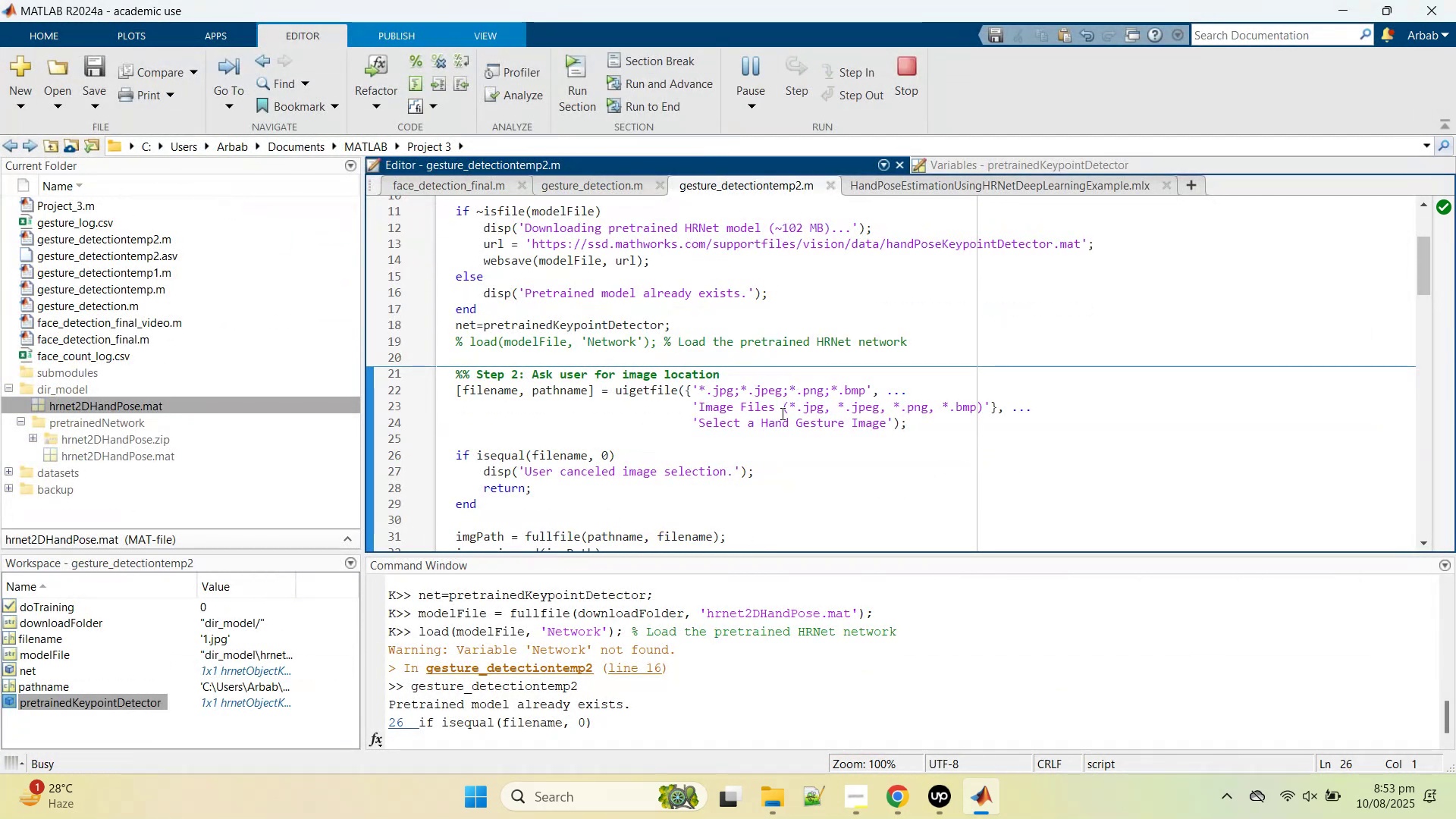 
scroll: coordinate [723, 464], scroll_direction: down, amount: 4.0
 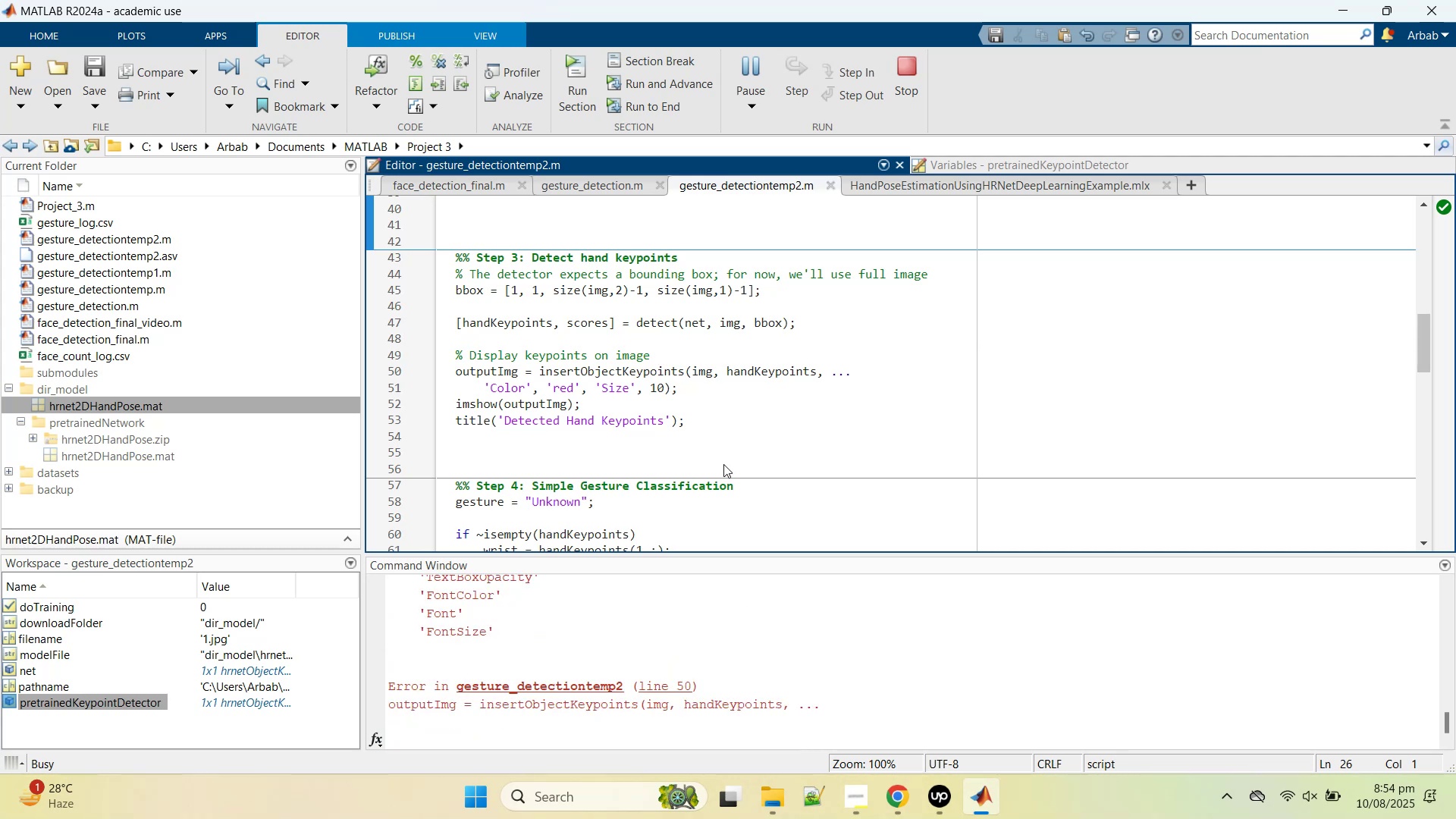 
wait(6.93)
 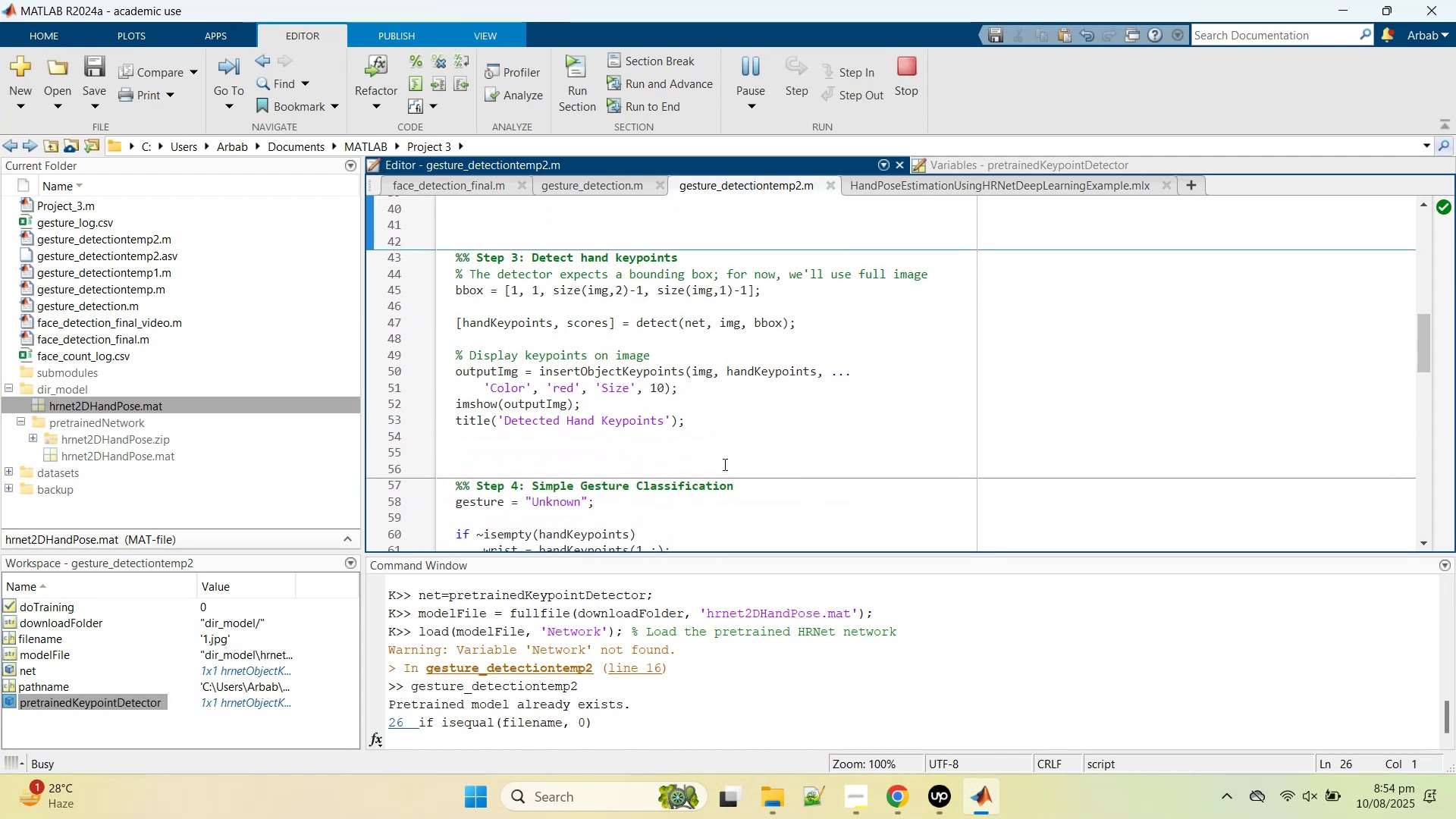 
scroll: coordinate [774, 447], scroll_direction: down, amount: 2.0
 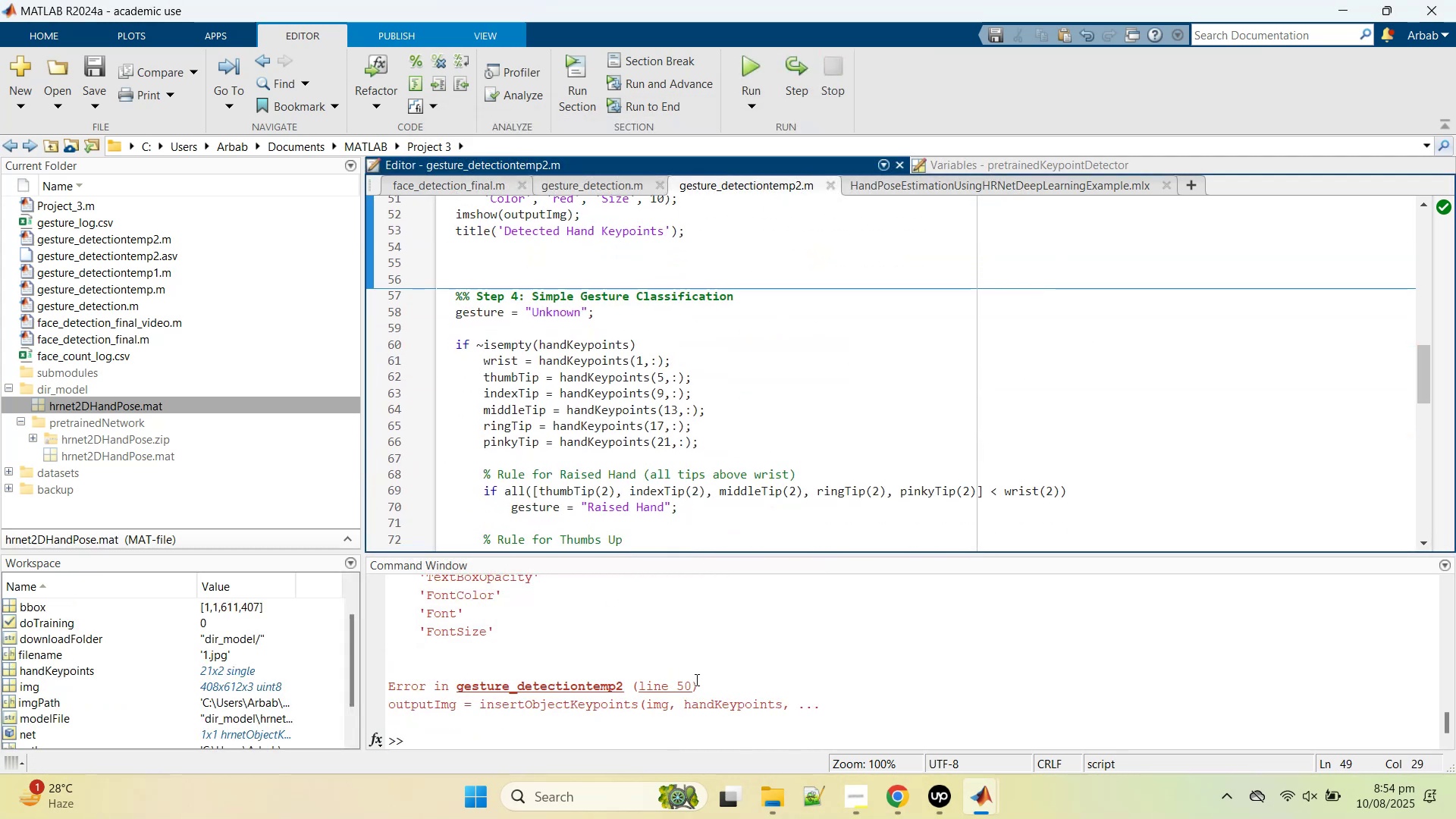 
left_click([687, 682])
 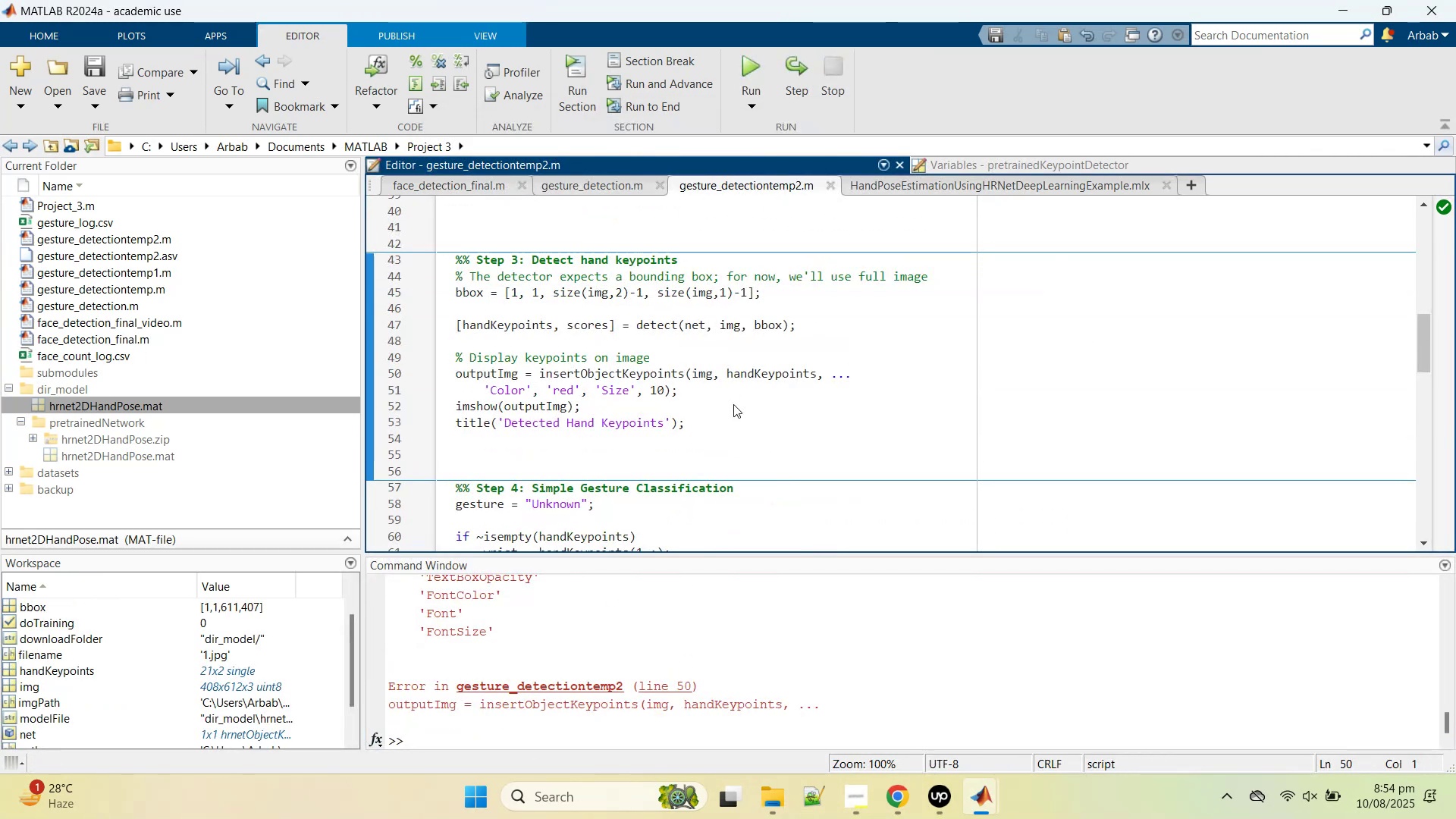 
scroll: coordinate [670, 411], scroll_direction: down, amount: 1.0
 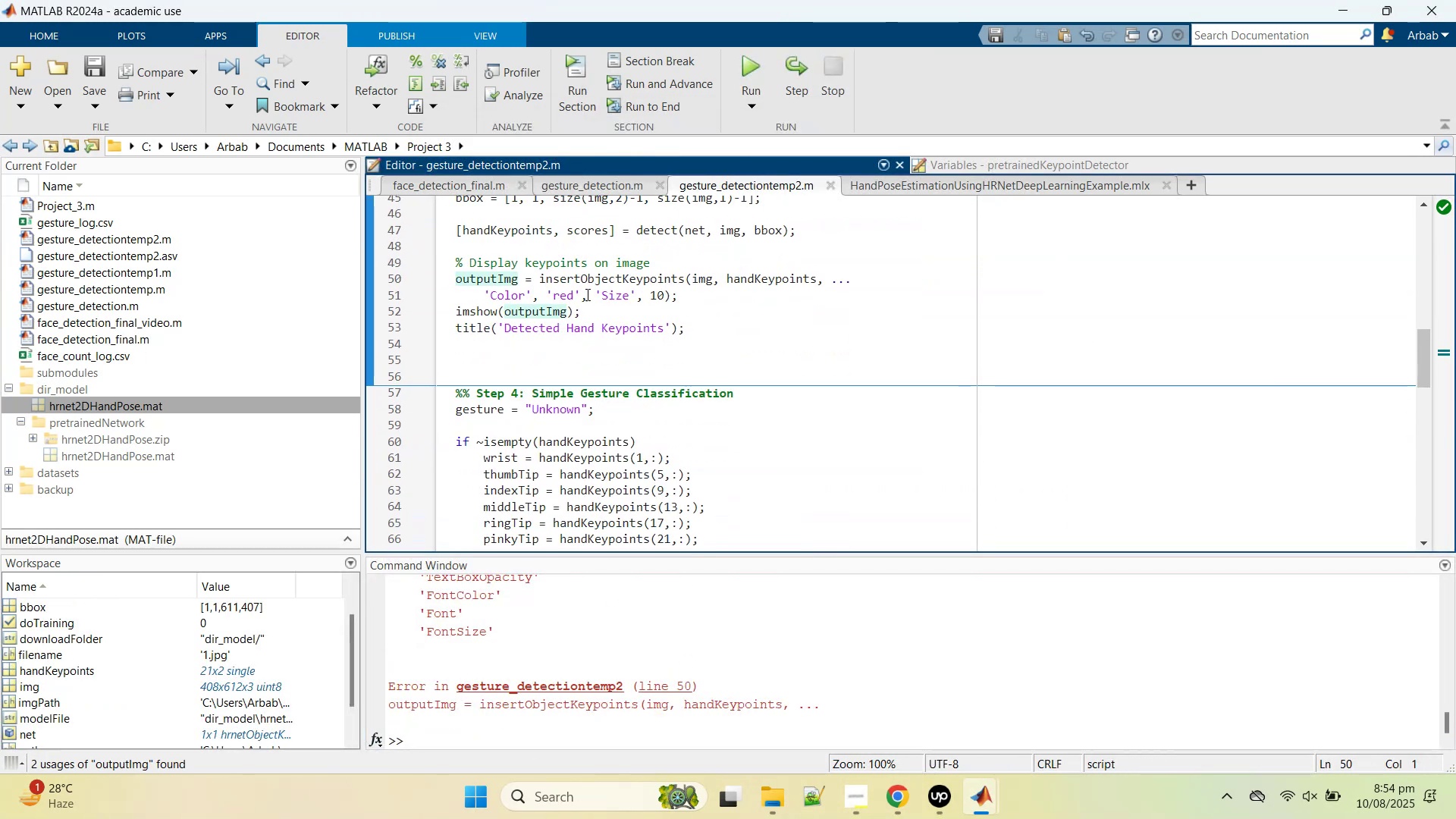 
double_click([498, 297])
 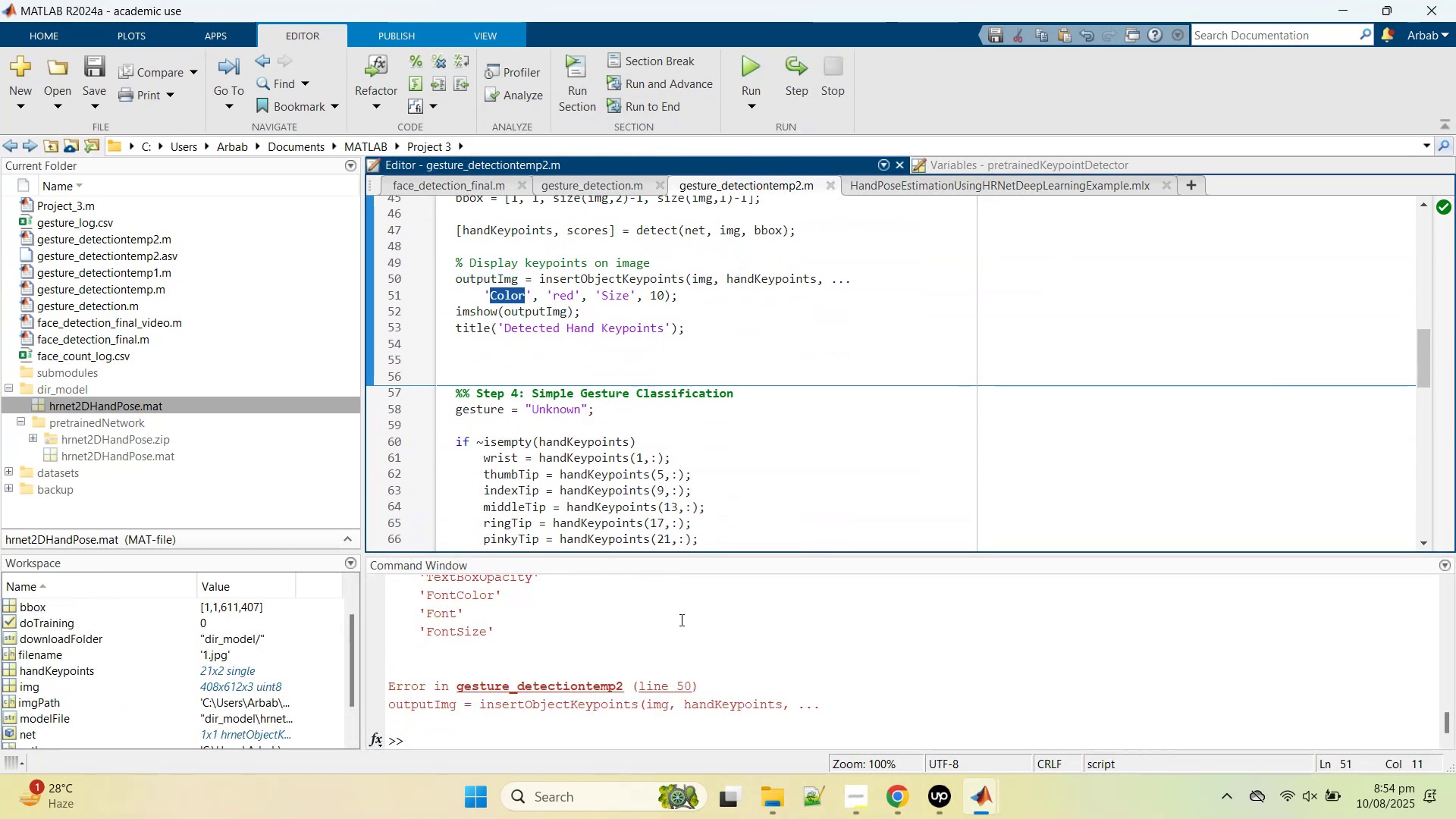 
scroll: coordinate [502, 641], scroll_direction: up, amount: 4.0
 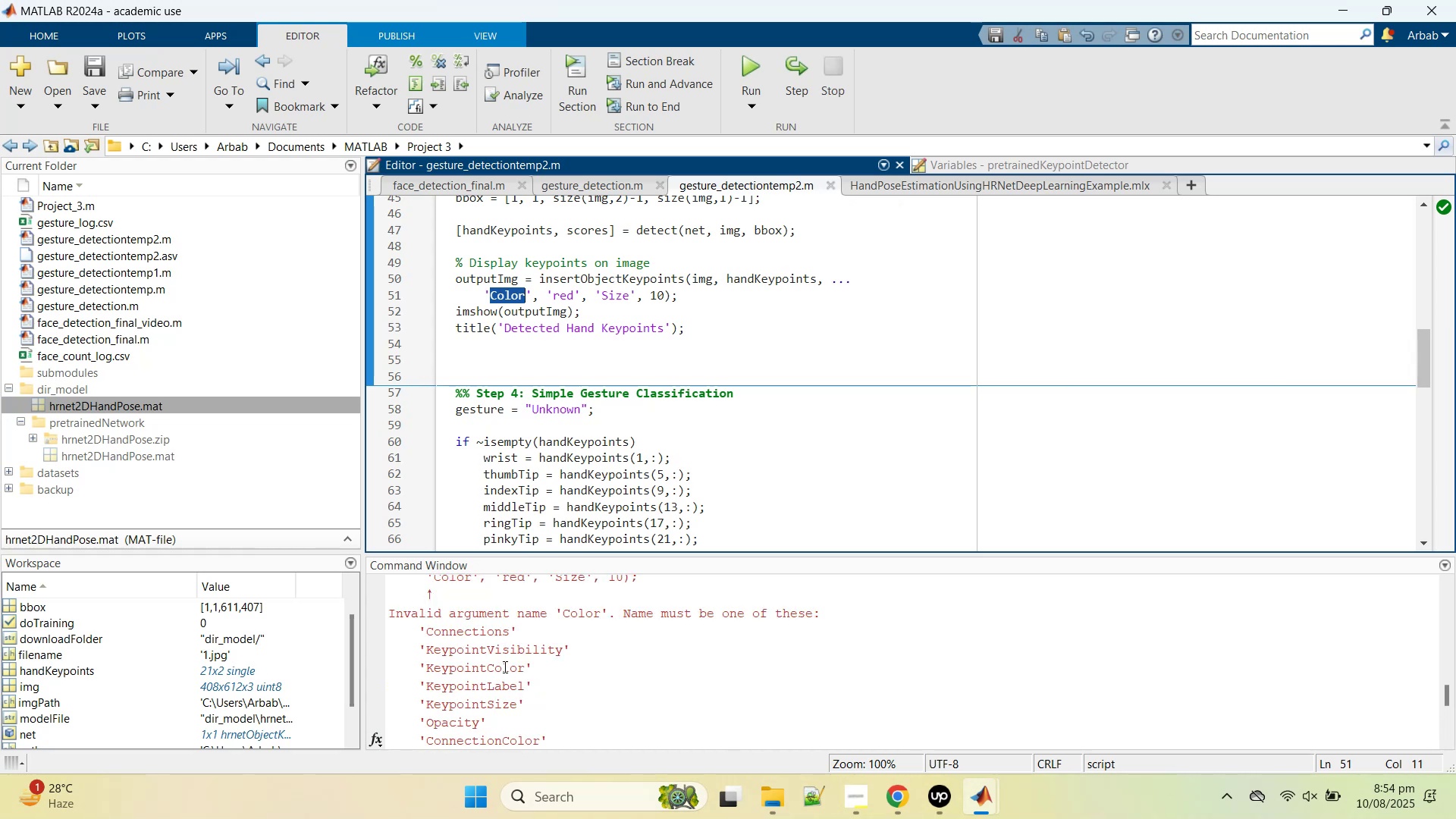 
double_click([504, 666])
 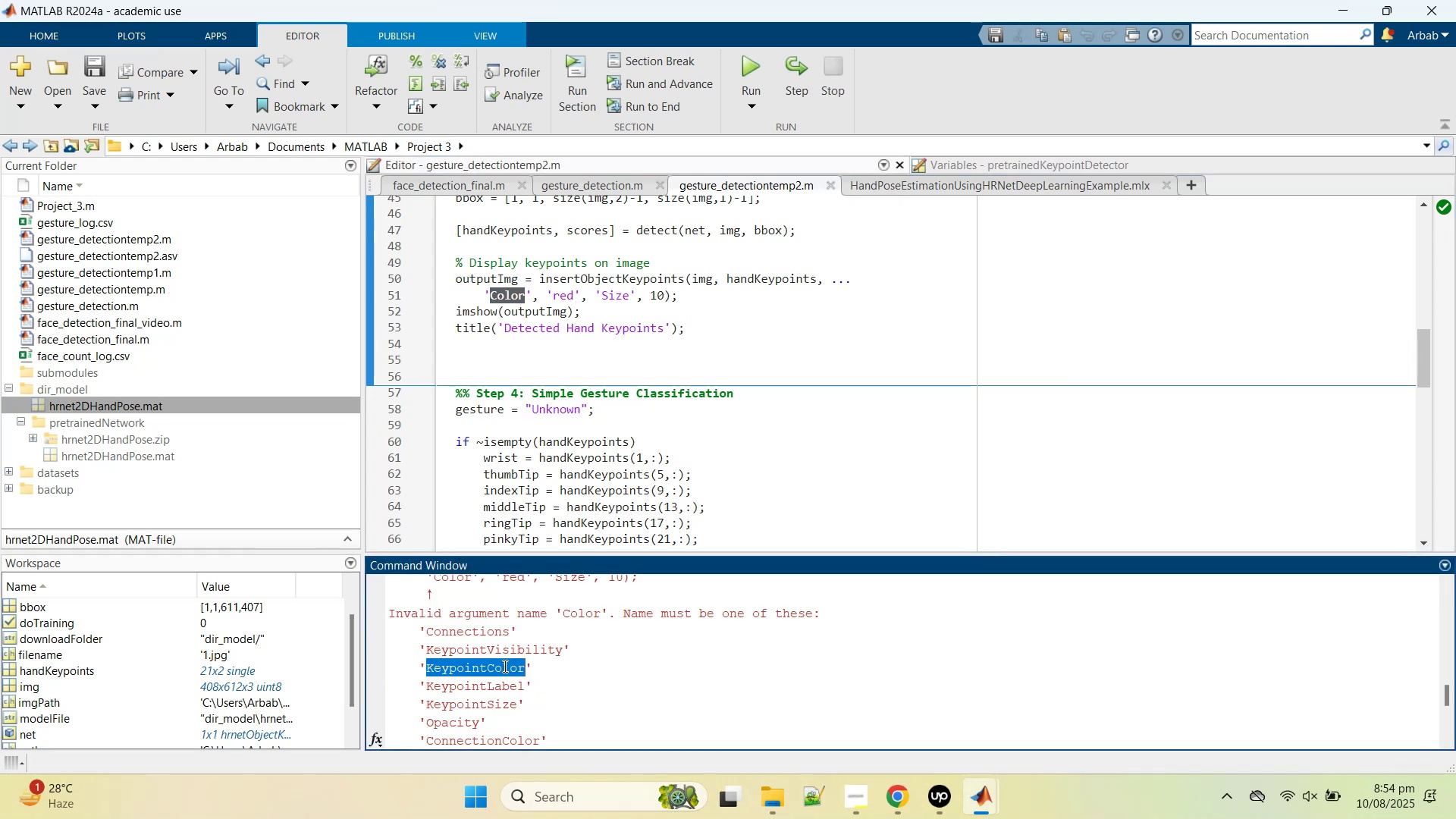 
key(Control+C)
 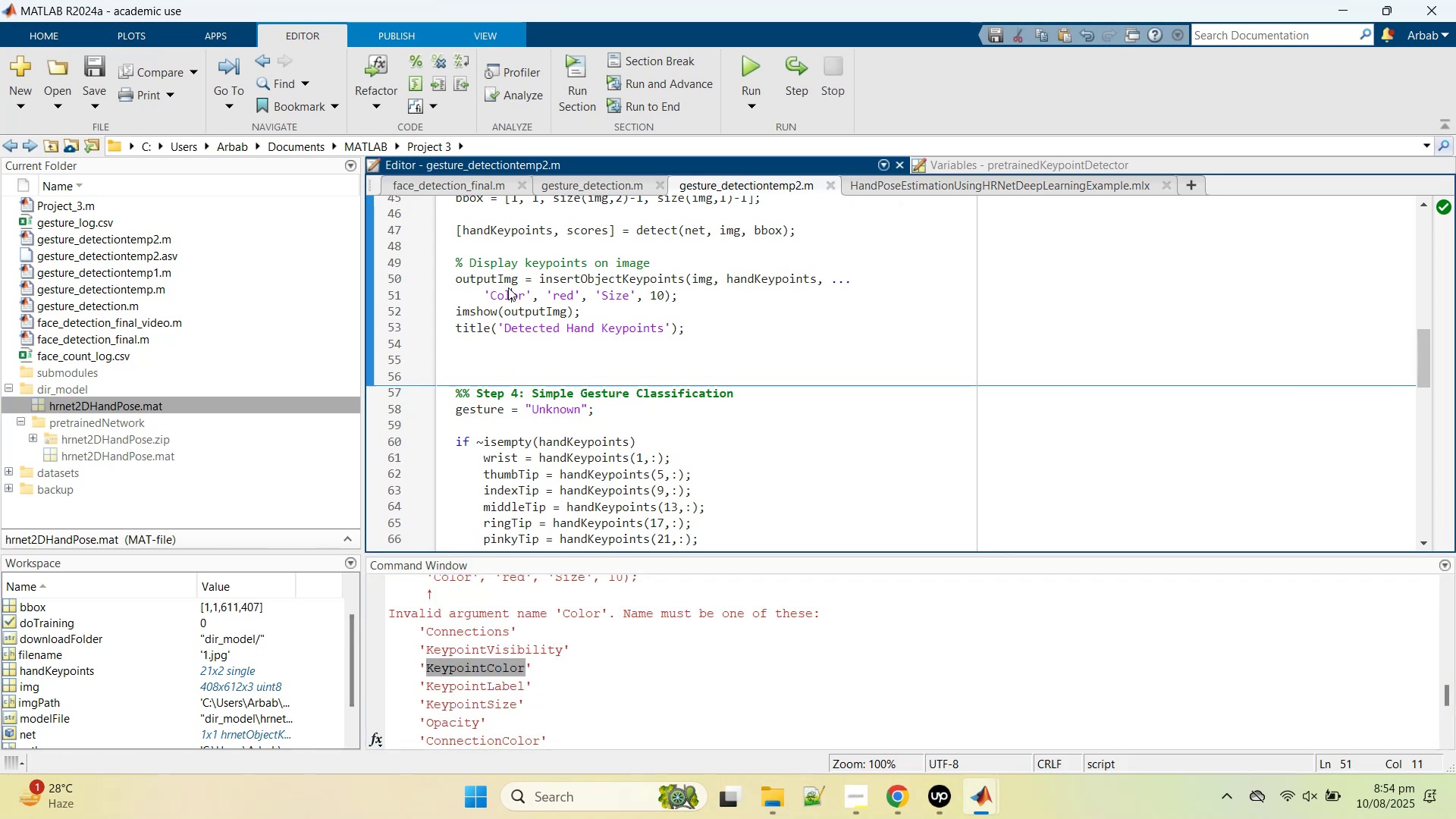 
double_click([508, 287])
 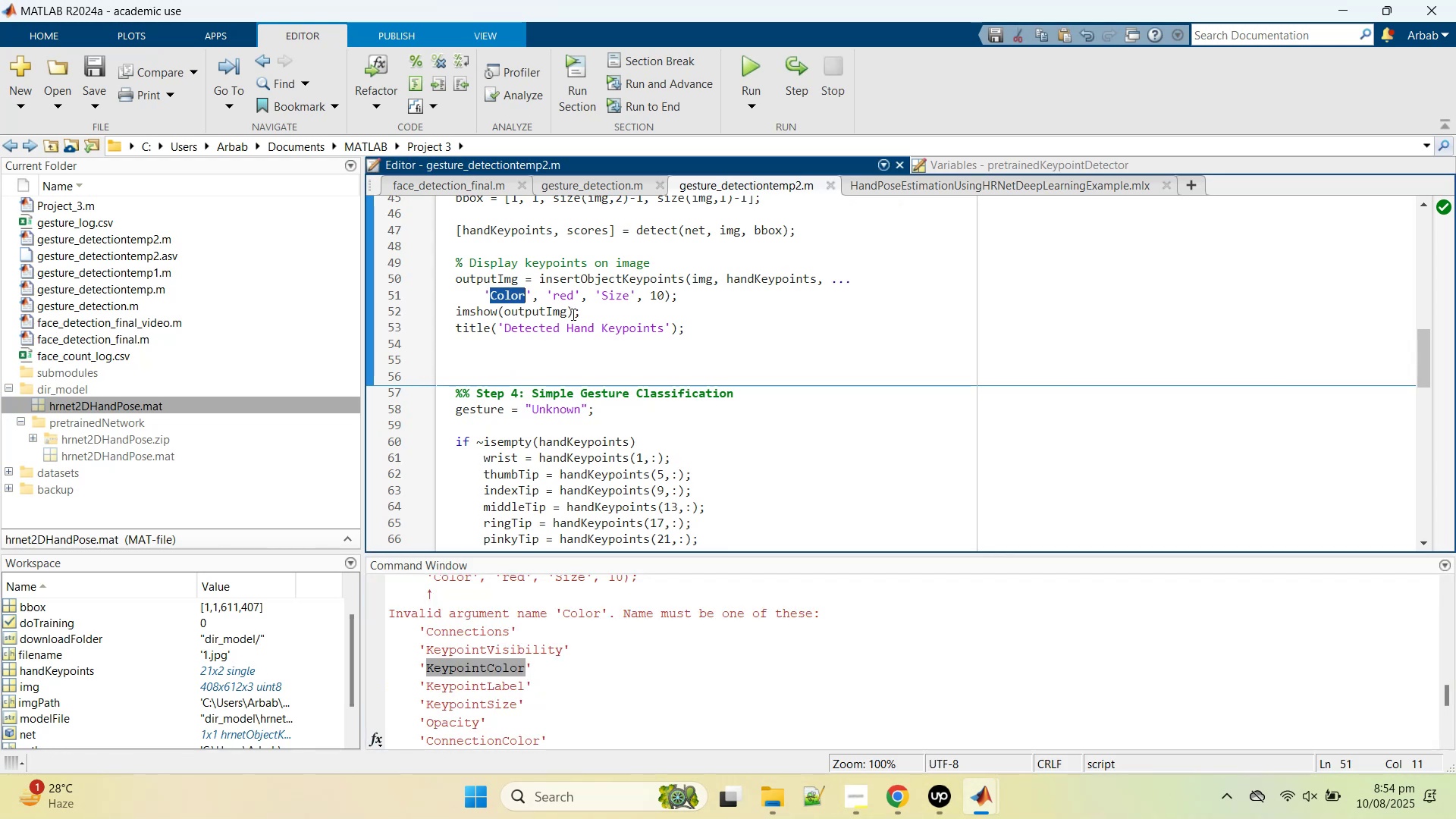 
key(Control+V)
 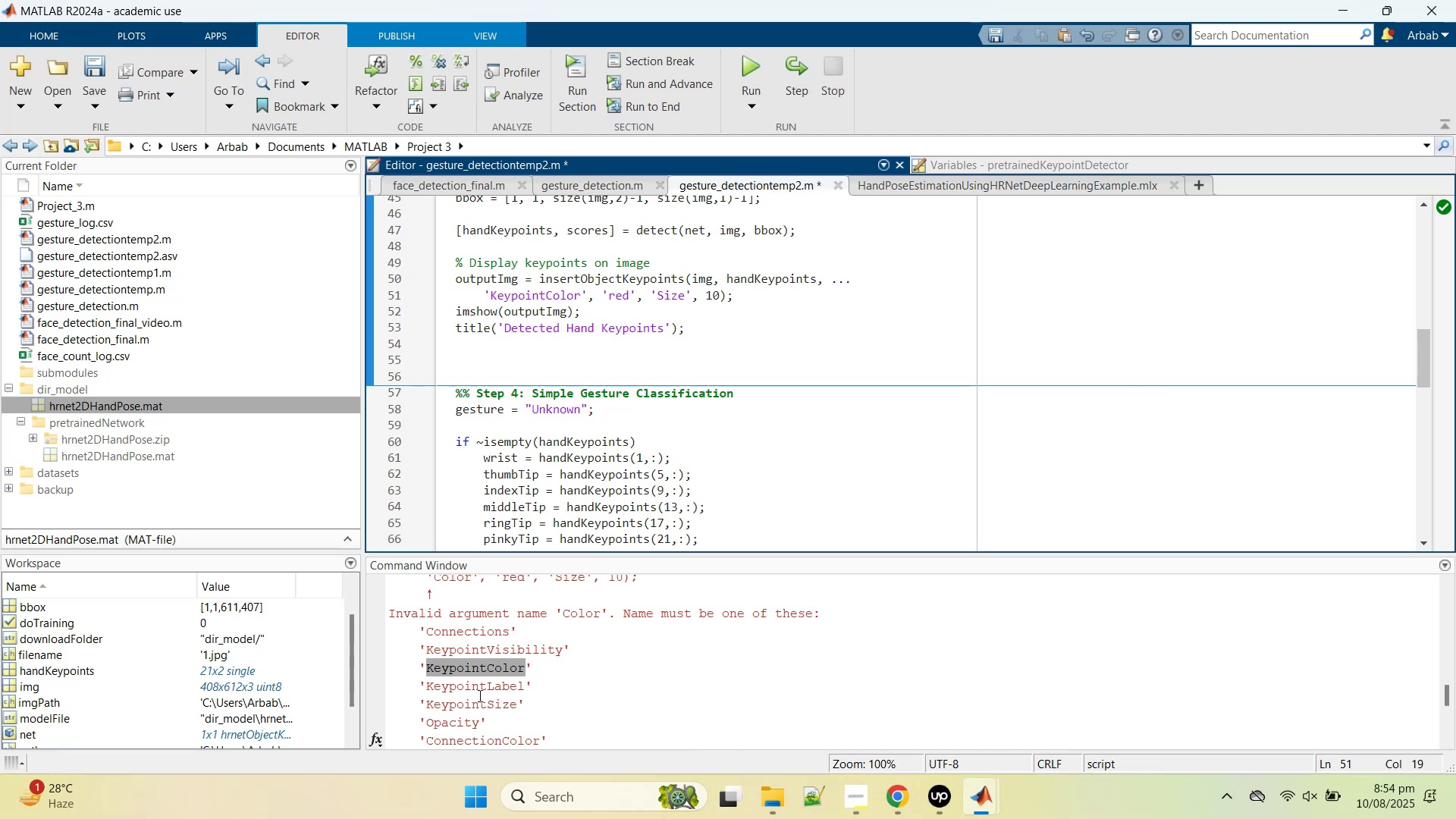 
double_click([480, 710])
 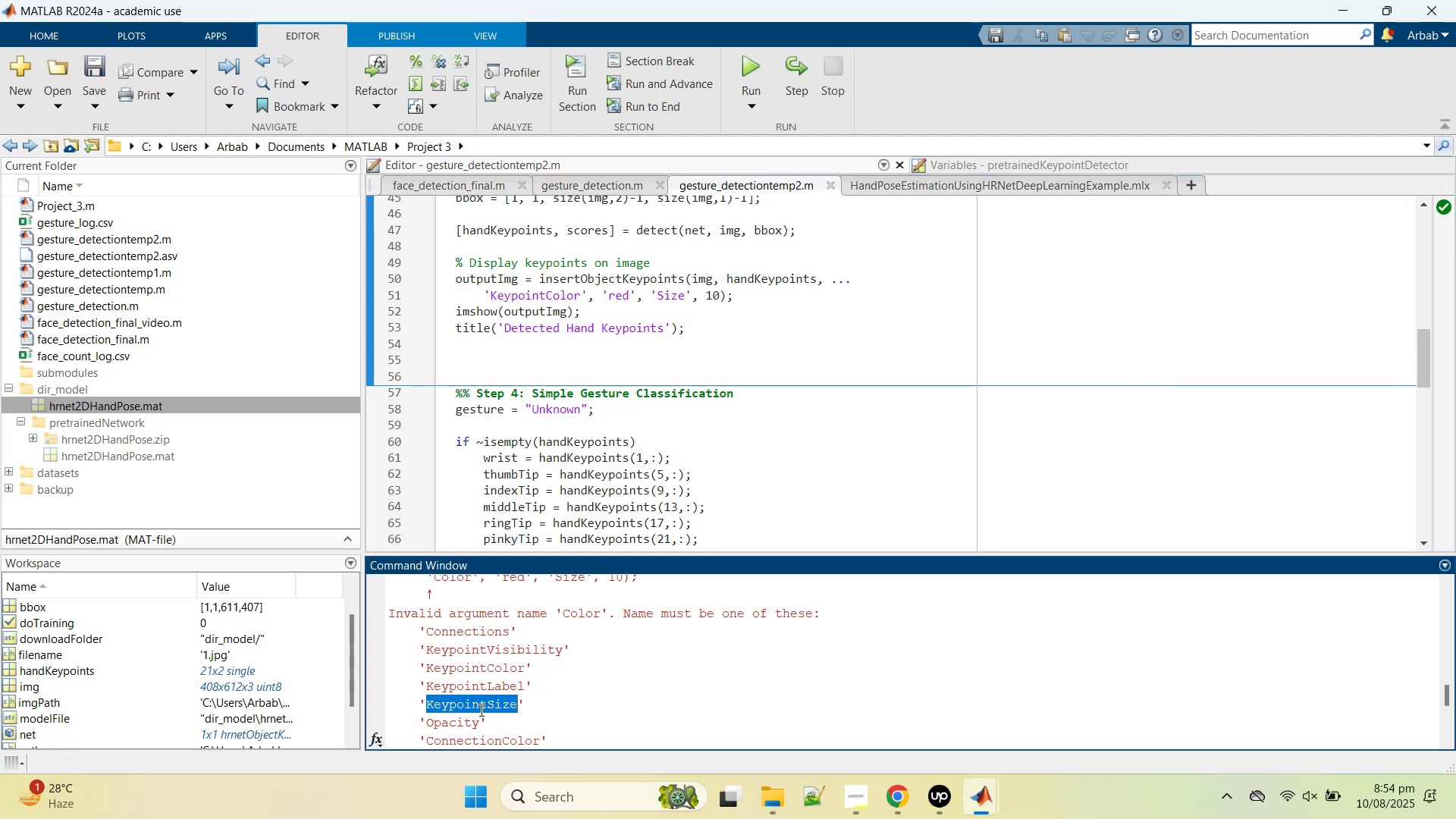 
key(Control+C)
 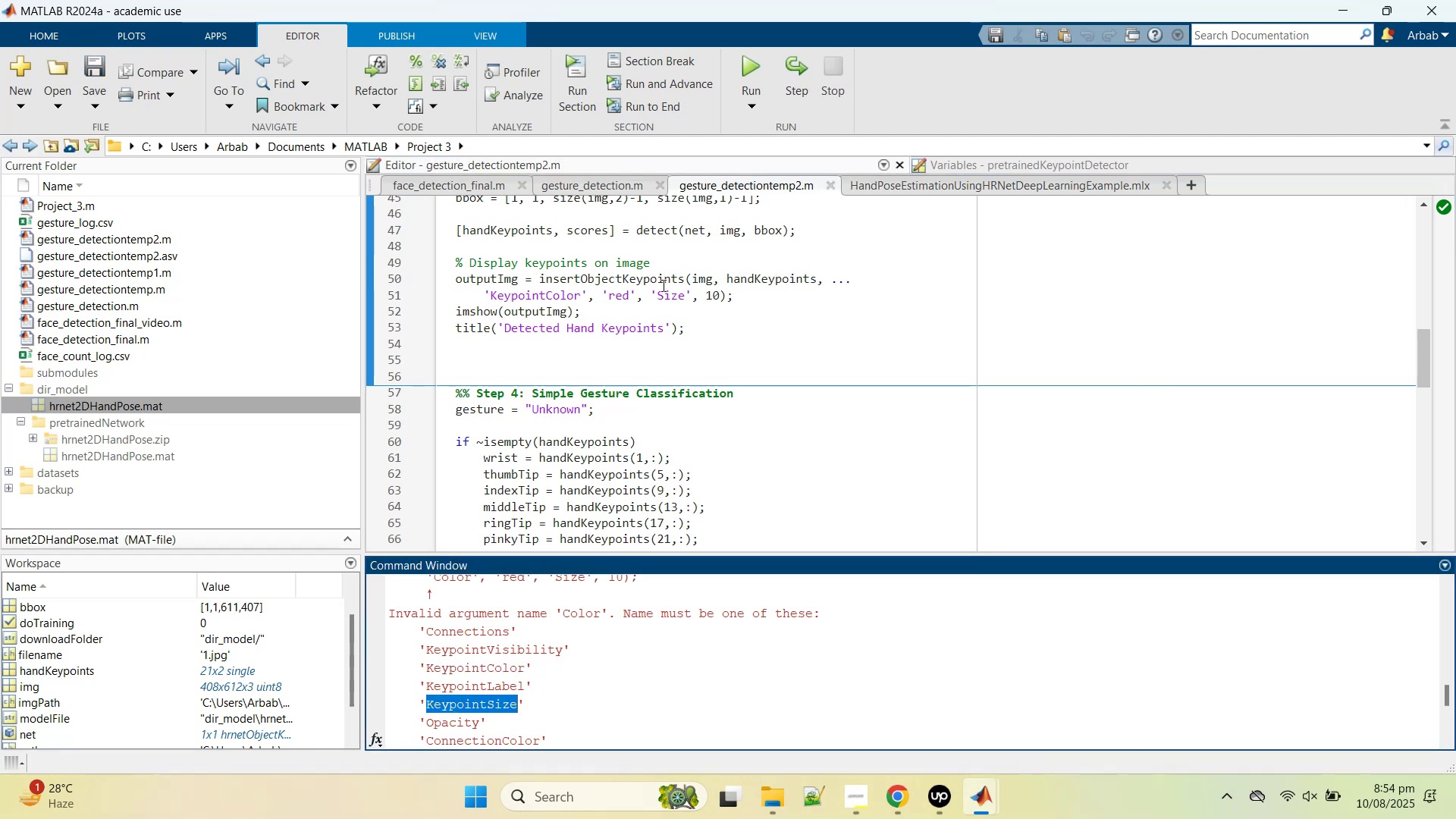 
left_click([664, 289])
 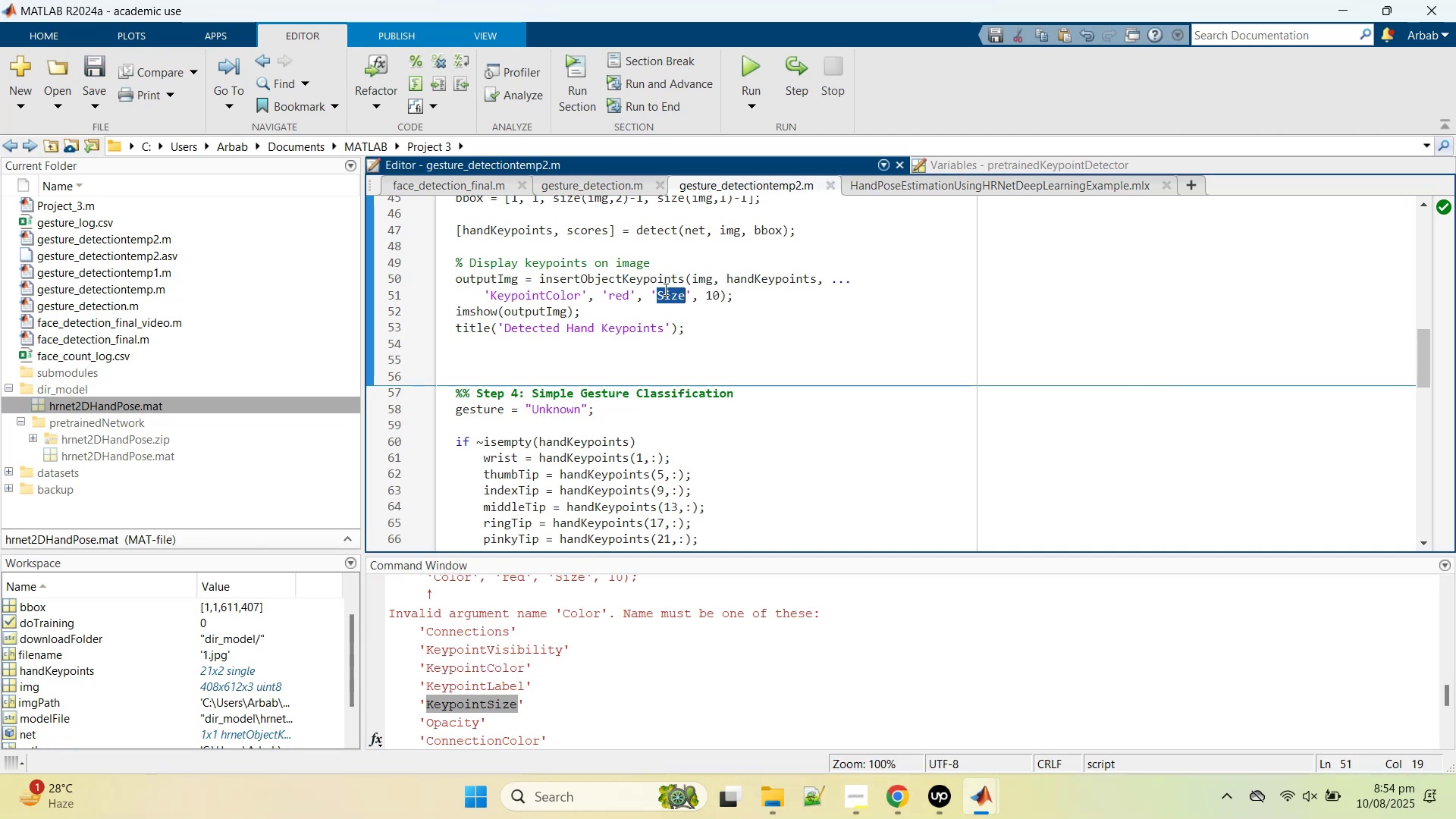 
key(Control+V)
 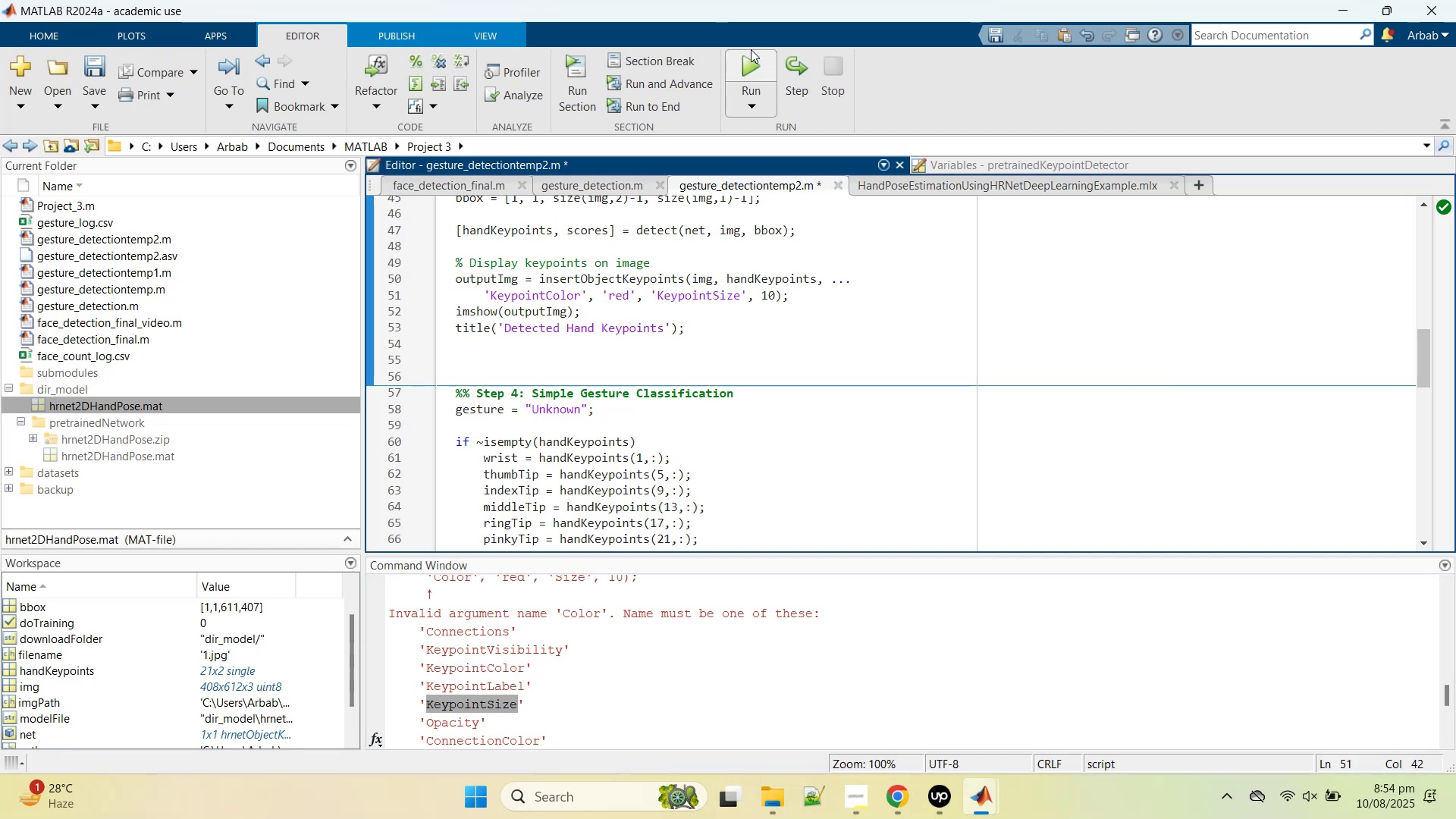 
left_click([747, 53])
 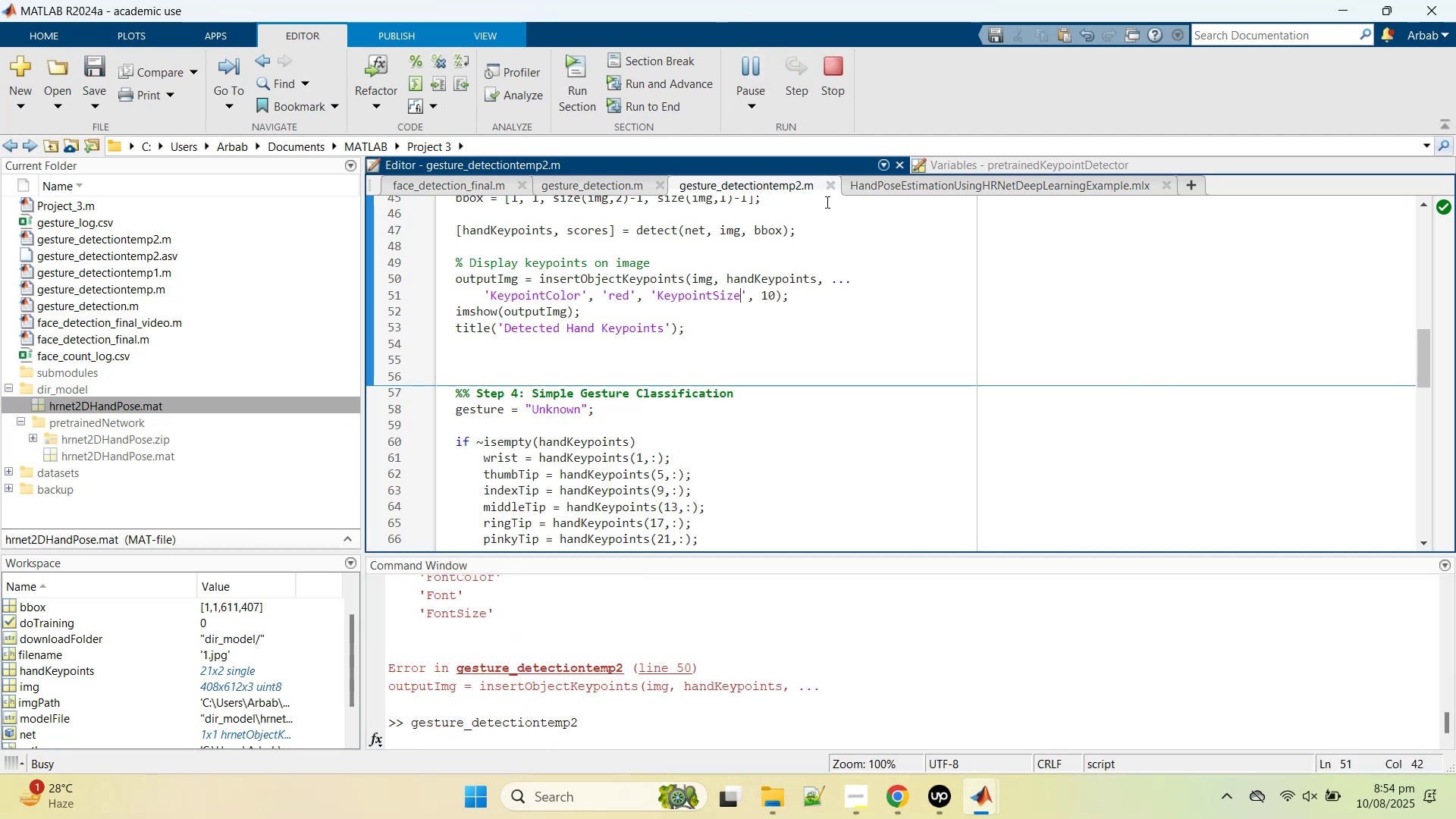 
mouse_move([563, 379])
 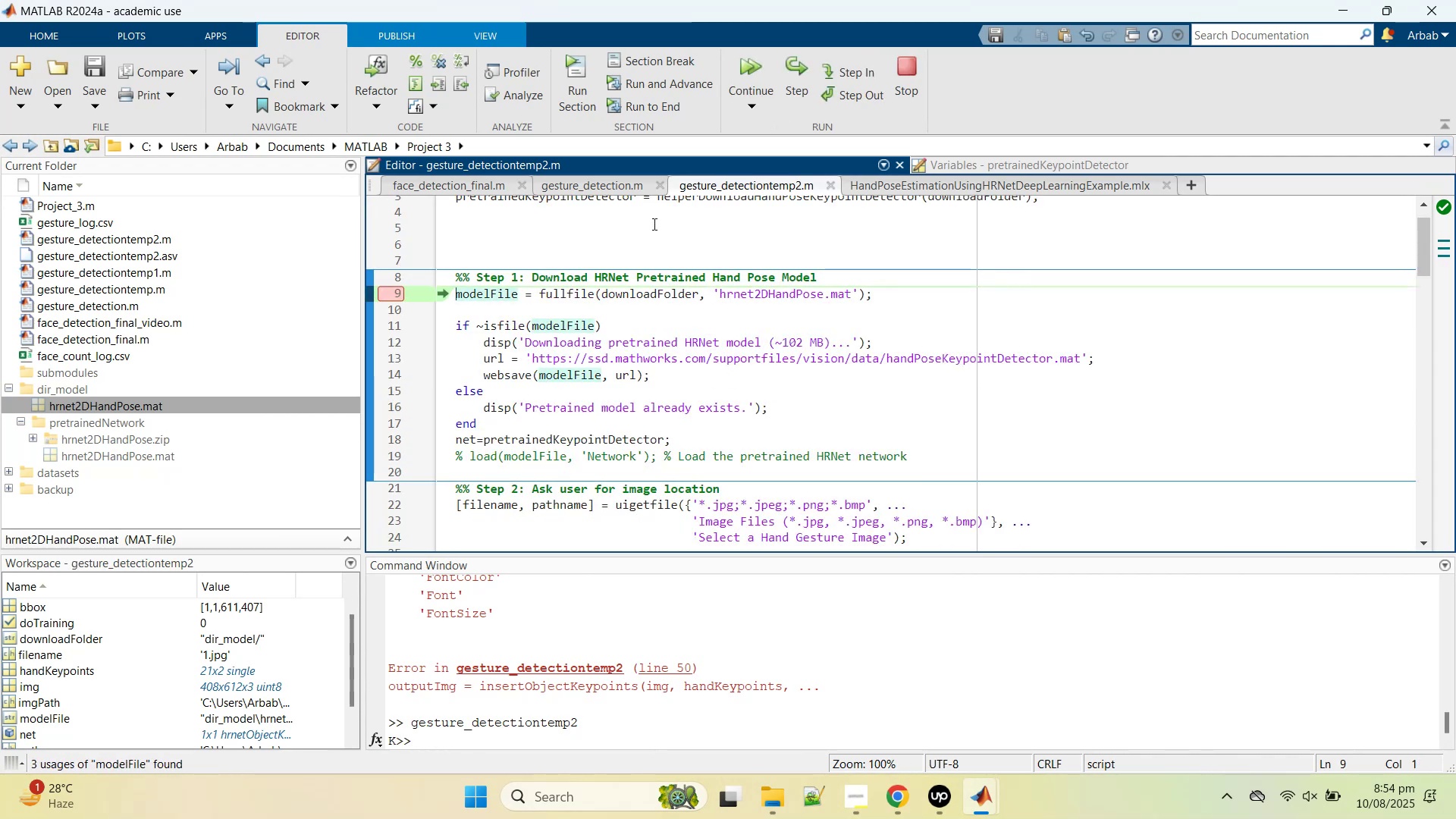 
left_click([745, 64])
 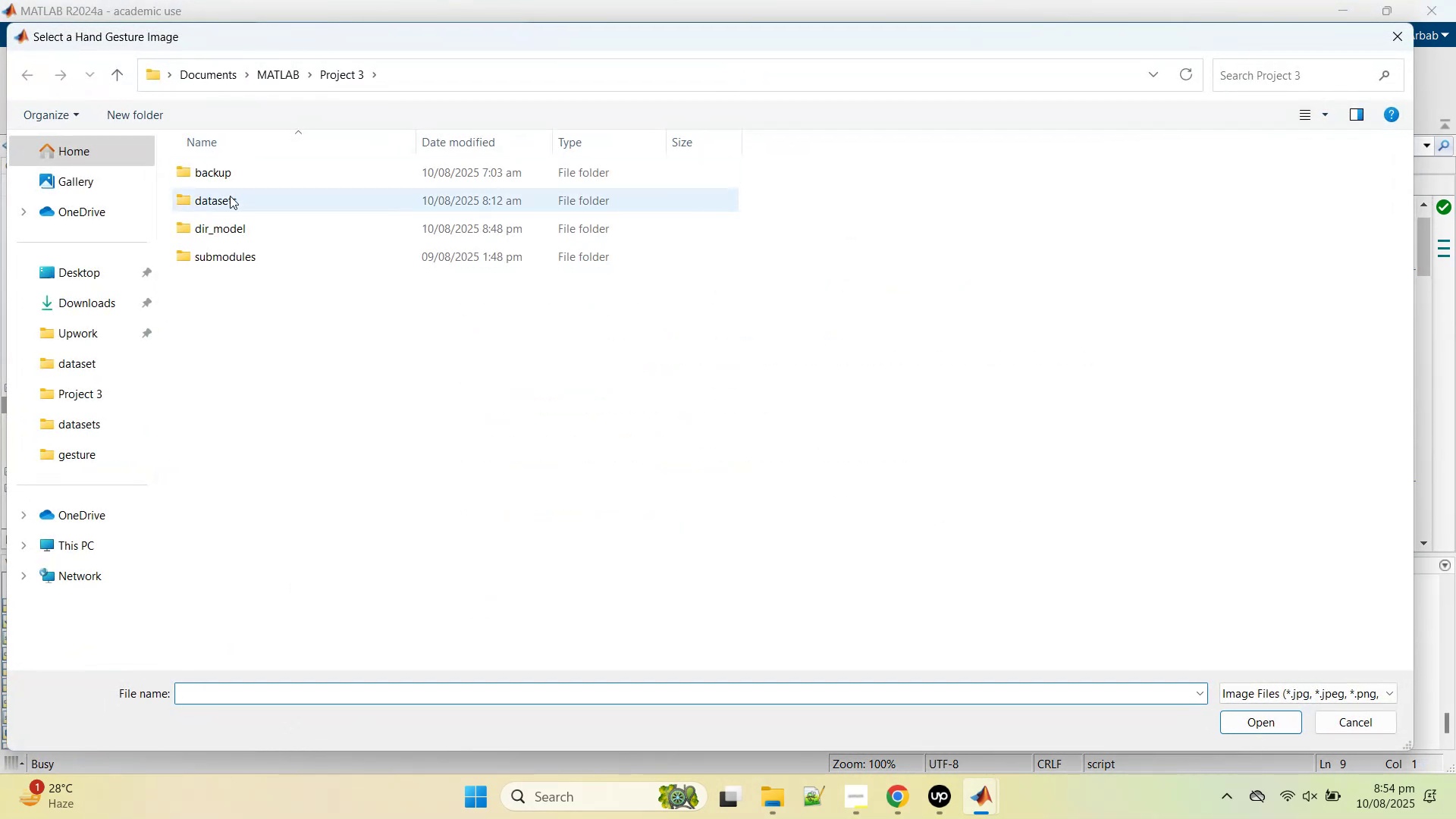 
double_click([230, 196])
 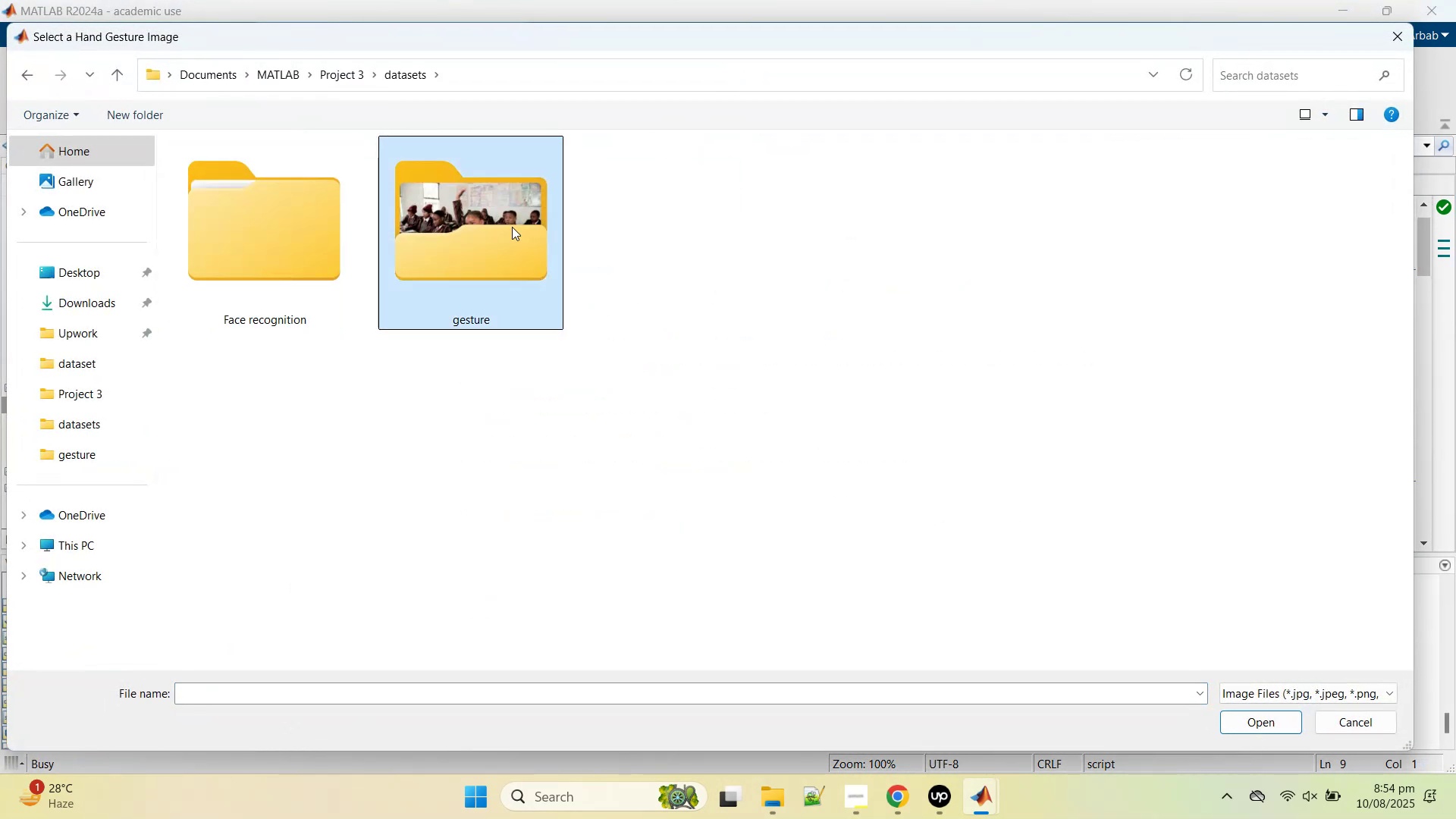 
double_click([513, 227])
 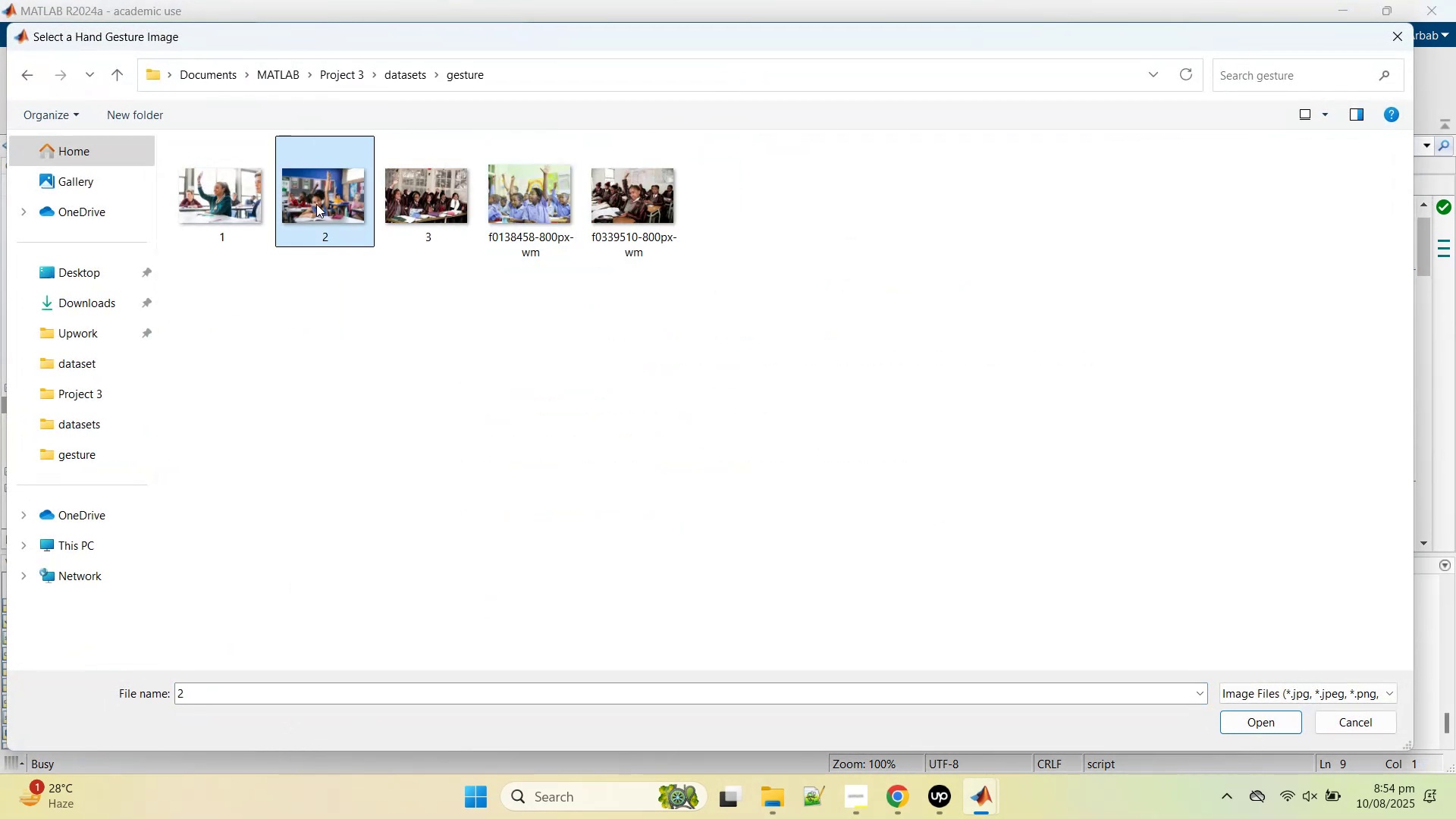 
double_click([316, 204])
 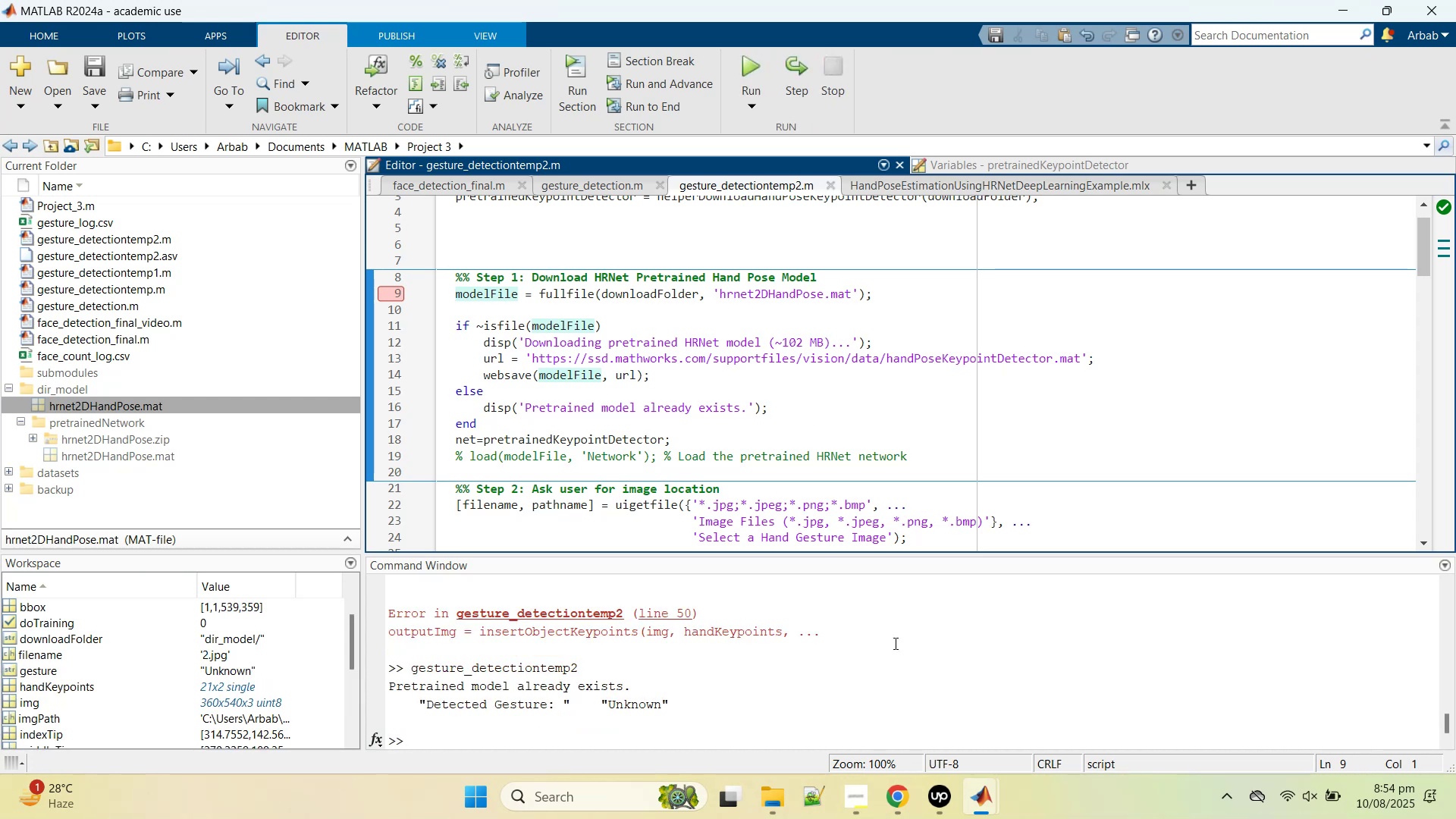 
wait(5.77)
 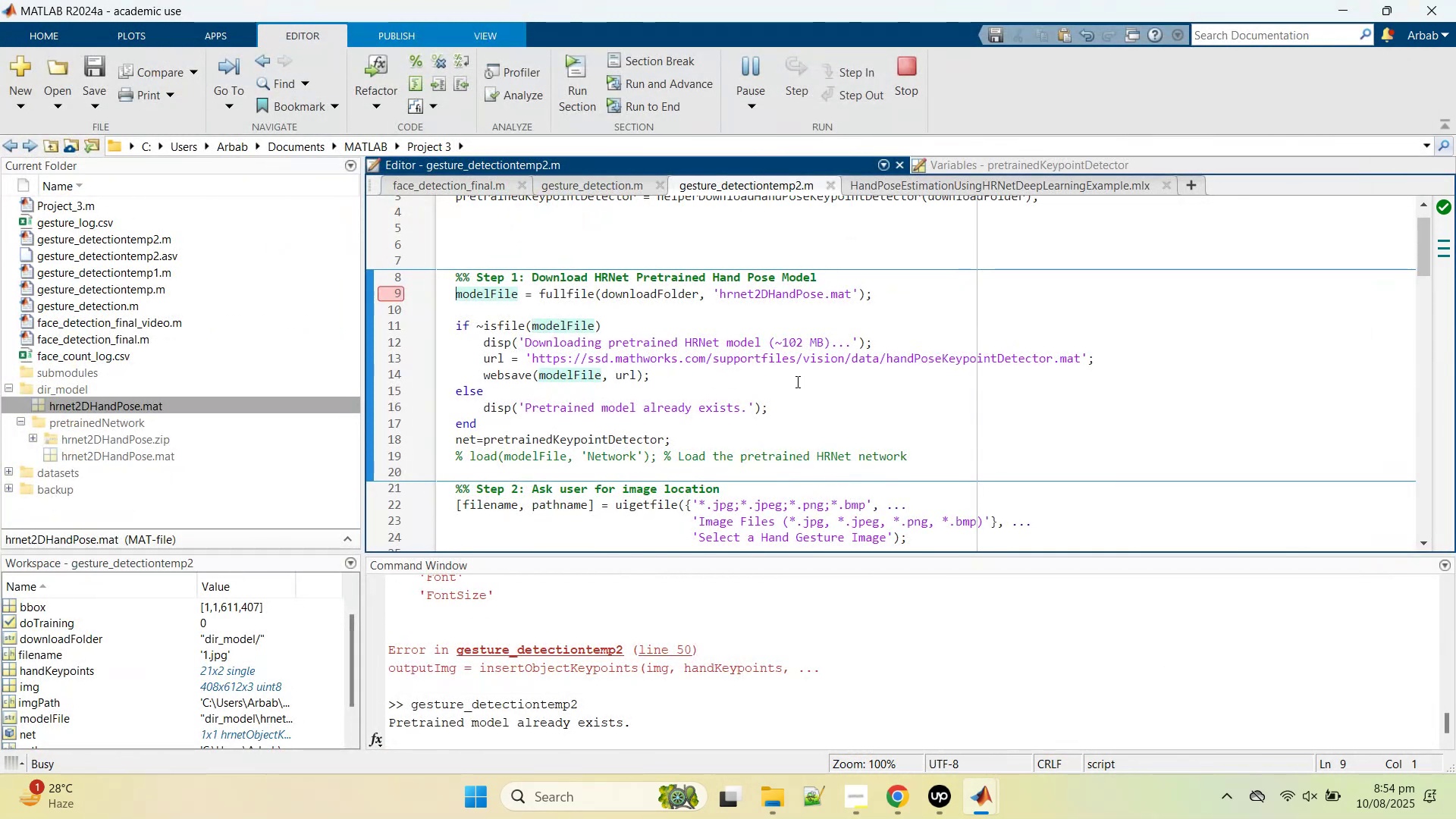 
left_click([1095, 726])
 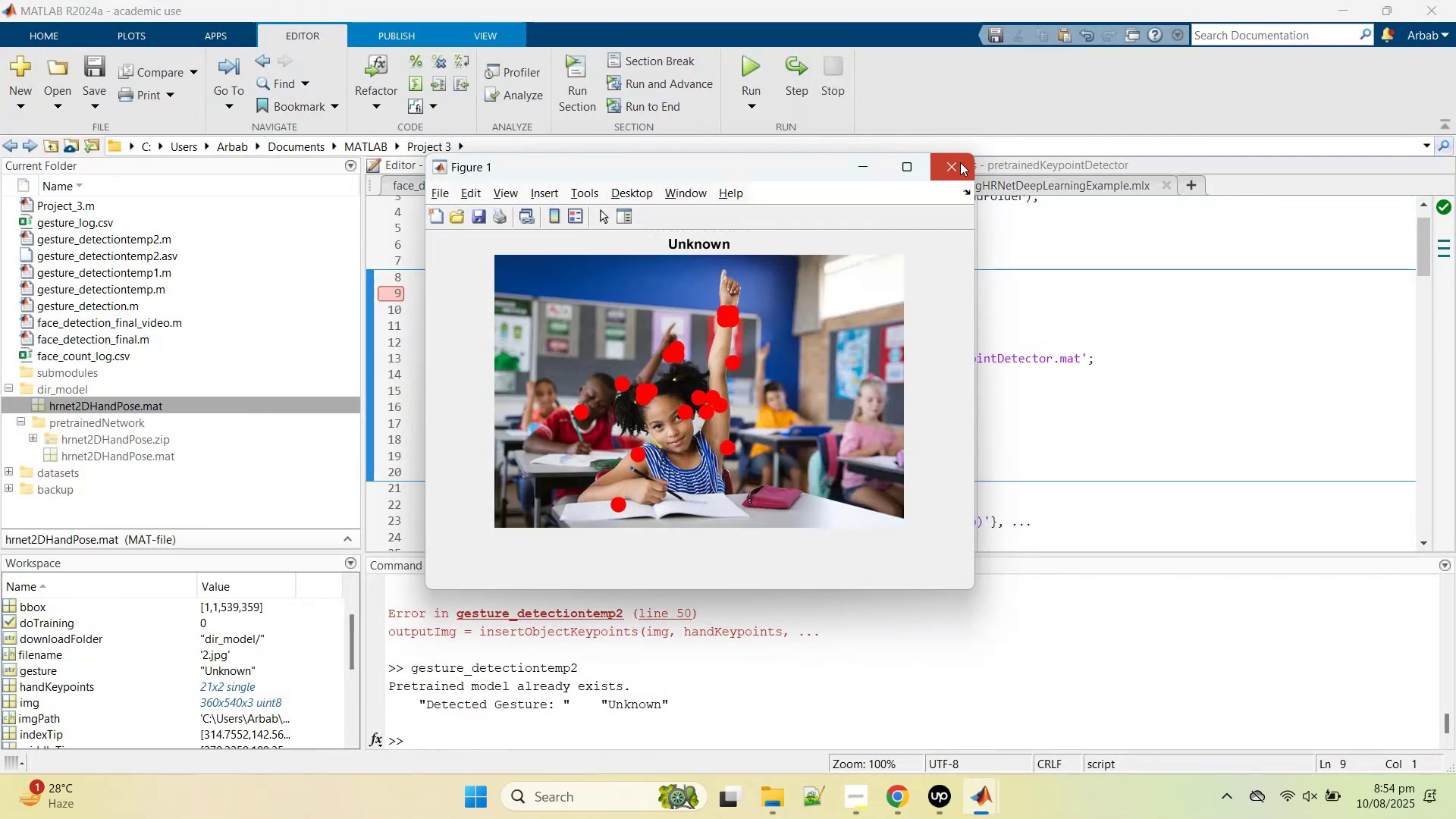 
wait(6.93)
 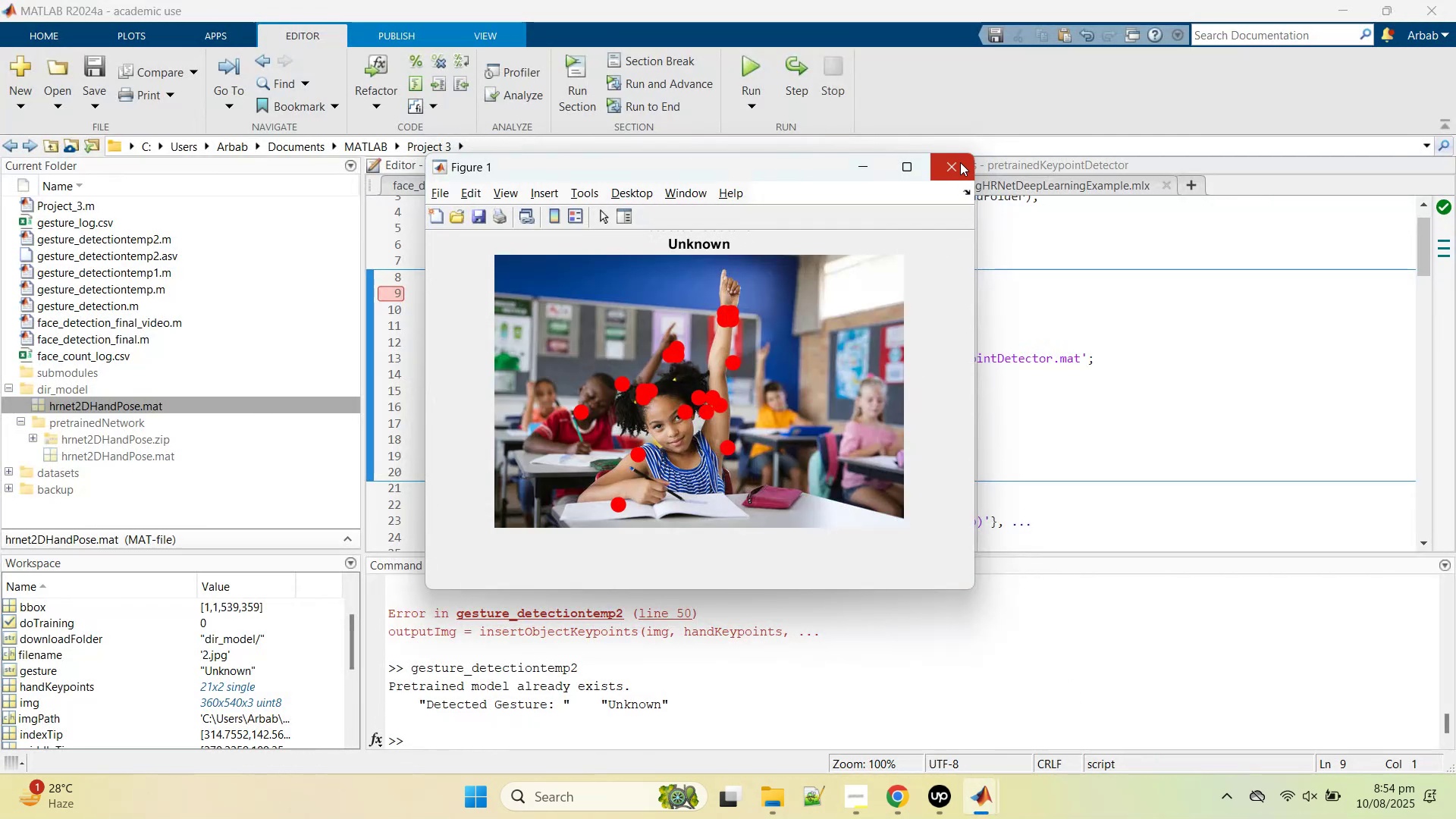 
left_click([960, 162])
 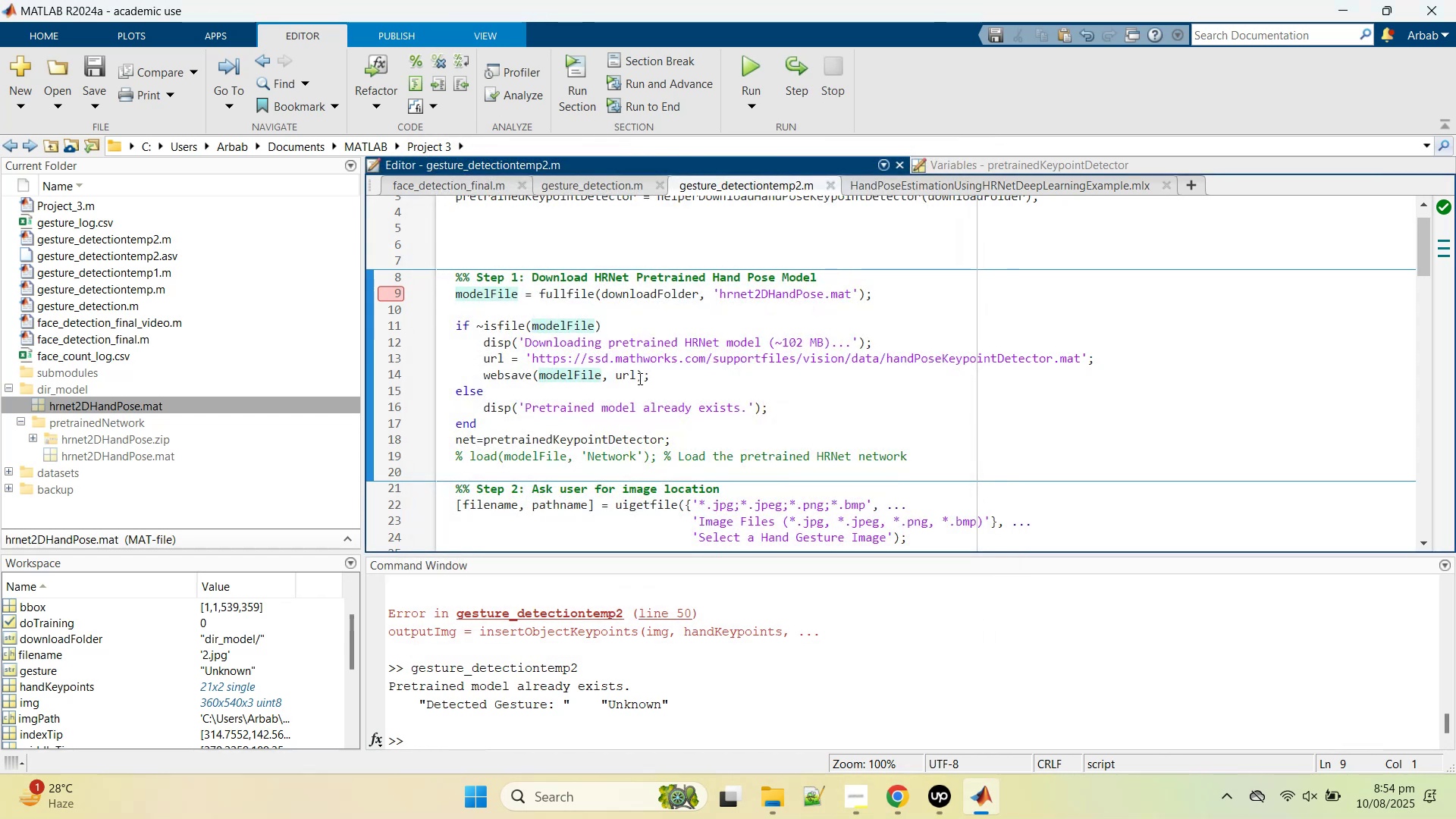 
scroll: coordinate [624, 396], scroll_direction: down, amount: 5.0
 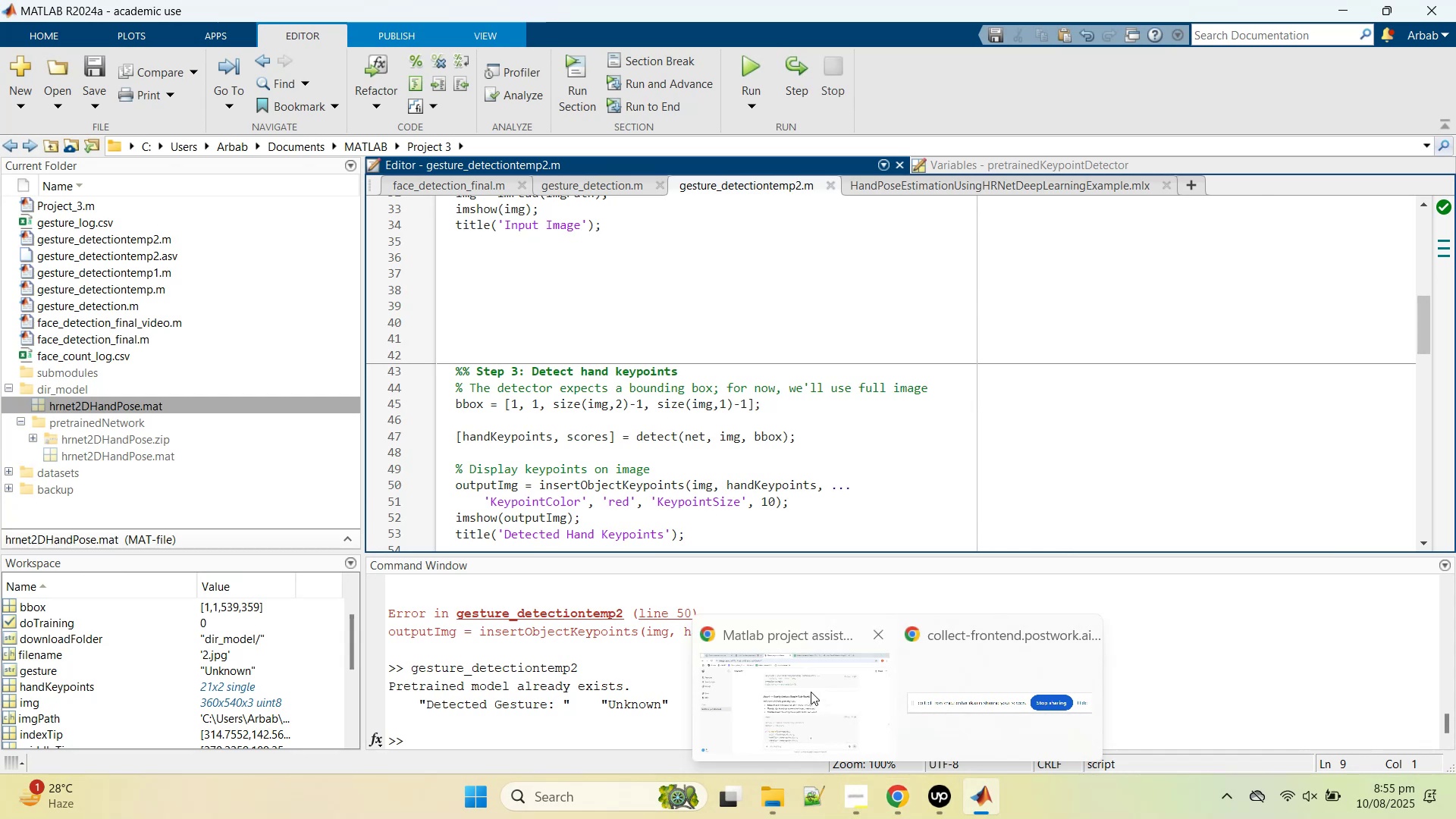 
left_click([811, 692])
 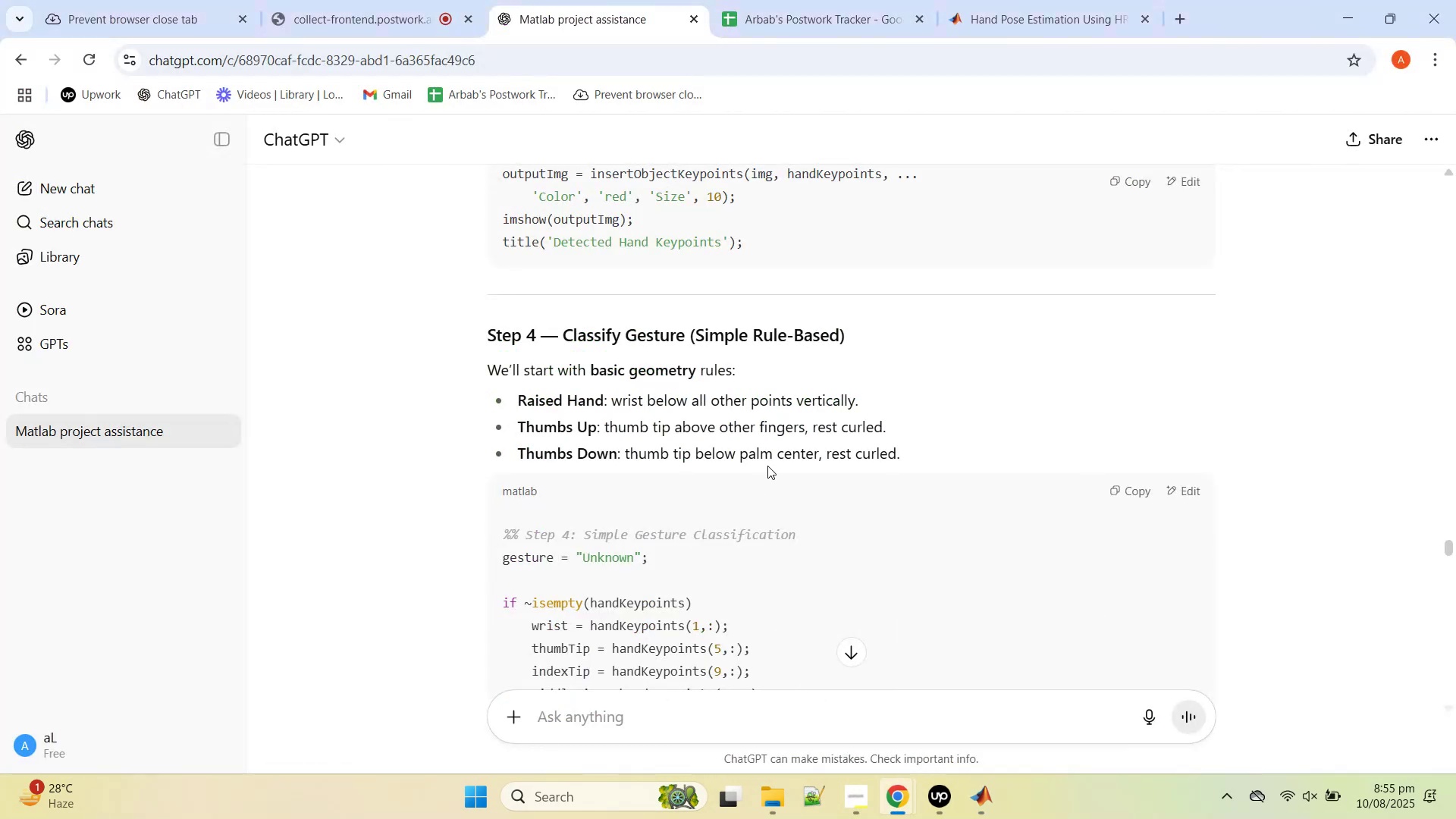 
scroll: coordinate [767, 449], scroll_direction: down, amount: 8.0
 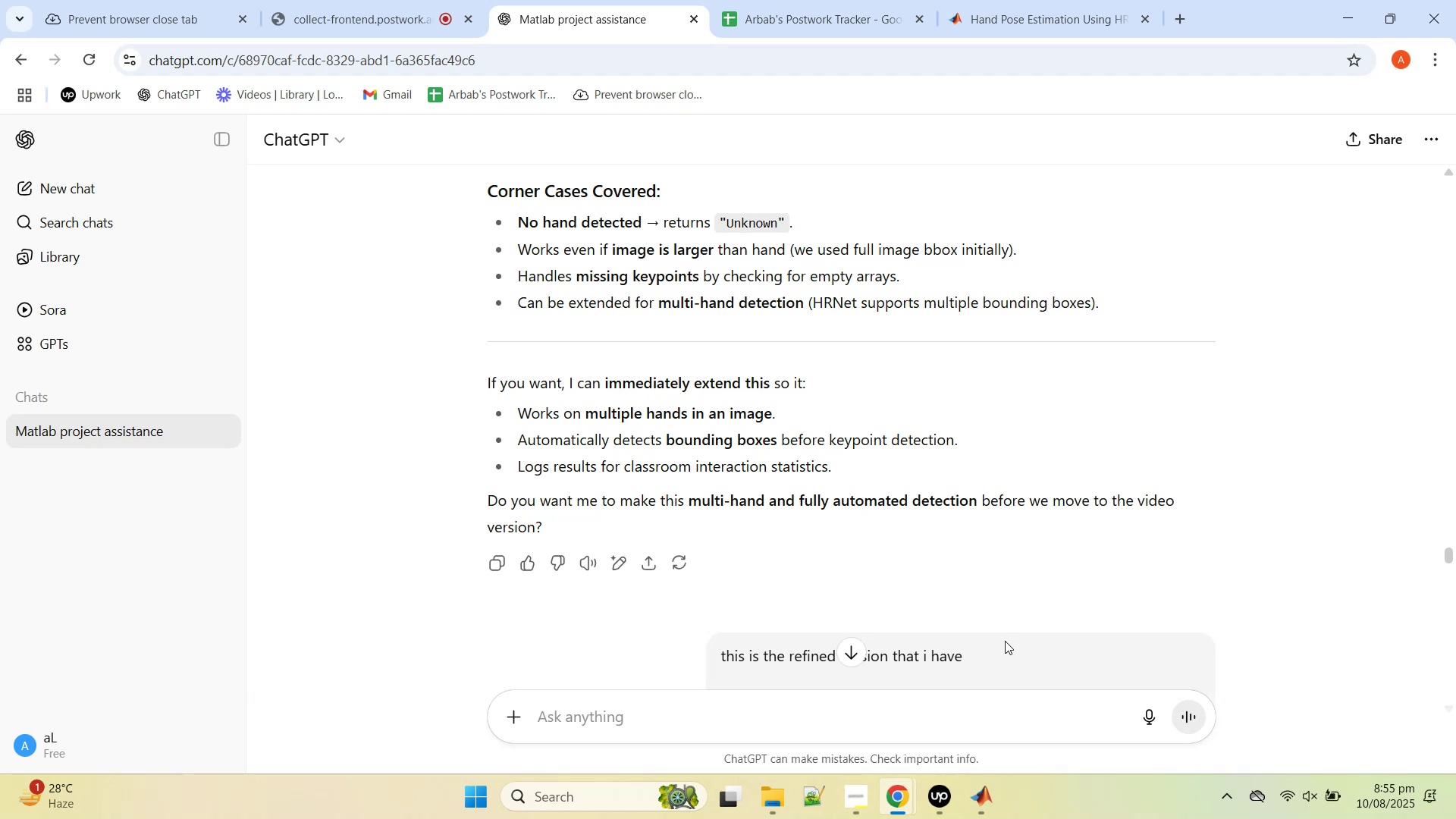 
left_click([1006, 644])
 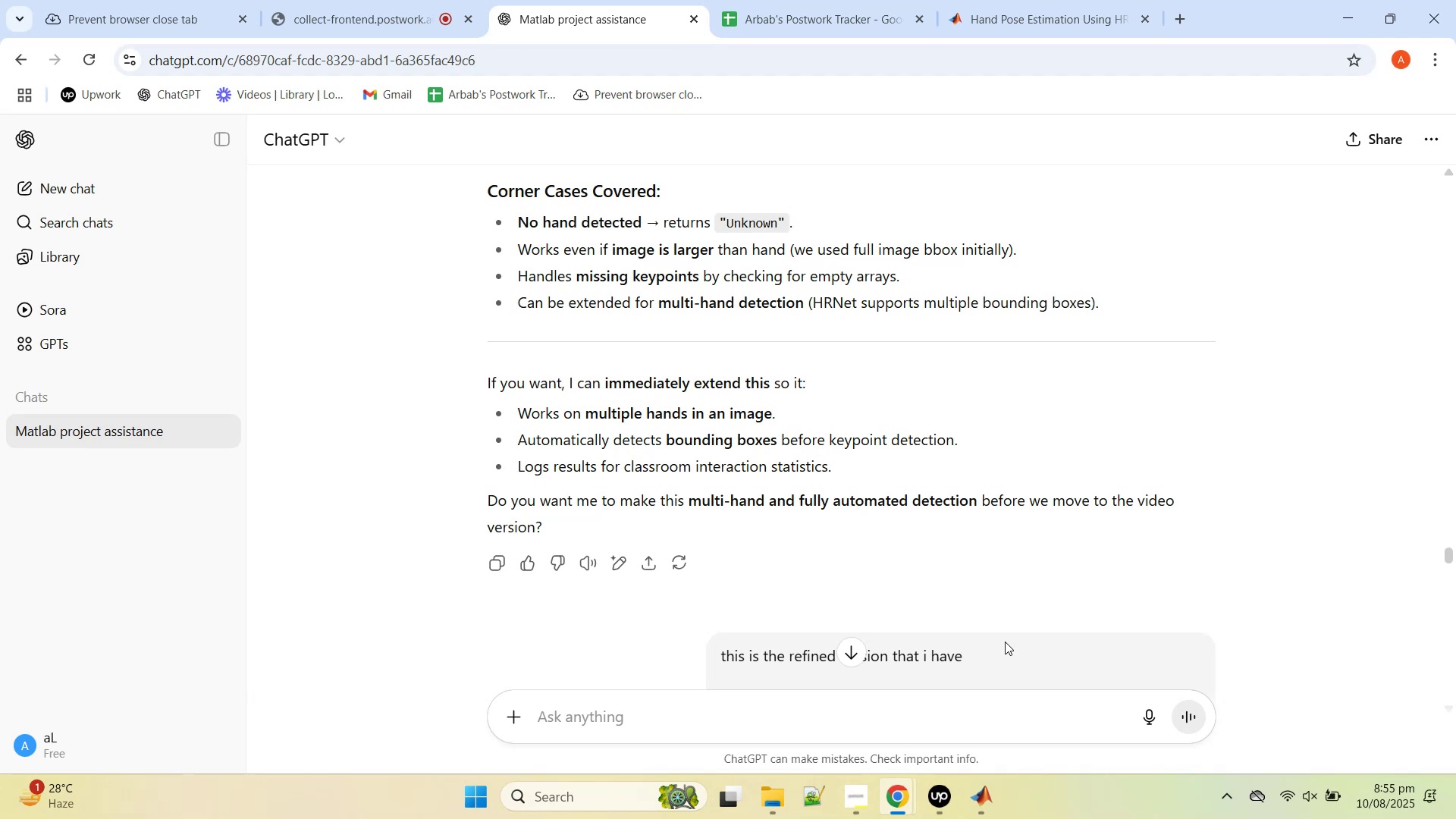 
scroll: coordinate [1002, 637], scroll_direction: down, amount: 3.0
 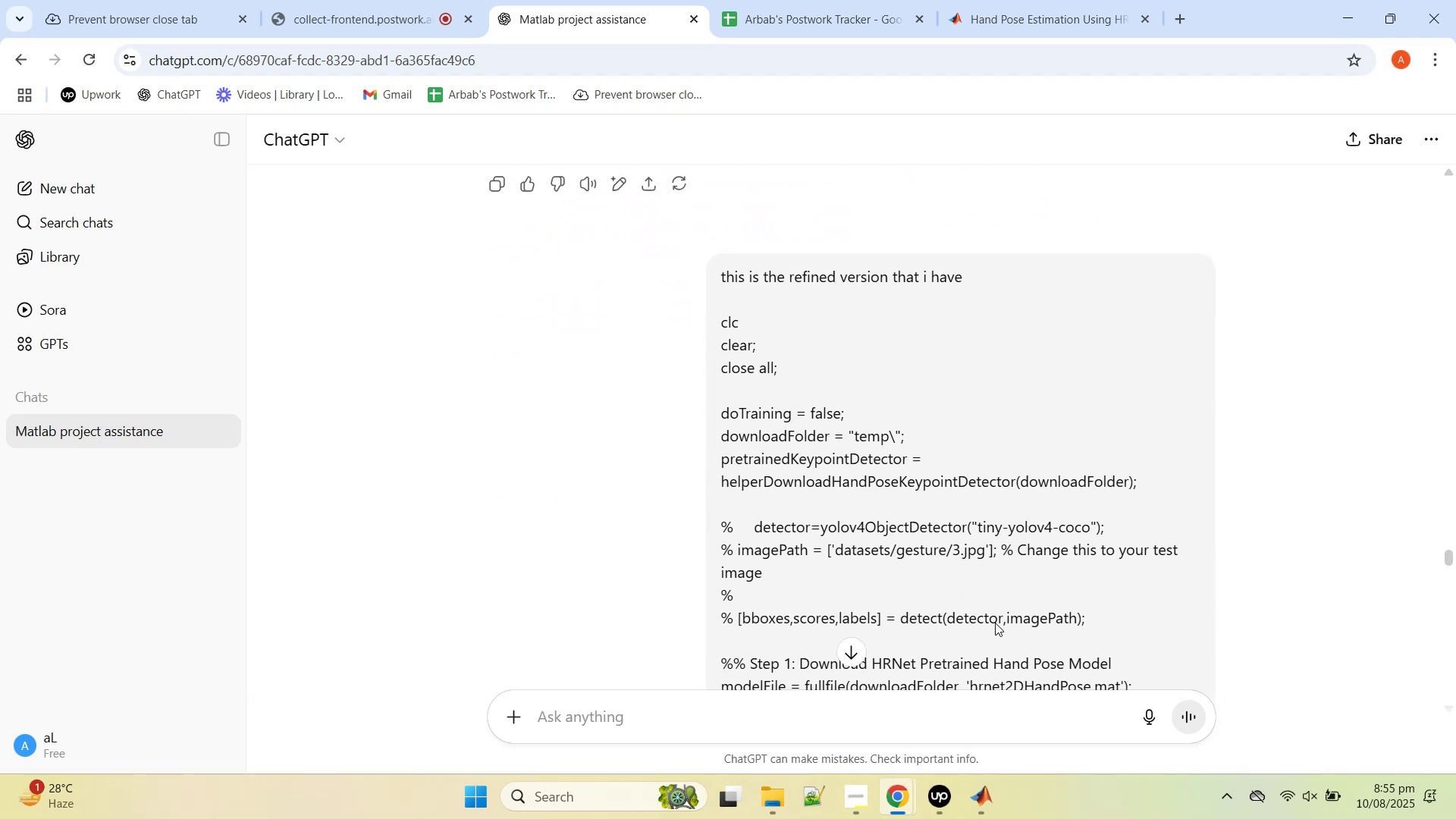 
double_click([981, 422])
 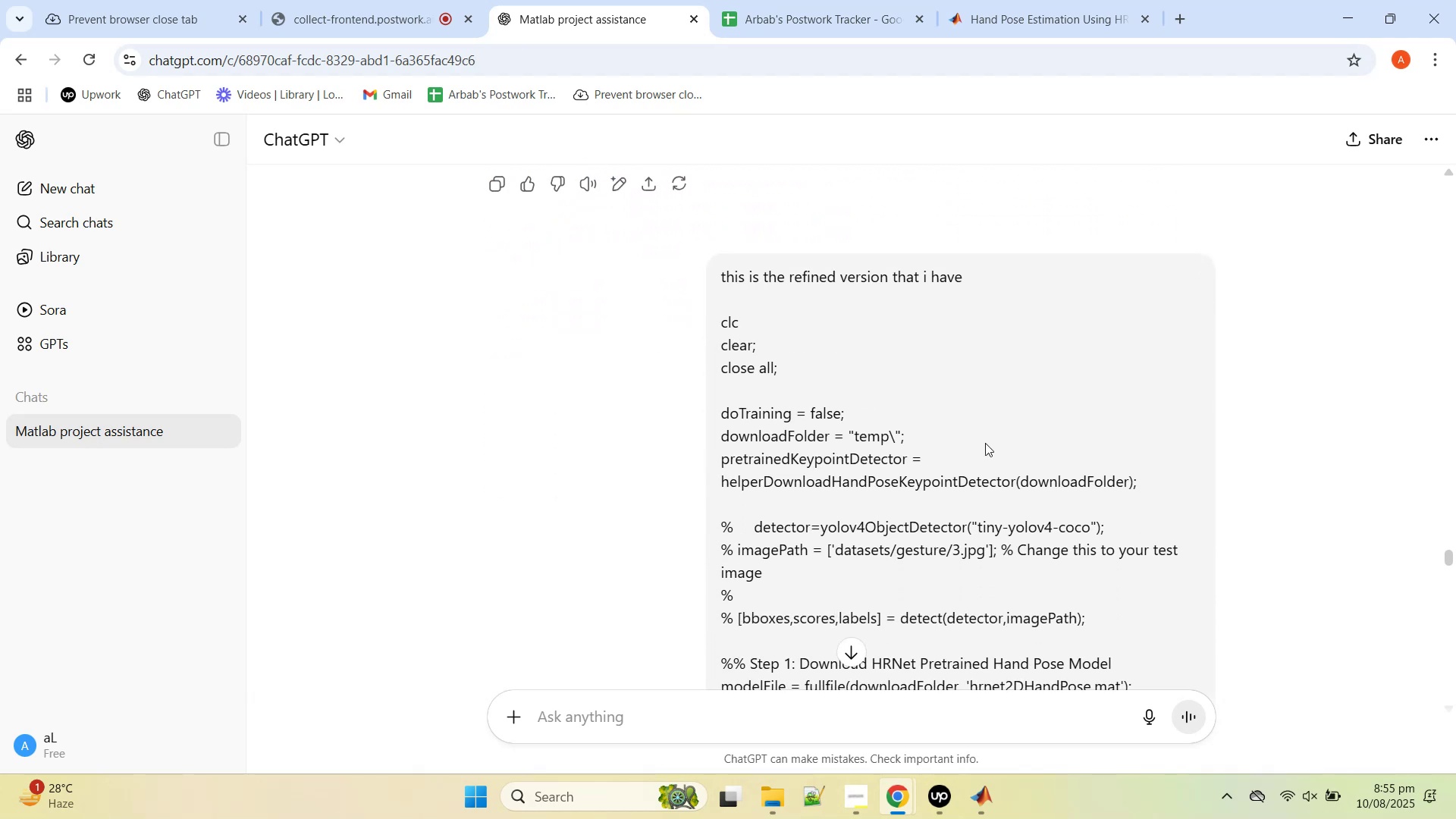 
scroll: coordinate [1014, 548], scroll_direction: down, amount: 34.0
 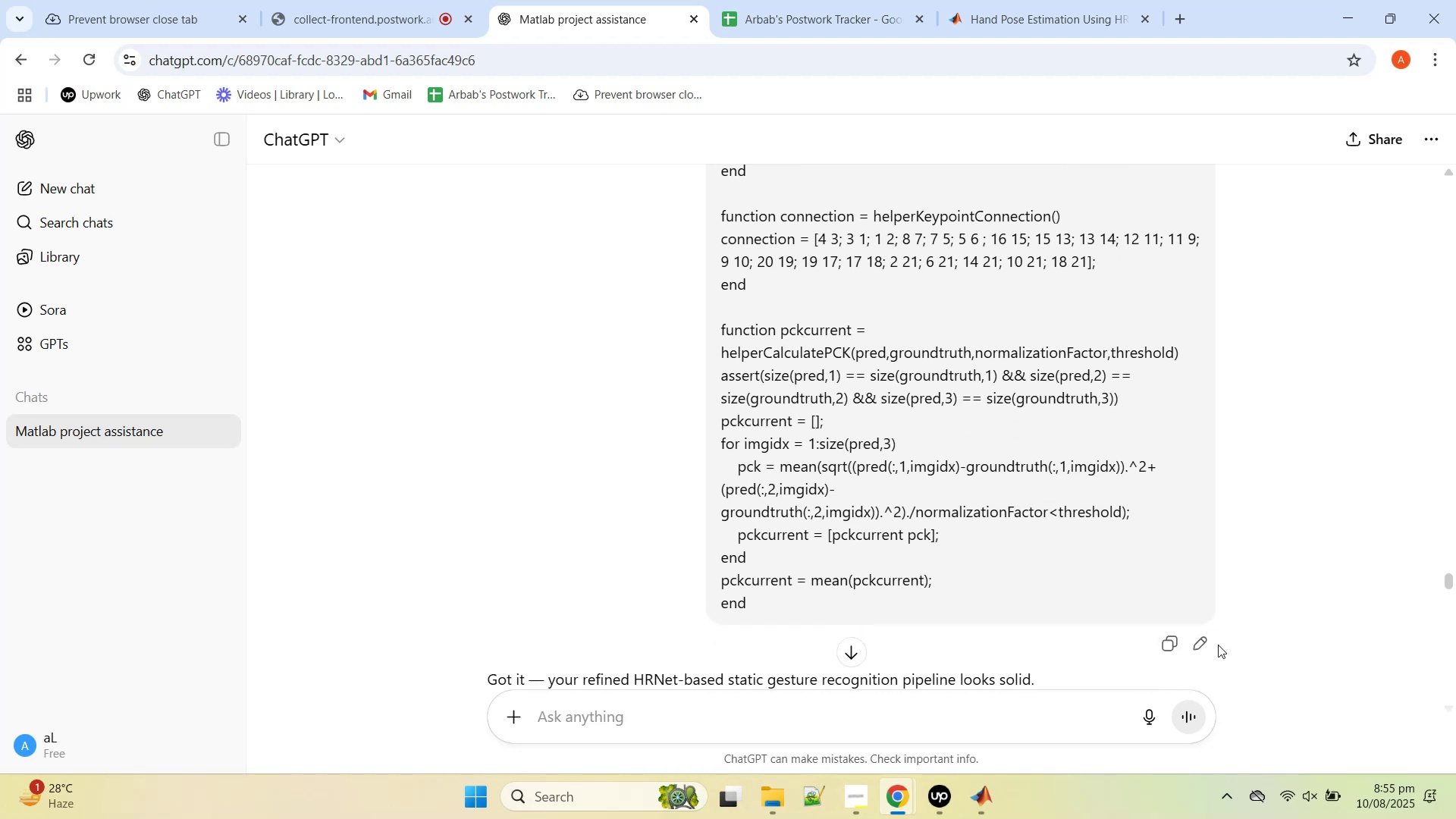 
left_click([1202, 642])
 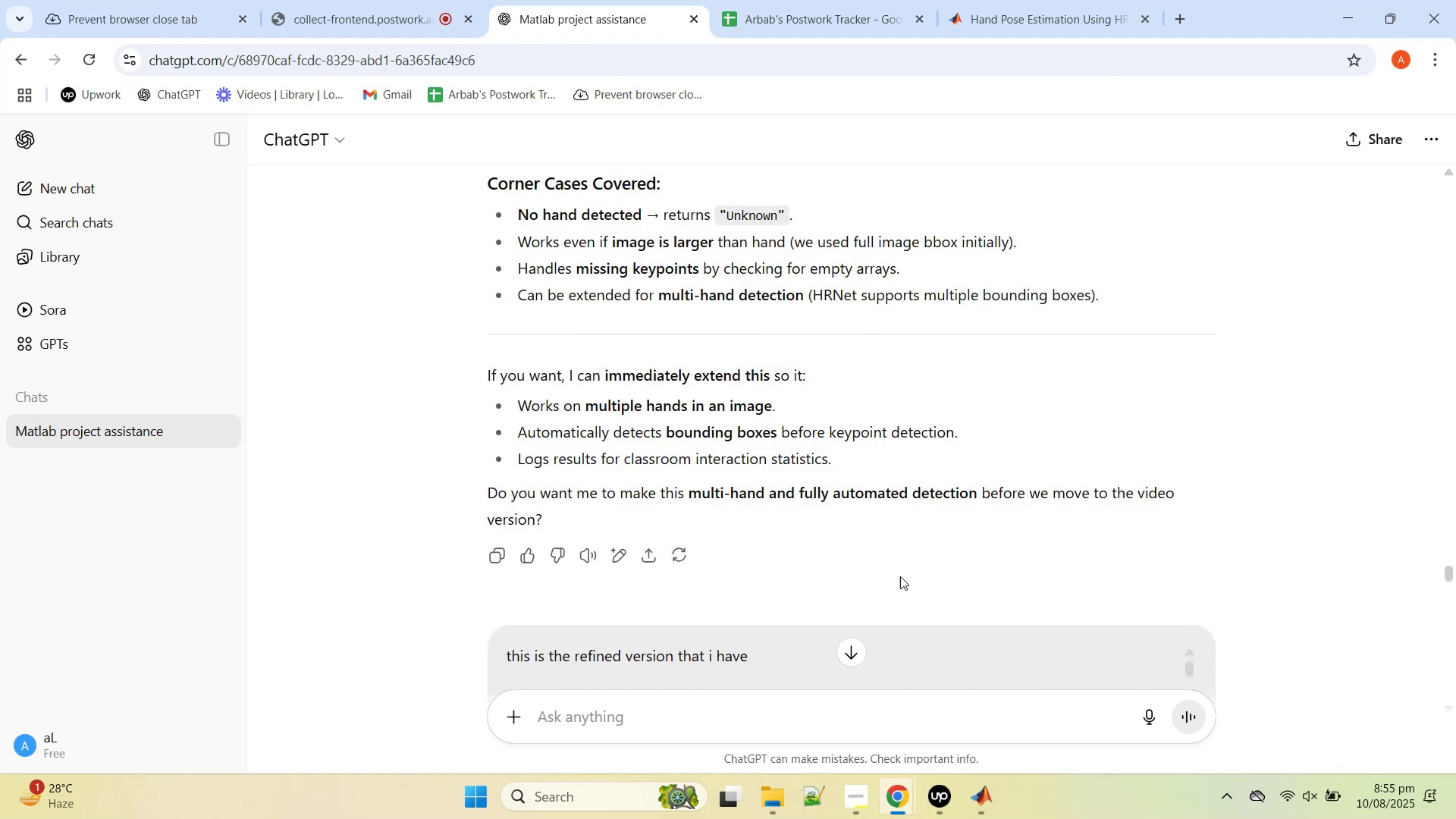 
left_click([984, 654])
 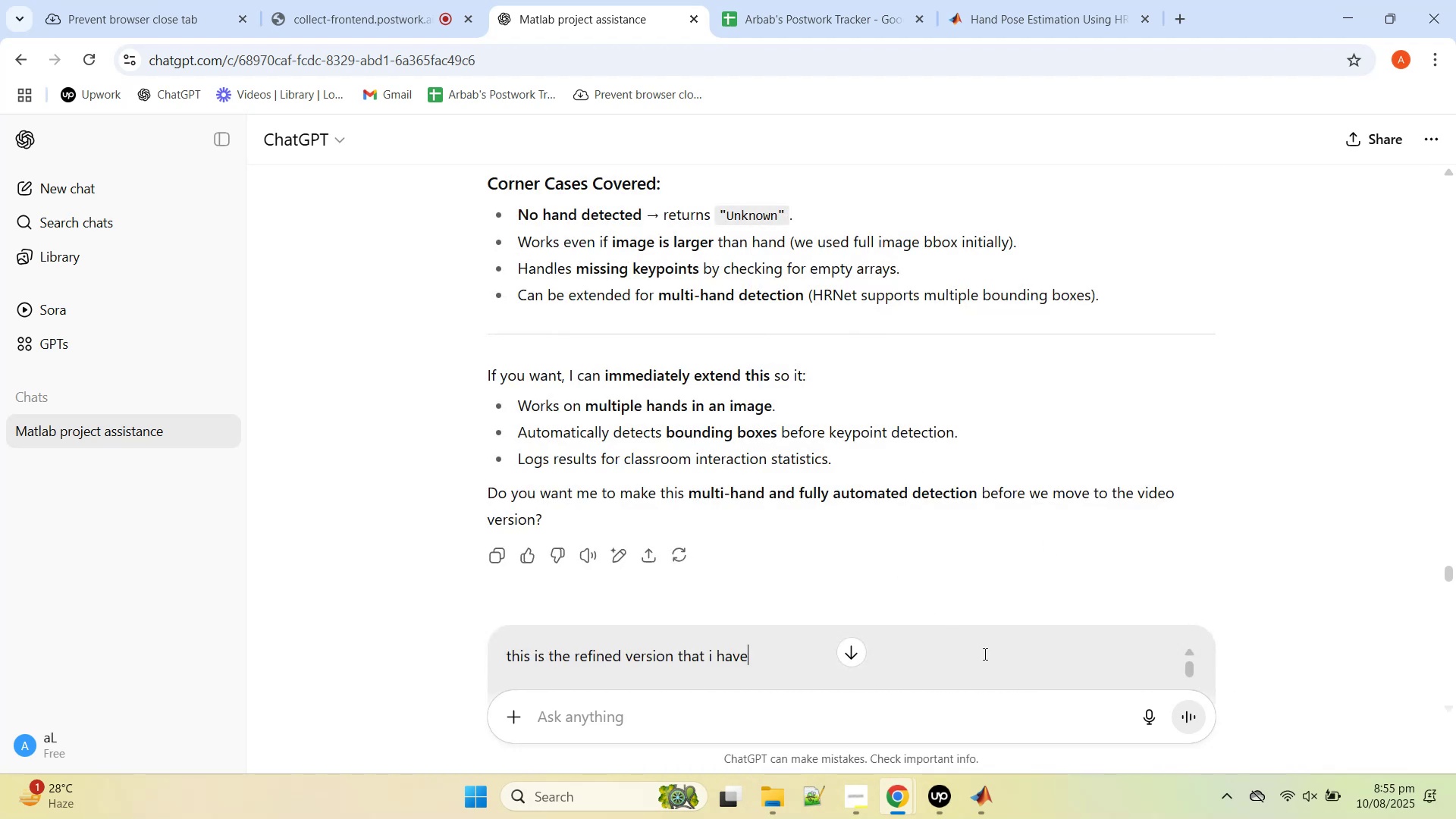 
key(Control+A)
 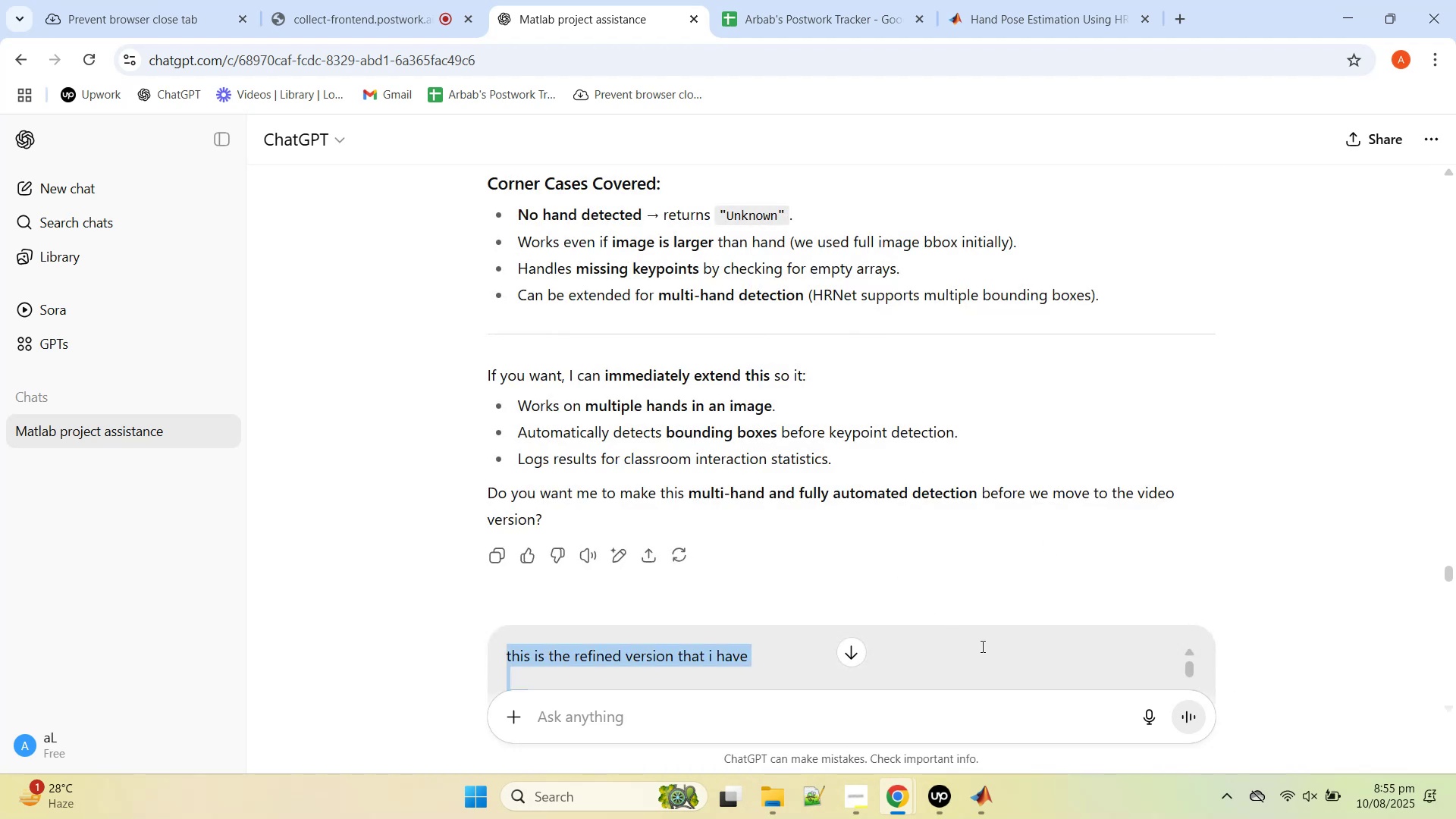 
hold_key(key=C, duration=0.33)
 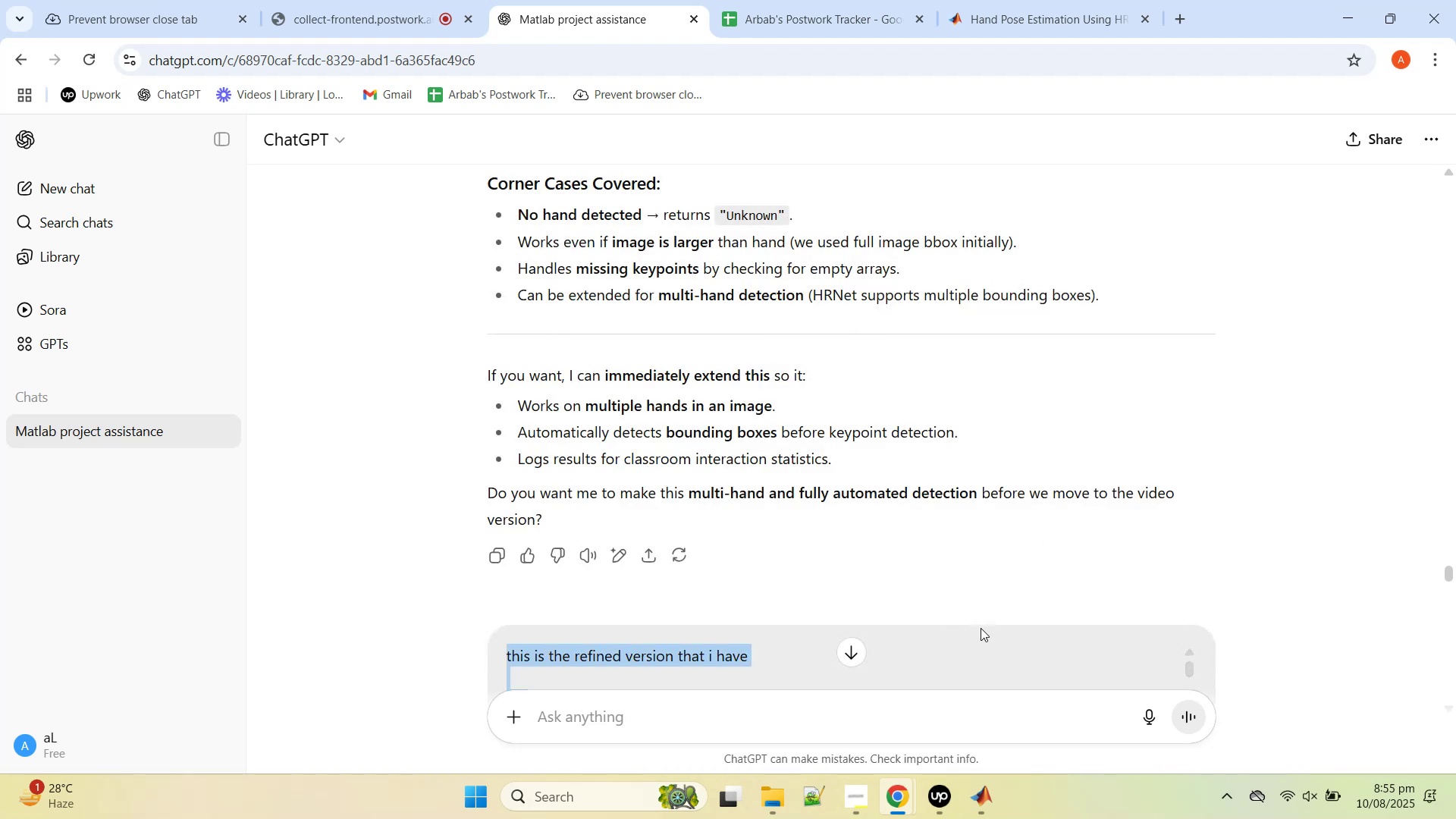 
scroll: coordinate [981, 628], scroll_direction: down, amount: 3.0
 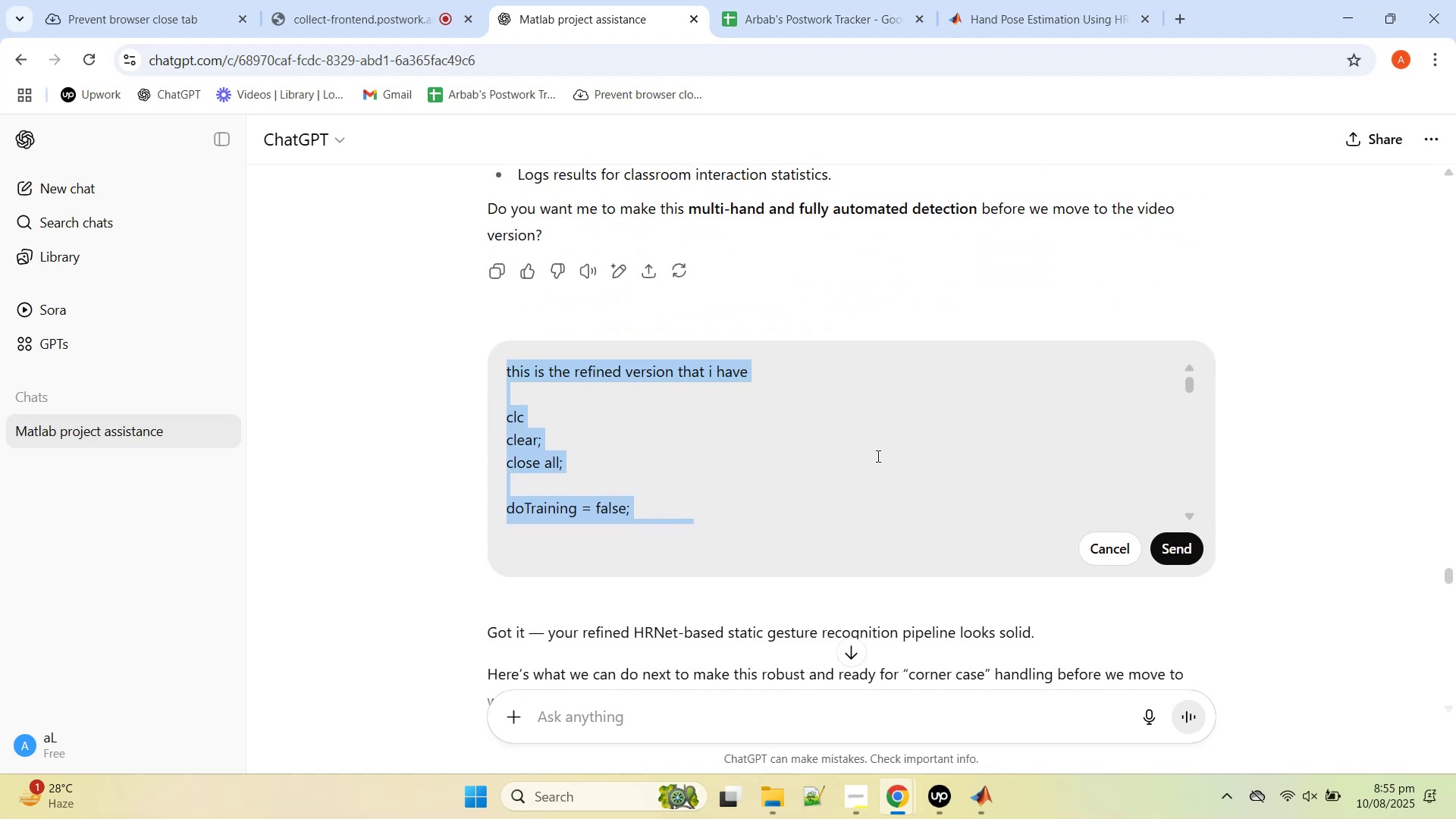 
left_click([877, 456])
 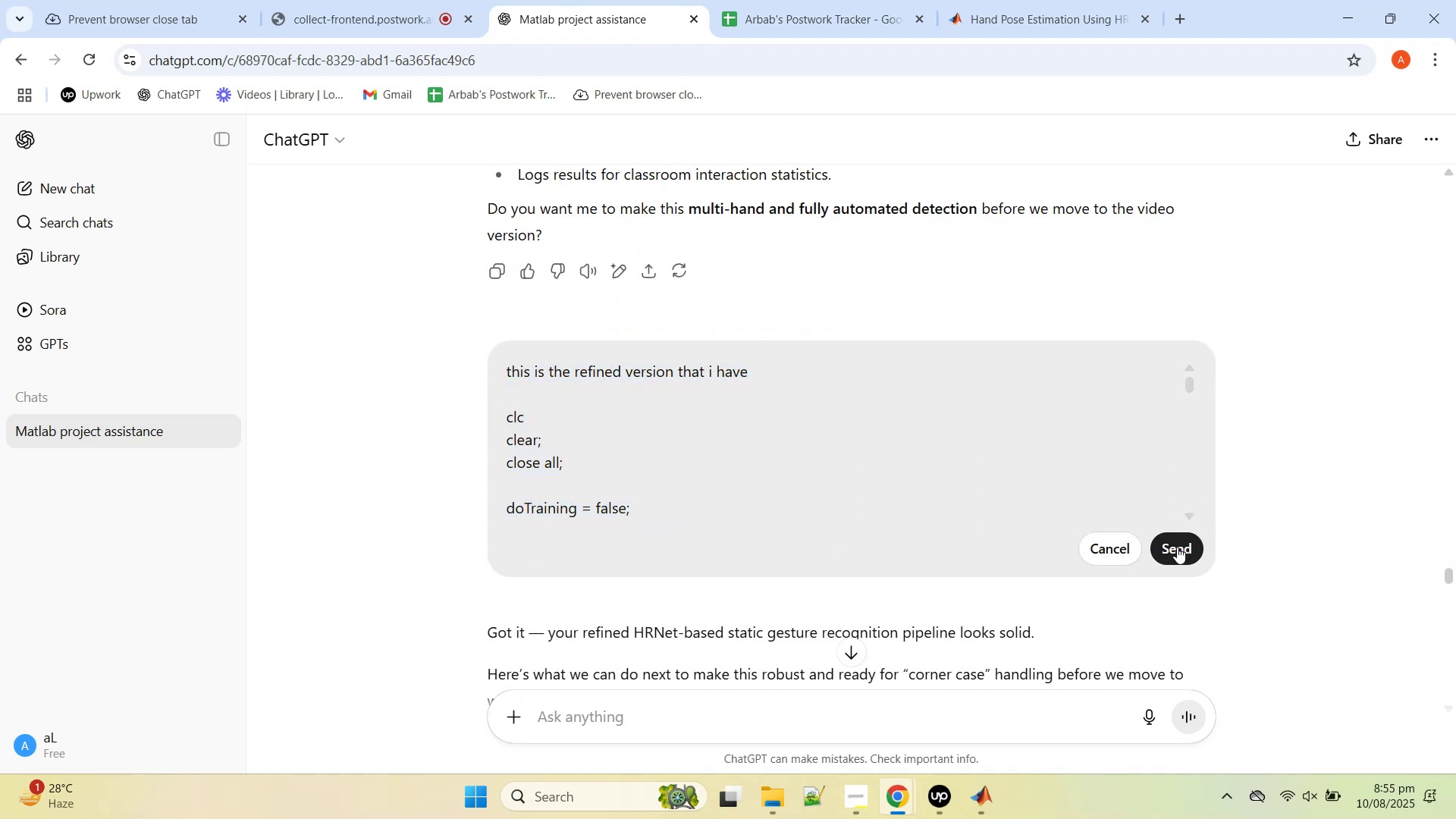 
left_click([1176, 547])
 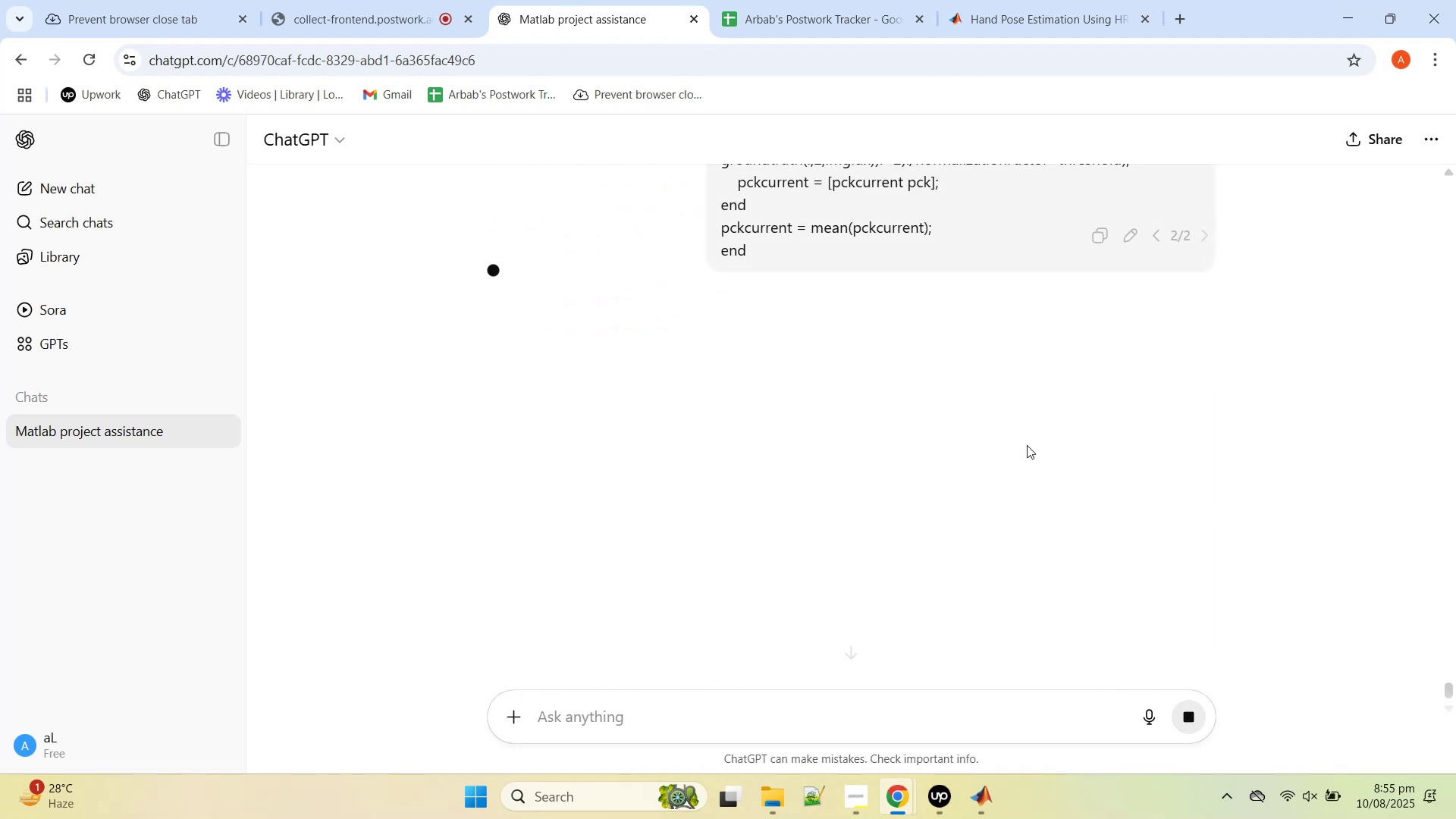 
scroll: coordinate [1027, 445], scroll_direction: up, amount: 2.0
 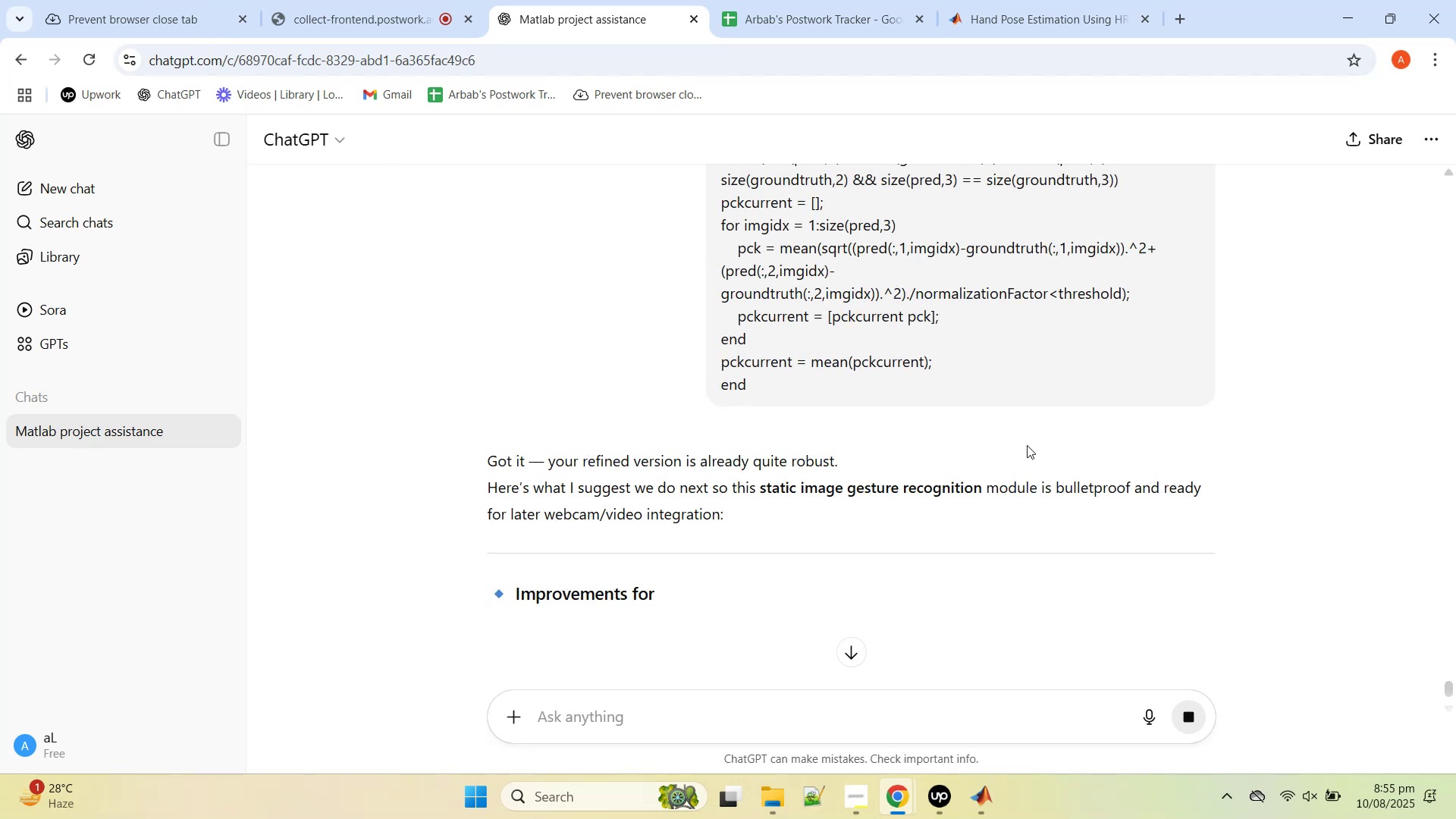 
scroll: coordinate [1024, 457], scroll_direction: down, amount: 2.0
 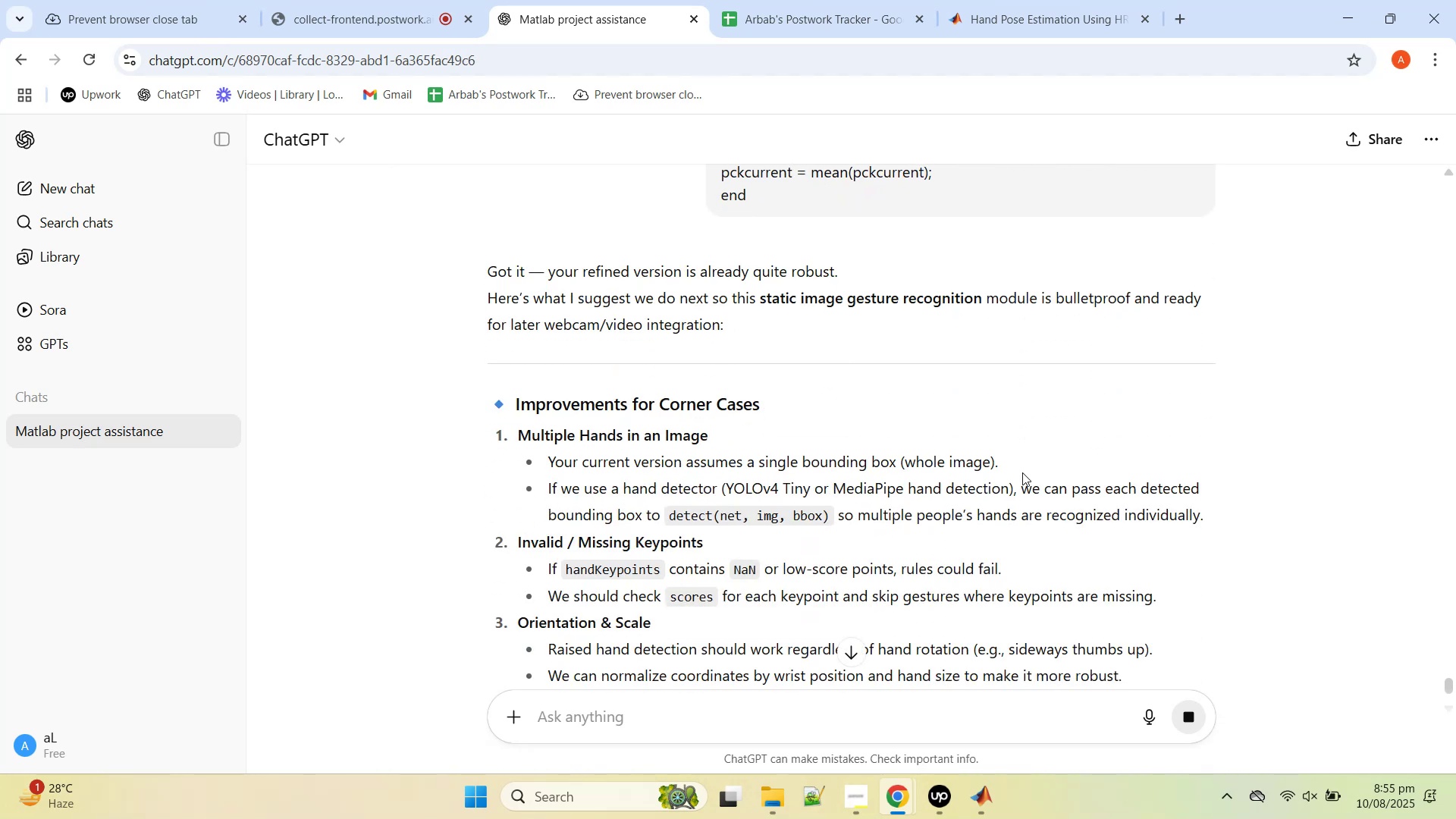 
wait(9.5)
 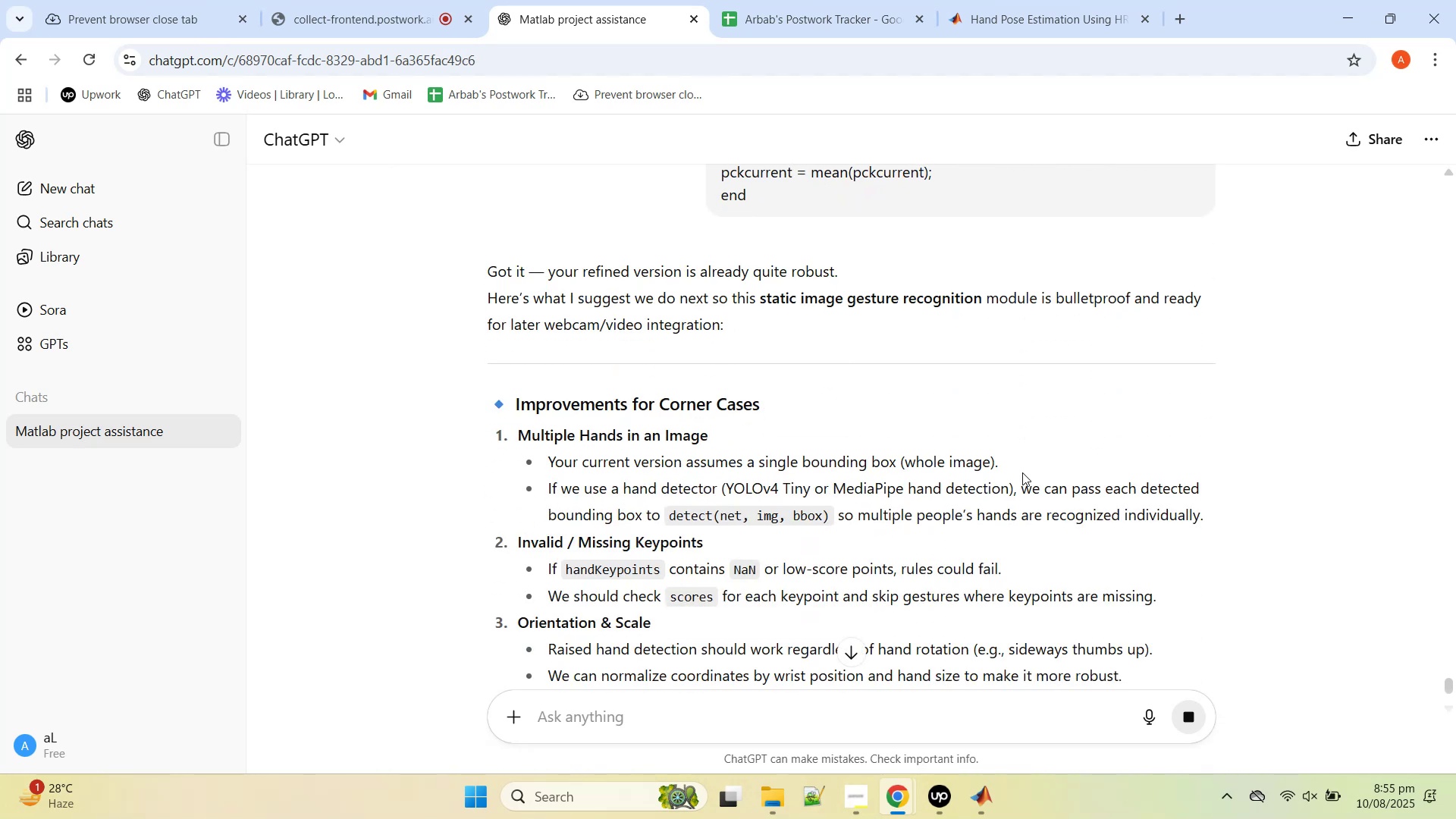 
scroll: coordinate [846, 431], scroll_direction: down, amount: 6.0
 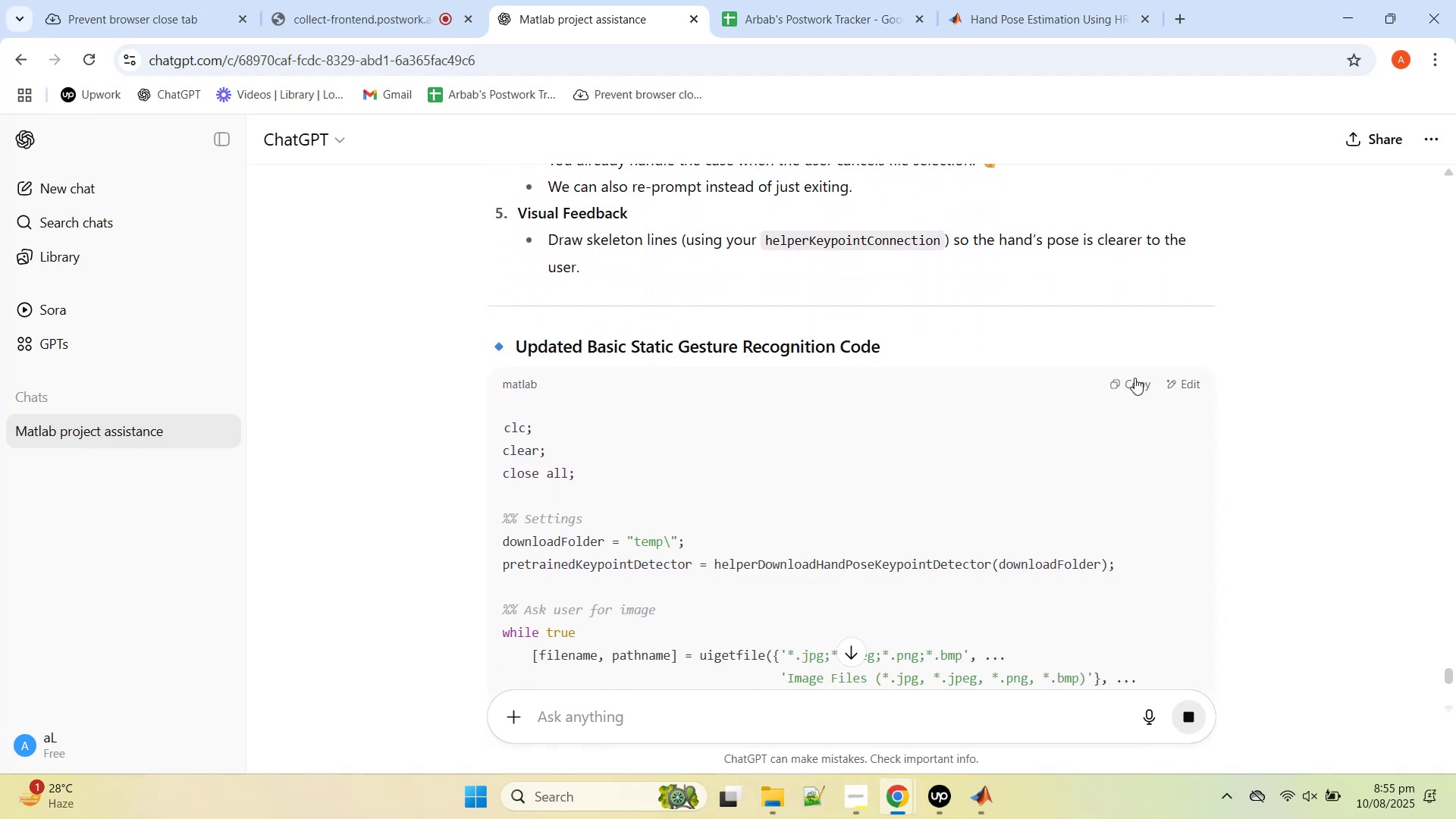 
left_click([1134, 378])
 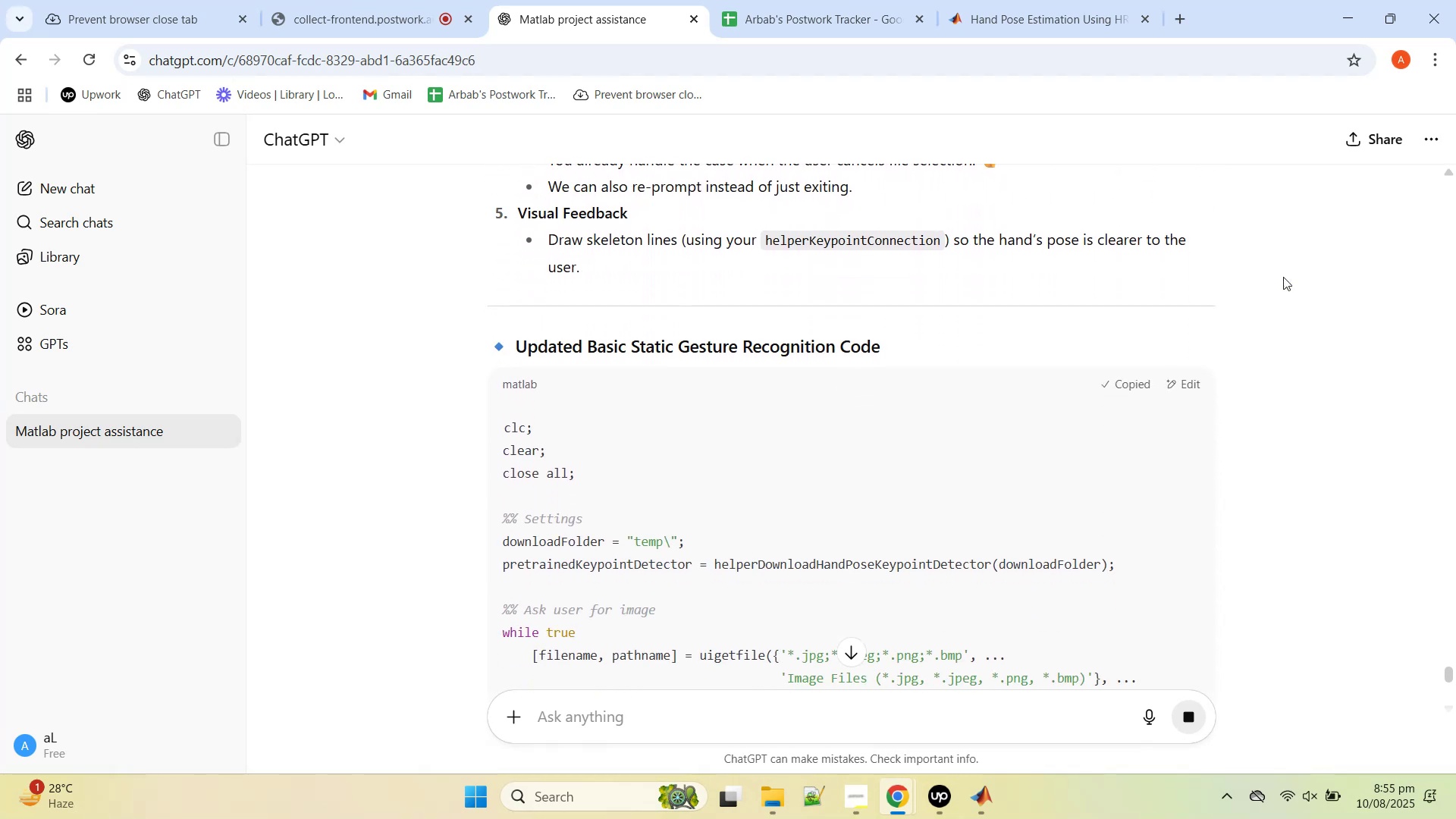 
key(Control+C)
 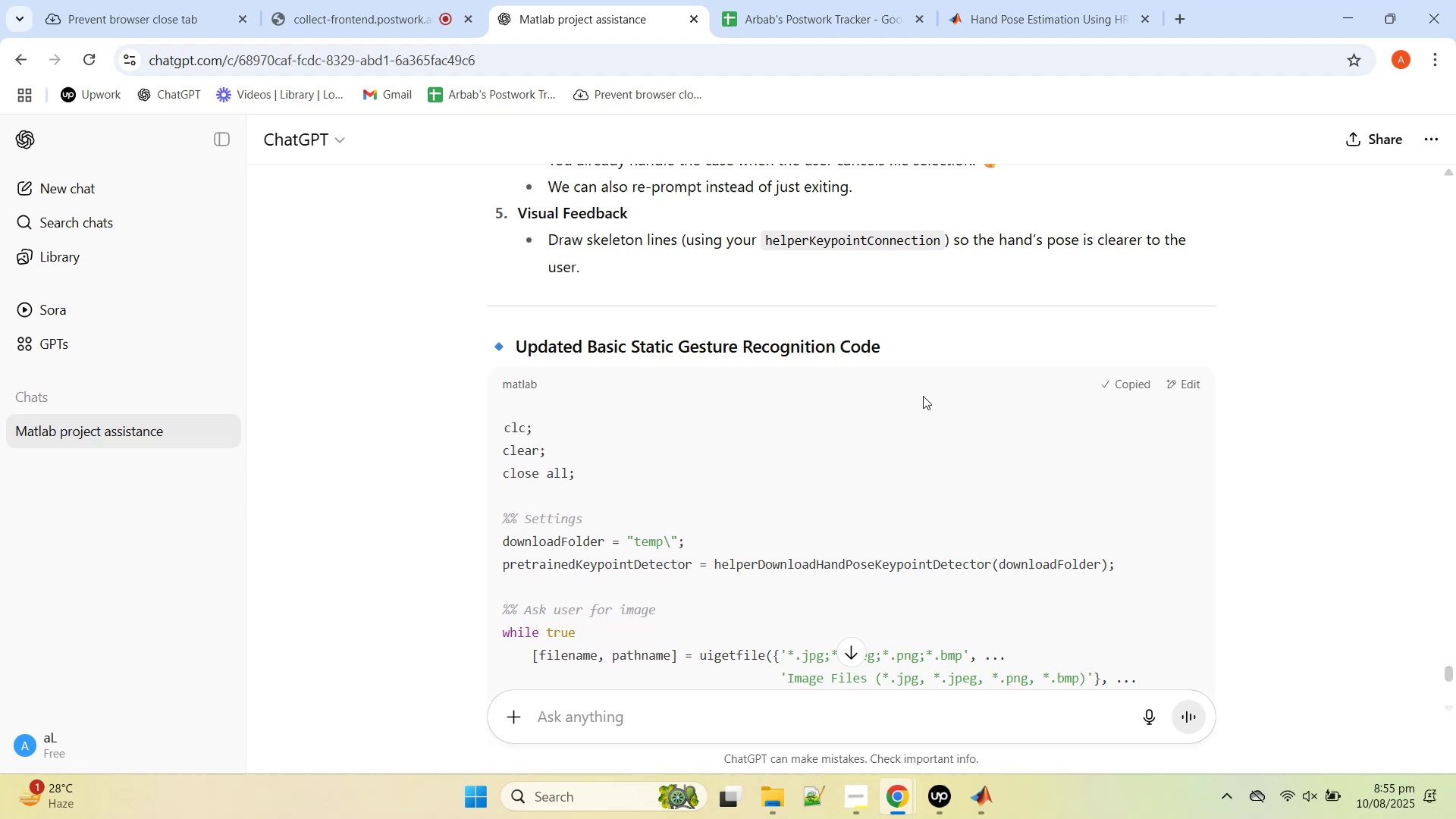 
scroll: coordinate [920, 408], scroll_direction: down, amount: 12.0
 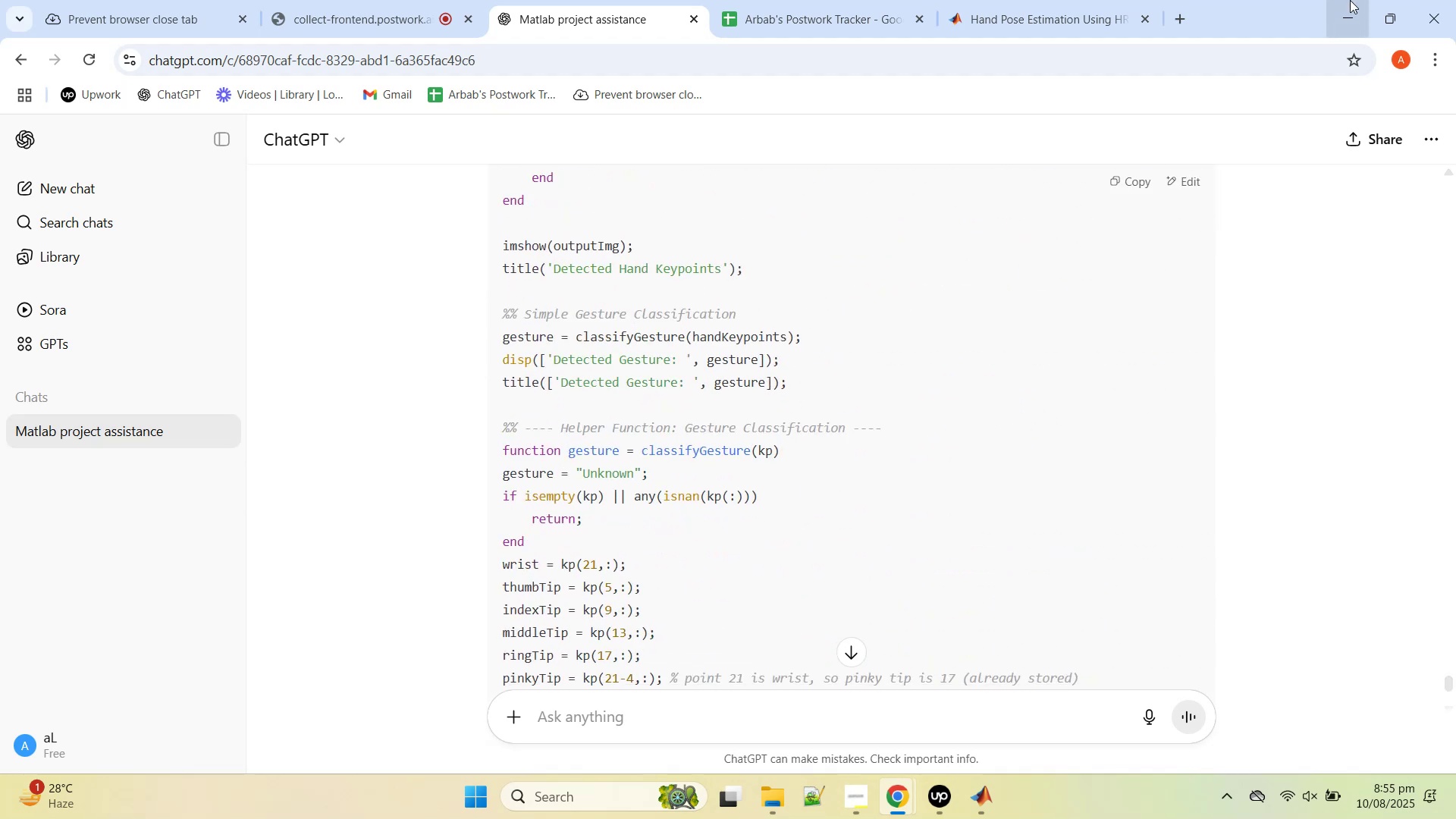 
left_click([1347, 3])
 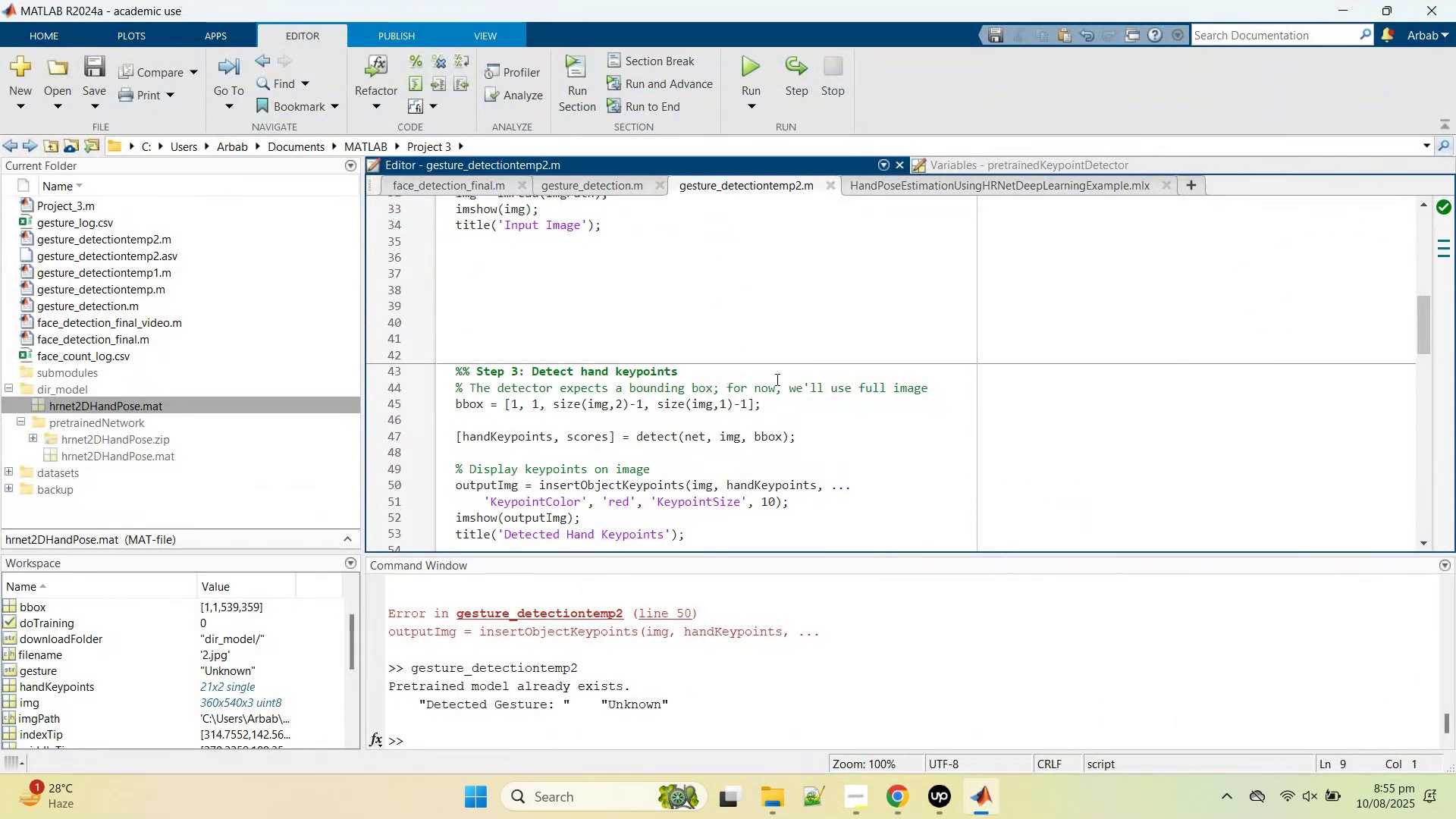 
left_click([776, 373])
 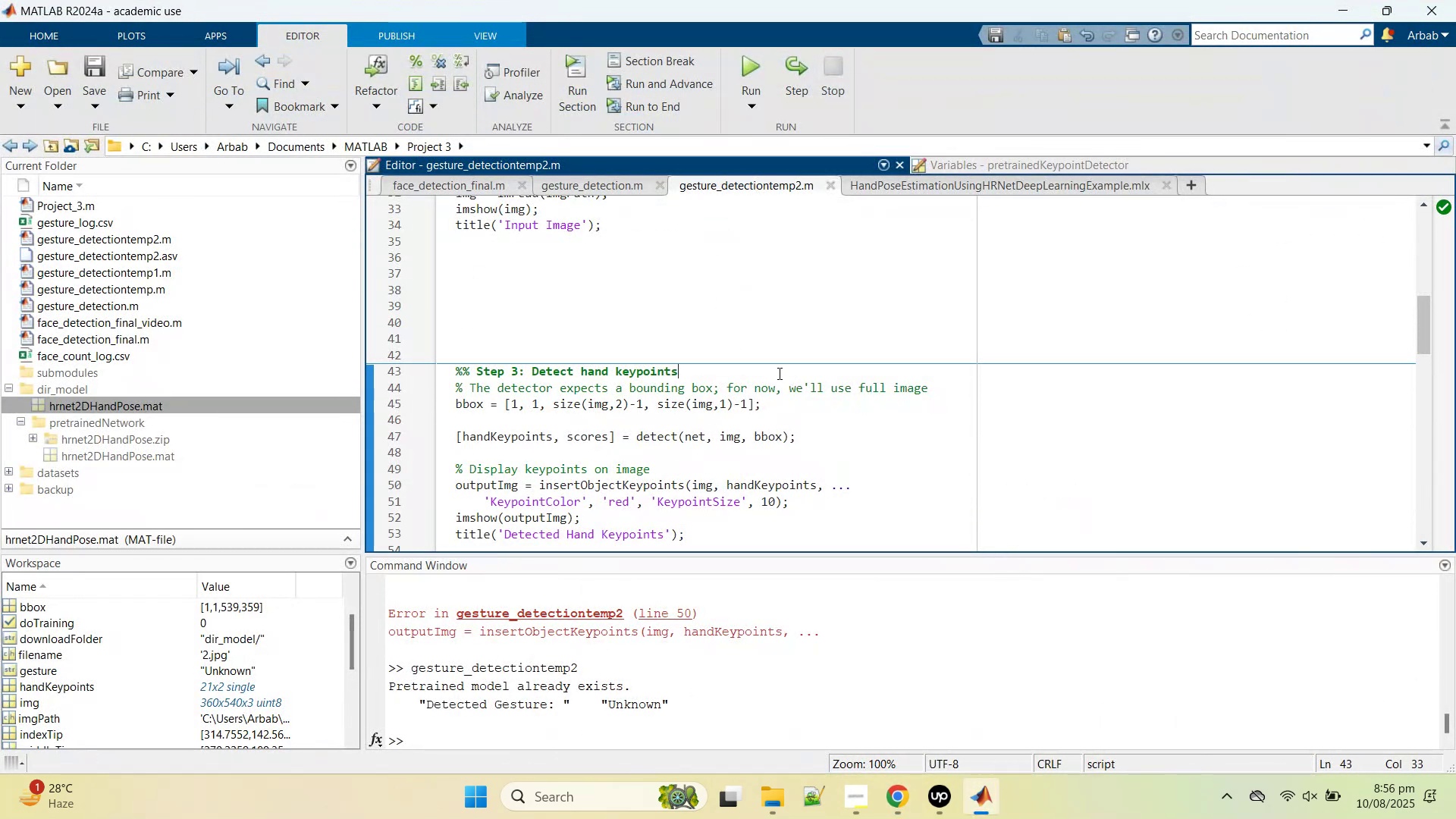 
scroll: coordinate [780, 373], scroll_direction: up, amount: 6.0
 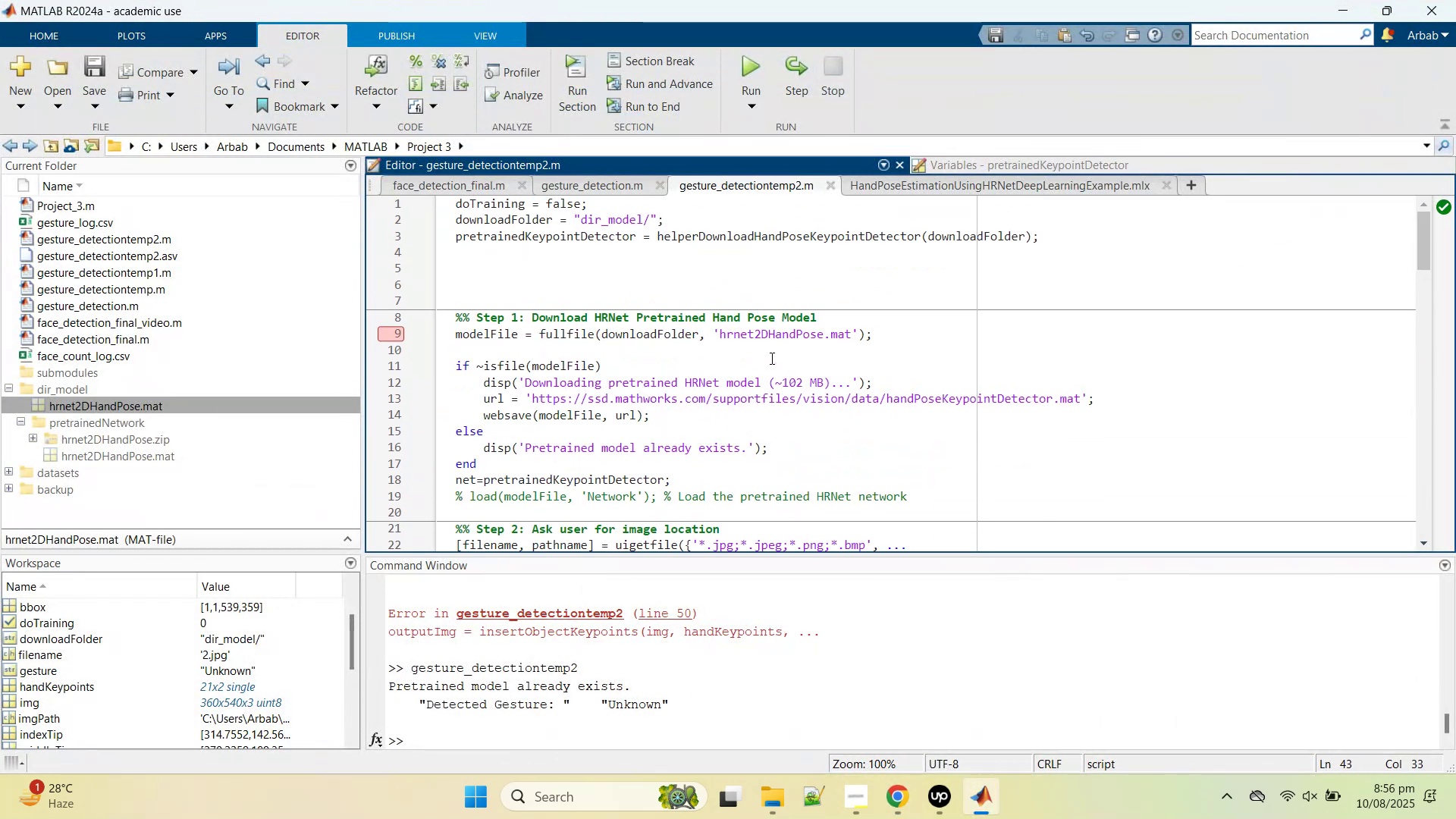 
key(Control+S)
 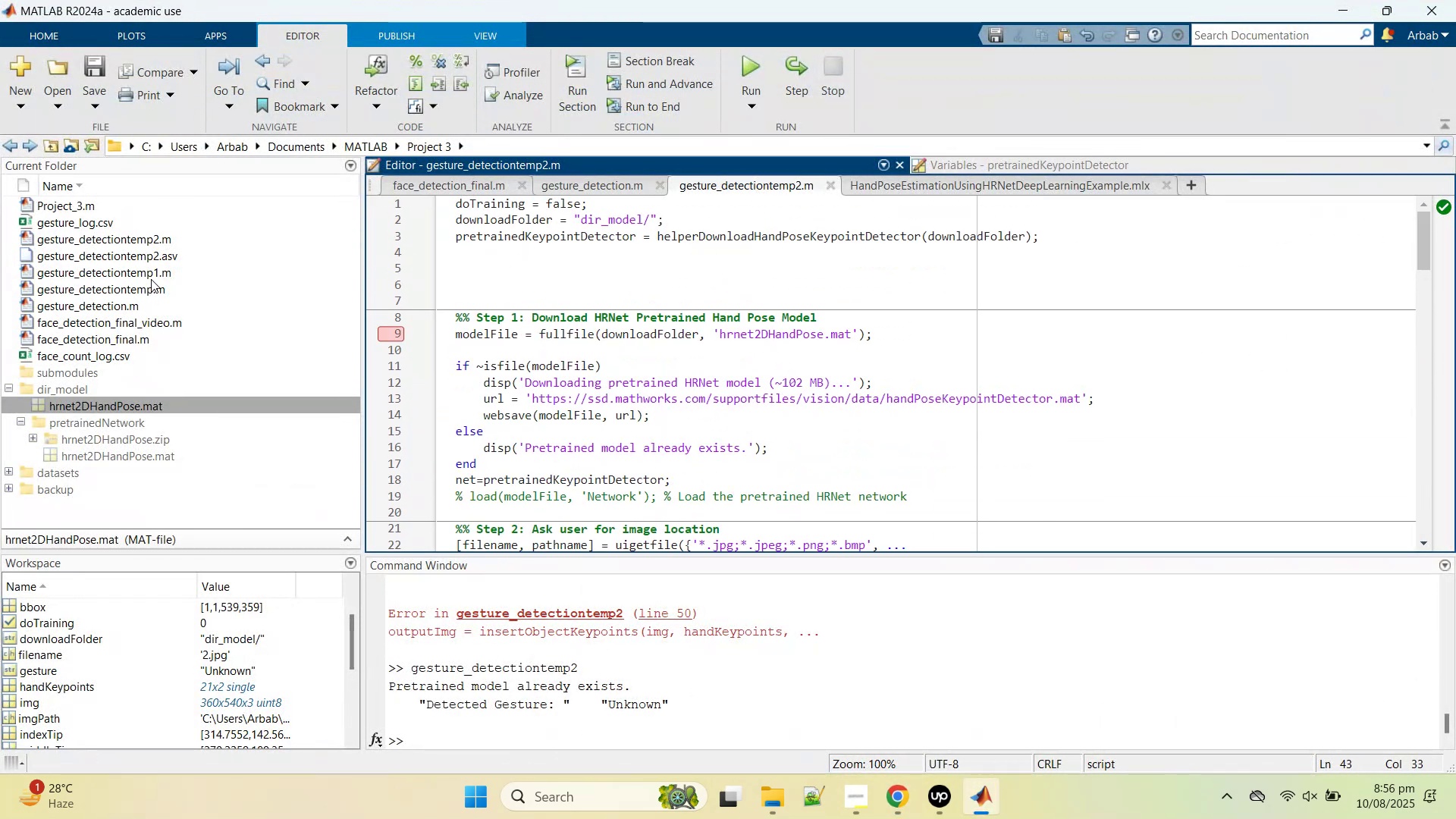 
double_click([152, 275])
 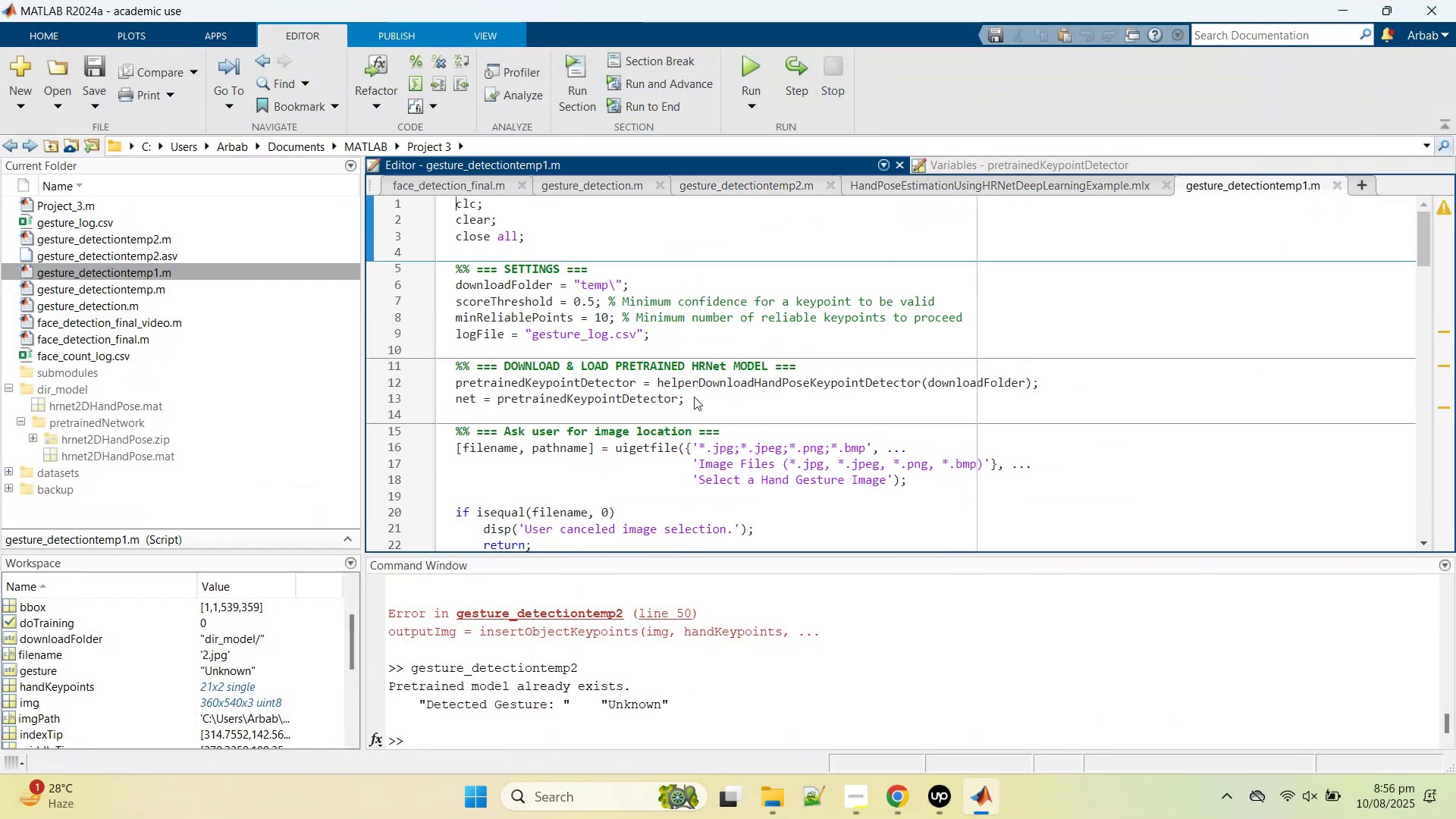 
left_click([694, 390])
 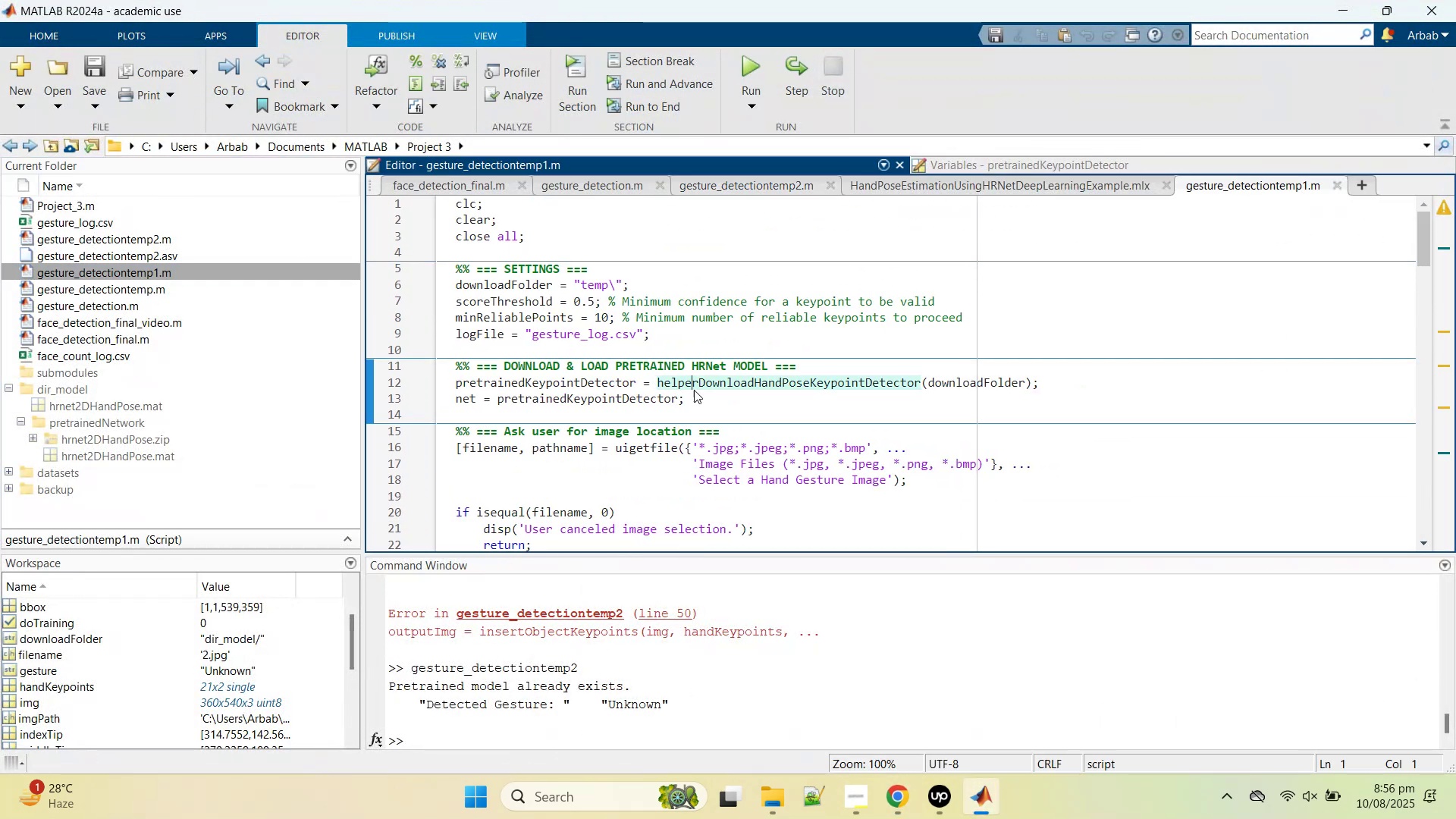 
key(Control+A)
 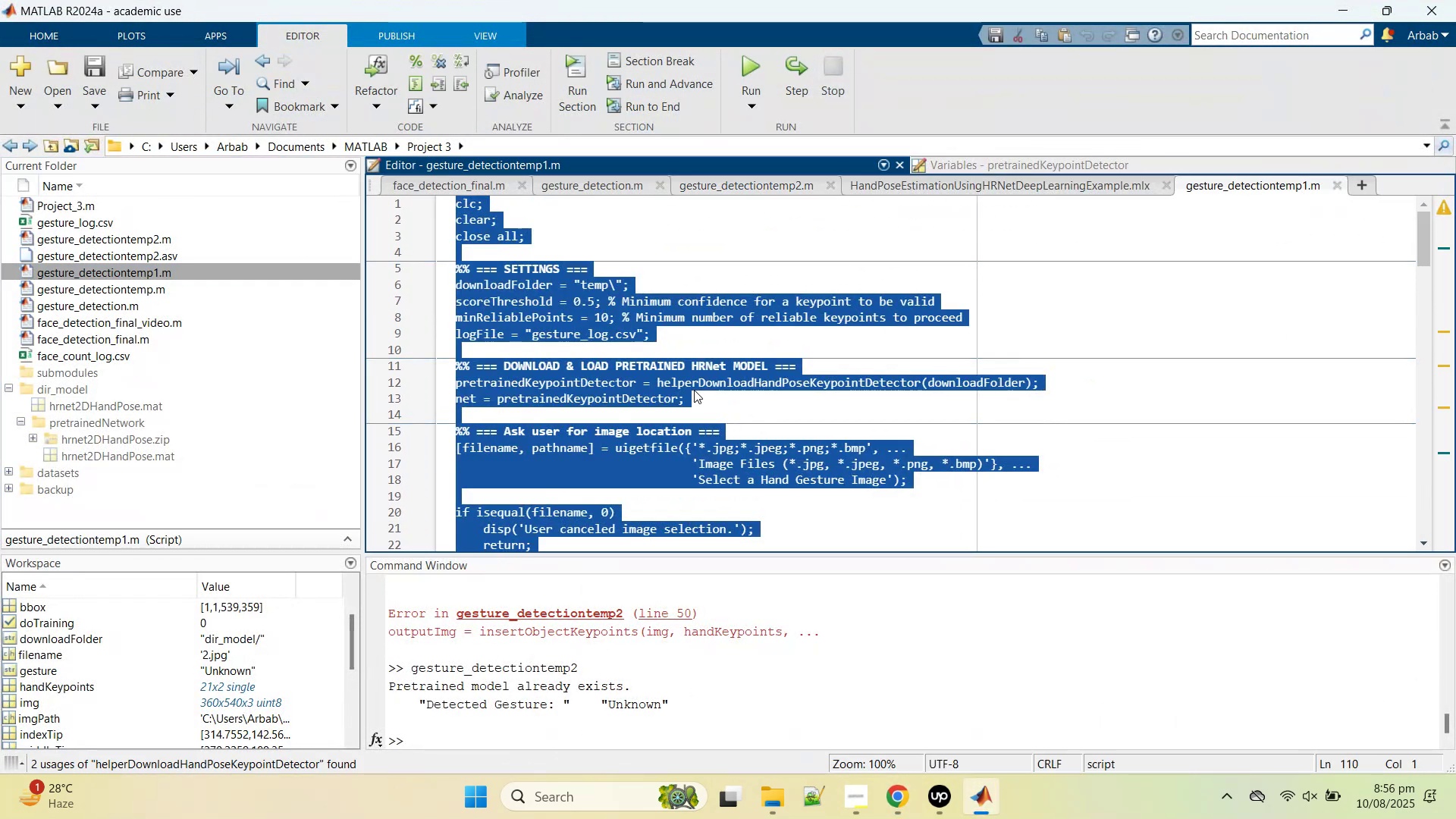 
key(Control+V)
 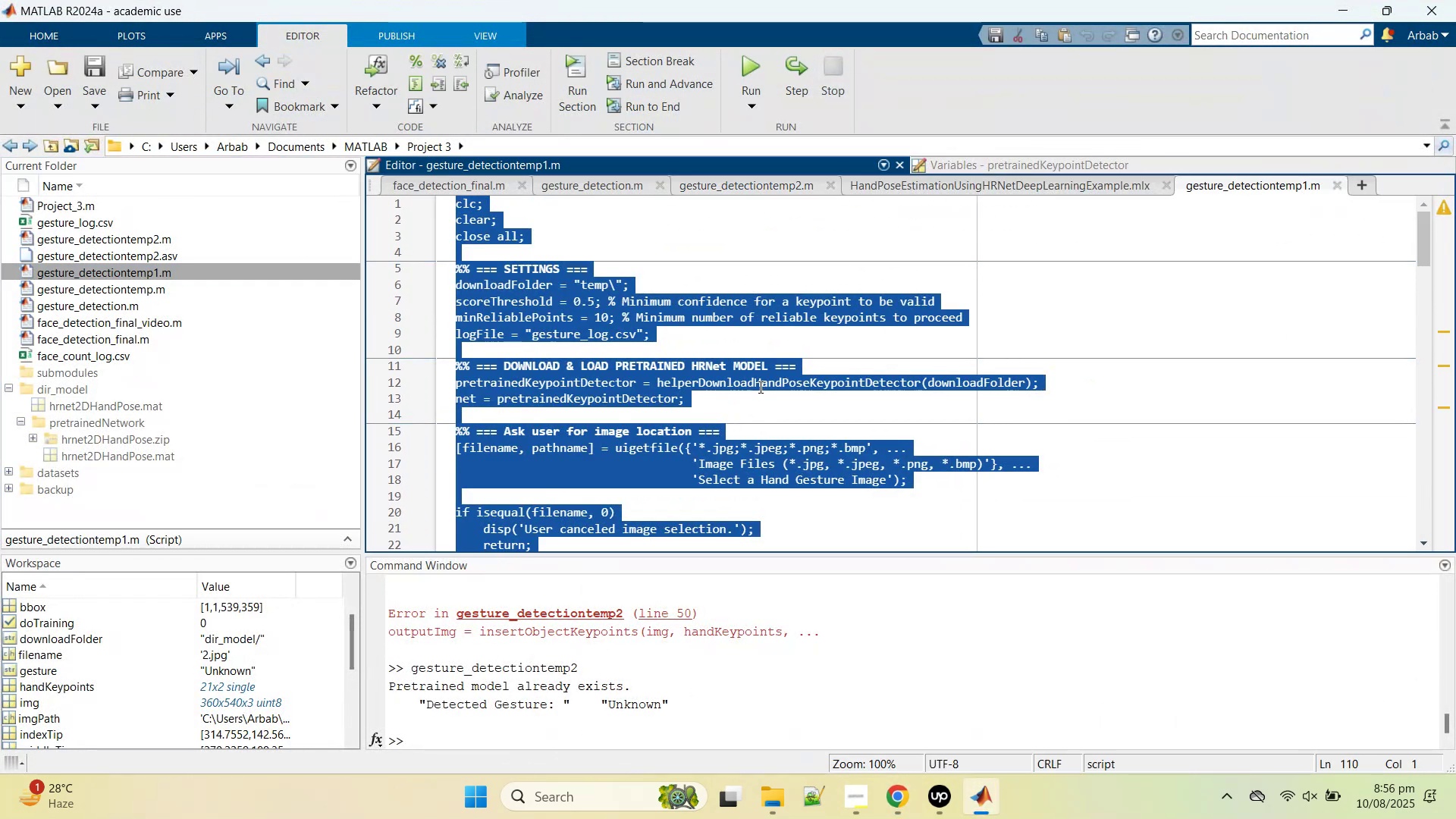 
left_click([764, 381])
 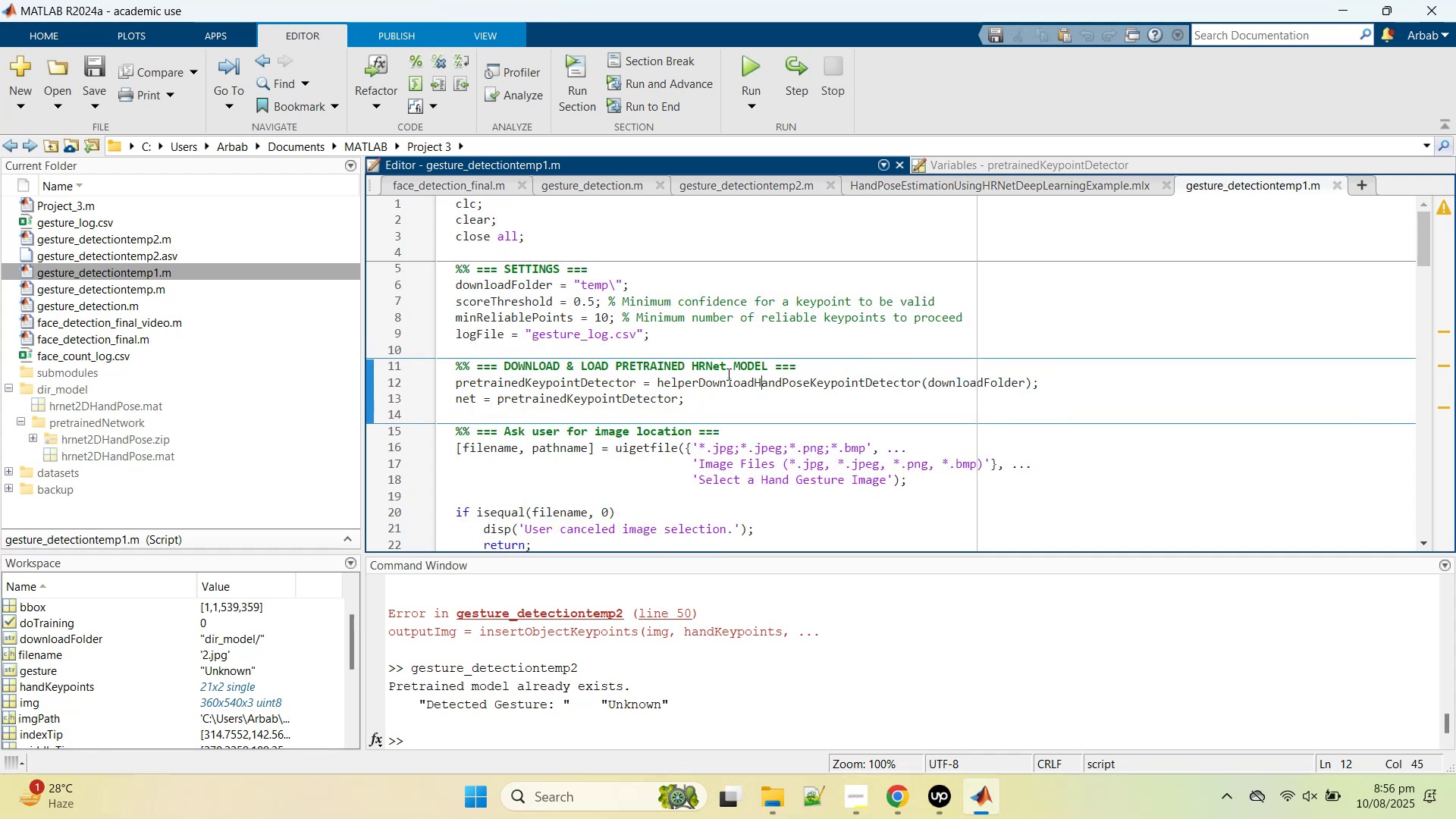 
scroll: coordinate [724, 375], scroll_direction: up, amount: 3.0
 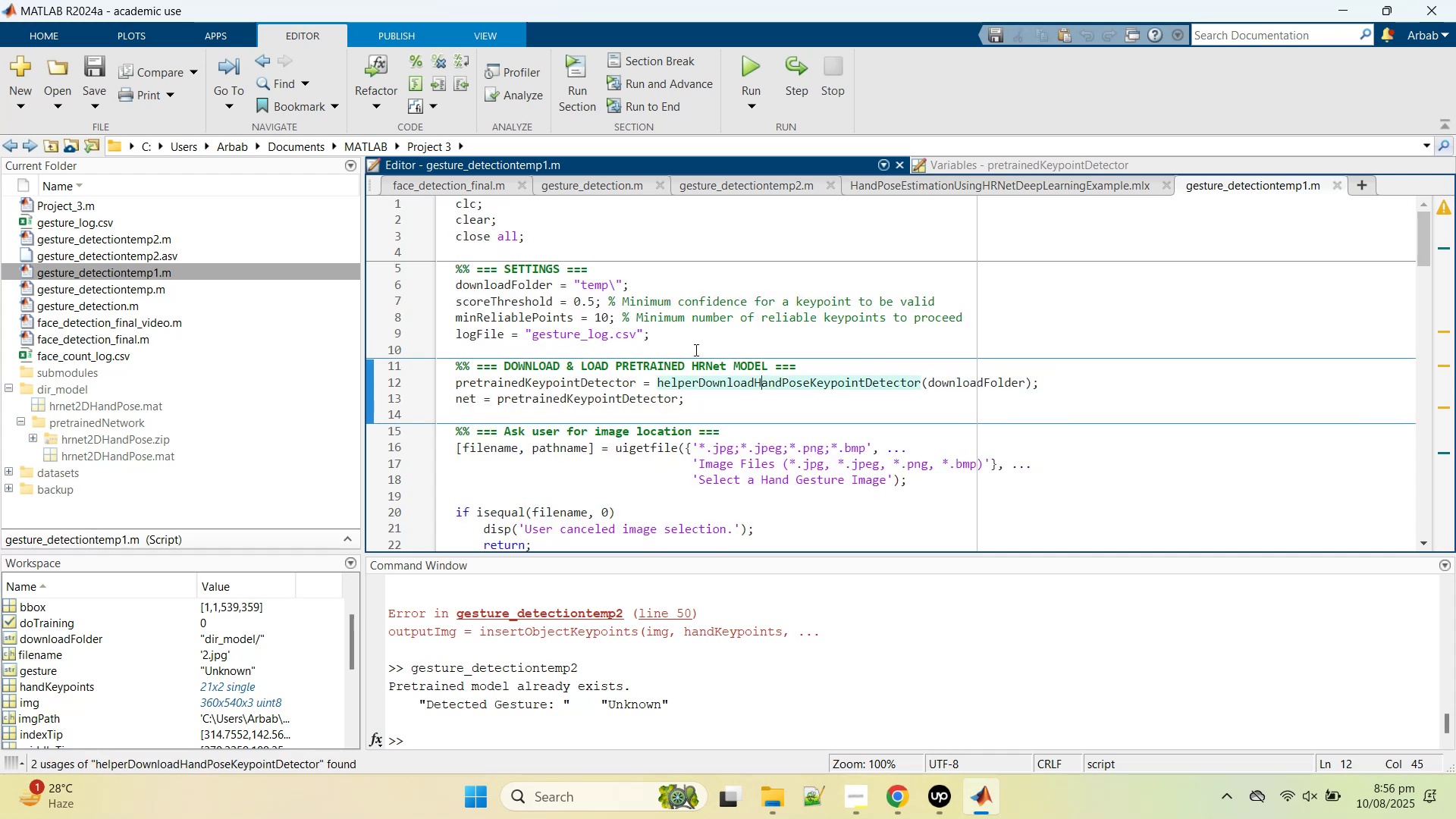 
left_click([695, 350])
 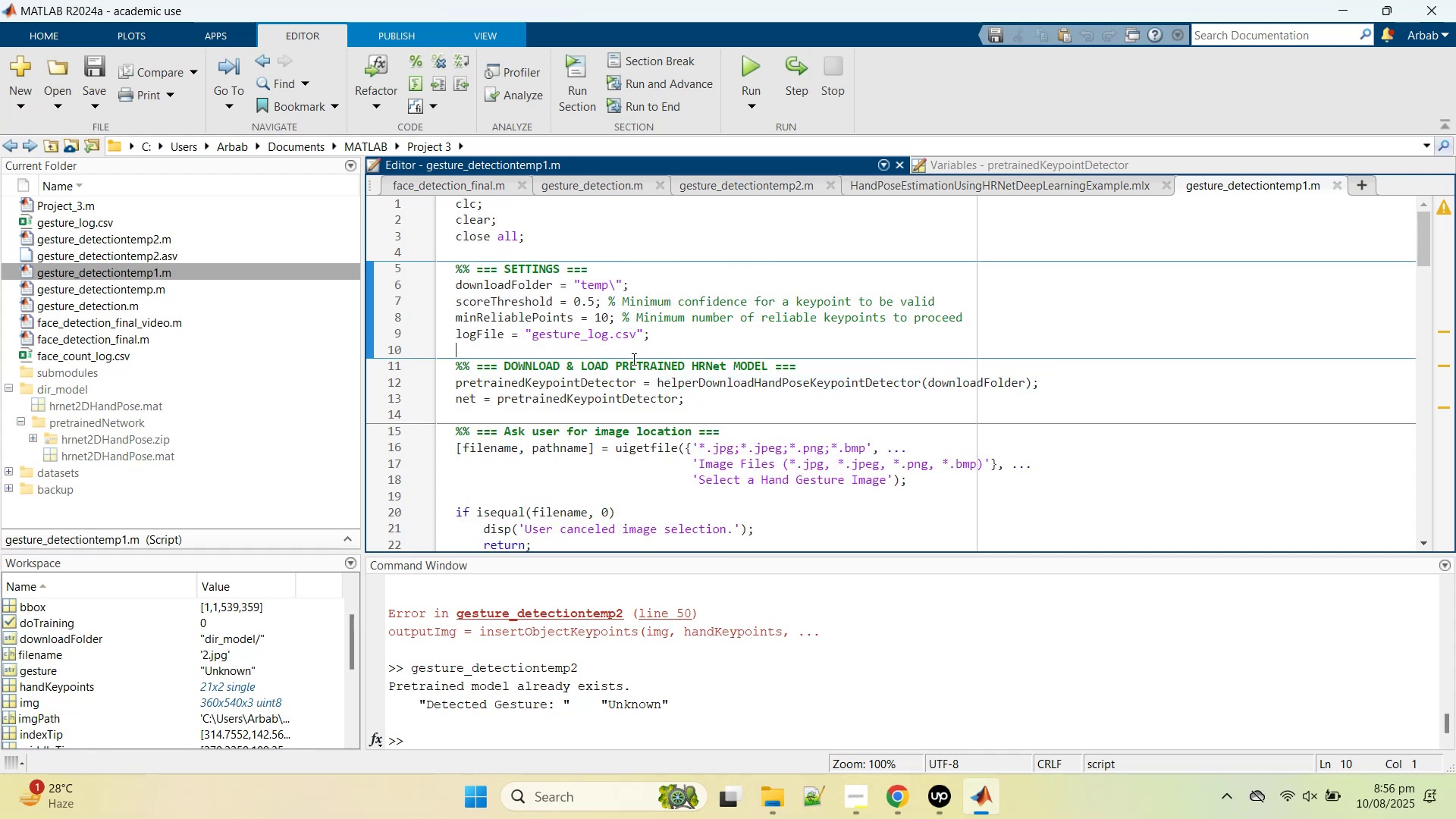 
scroll: coordinate [632, 359], scroll_direction: up, amount: 3.0
 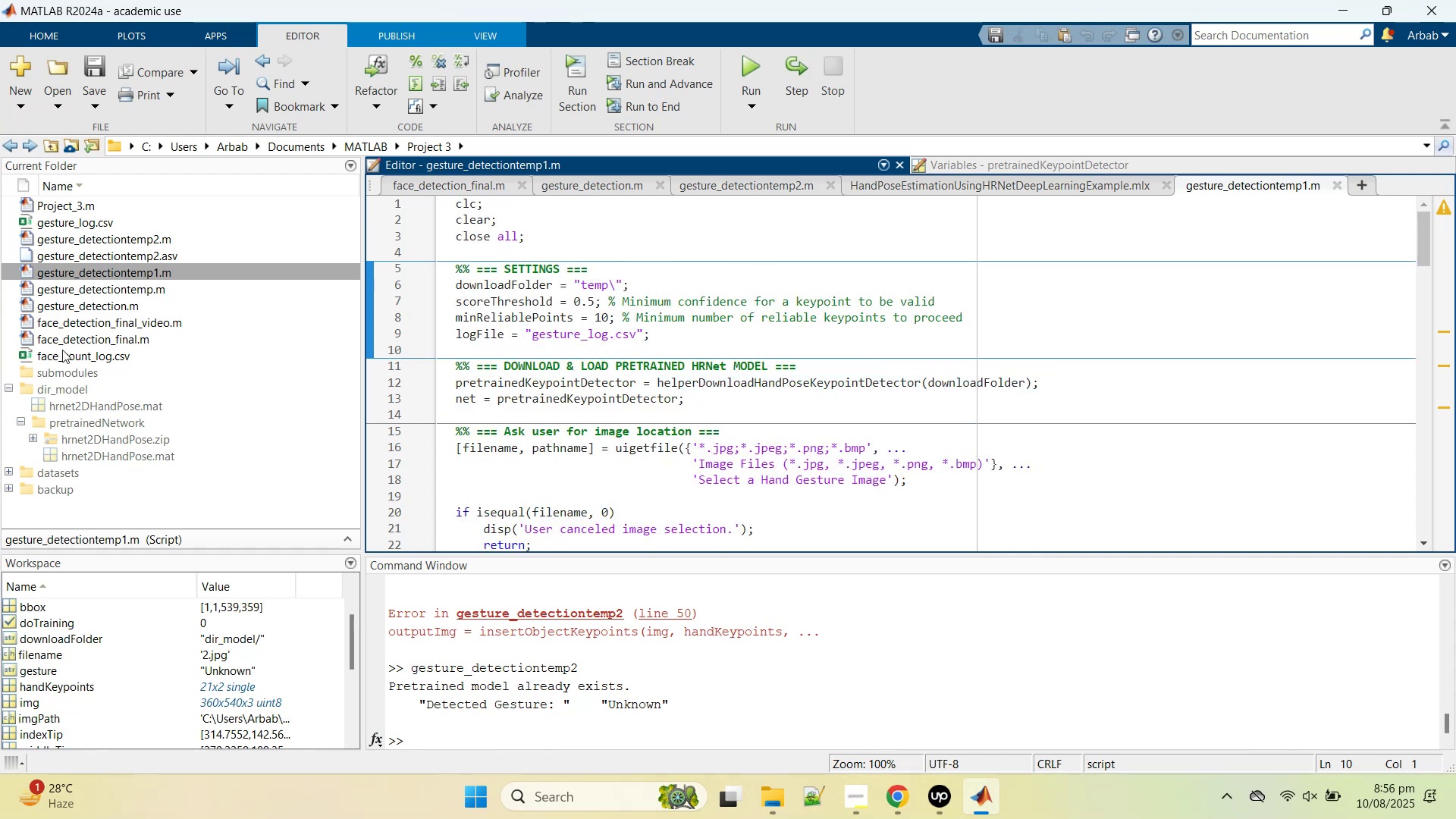 
double_click([74, 393])
 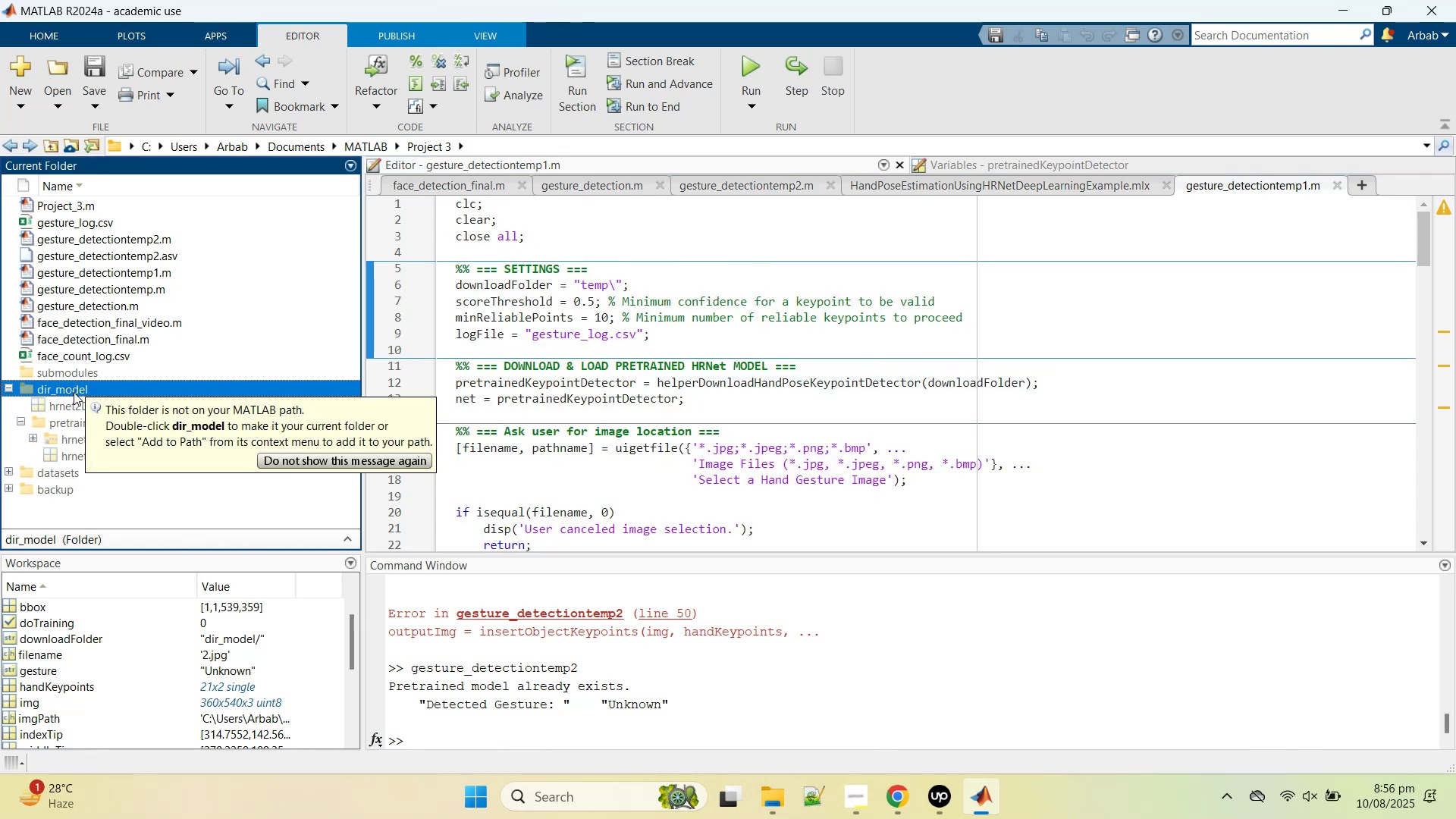 
left_click([47, 386])
 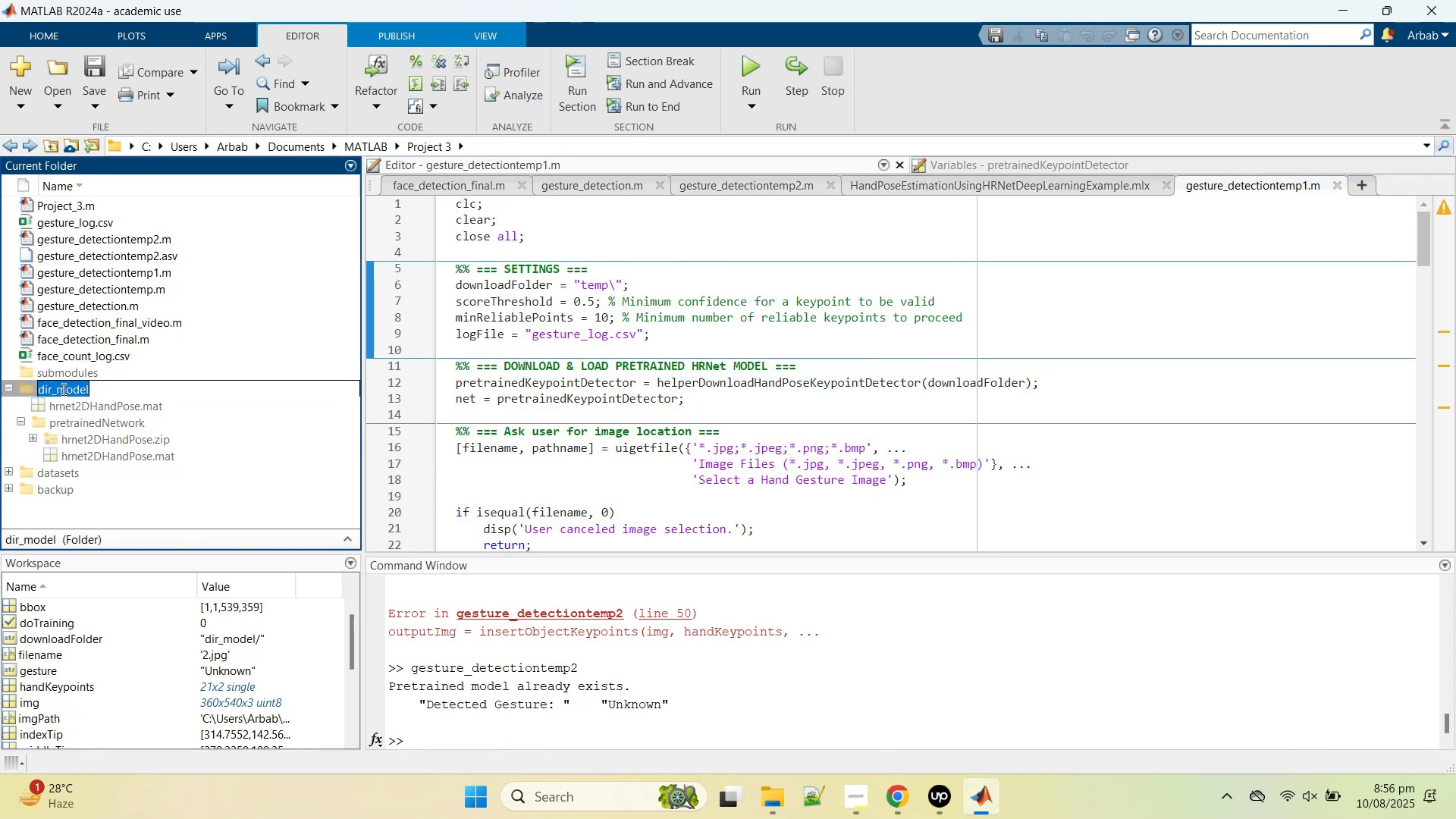 
key(Control+C)
 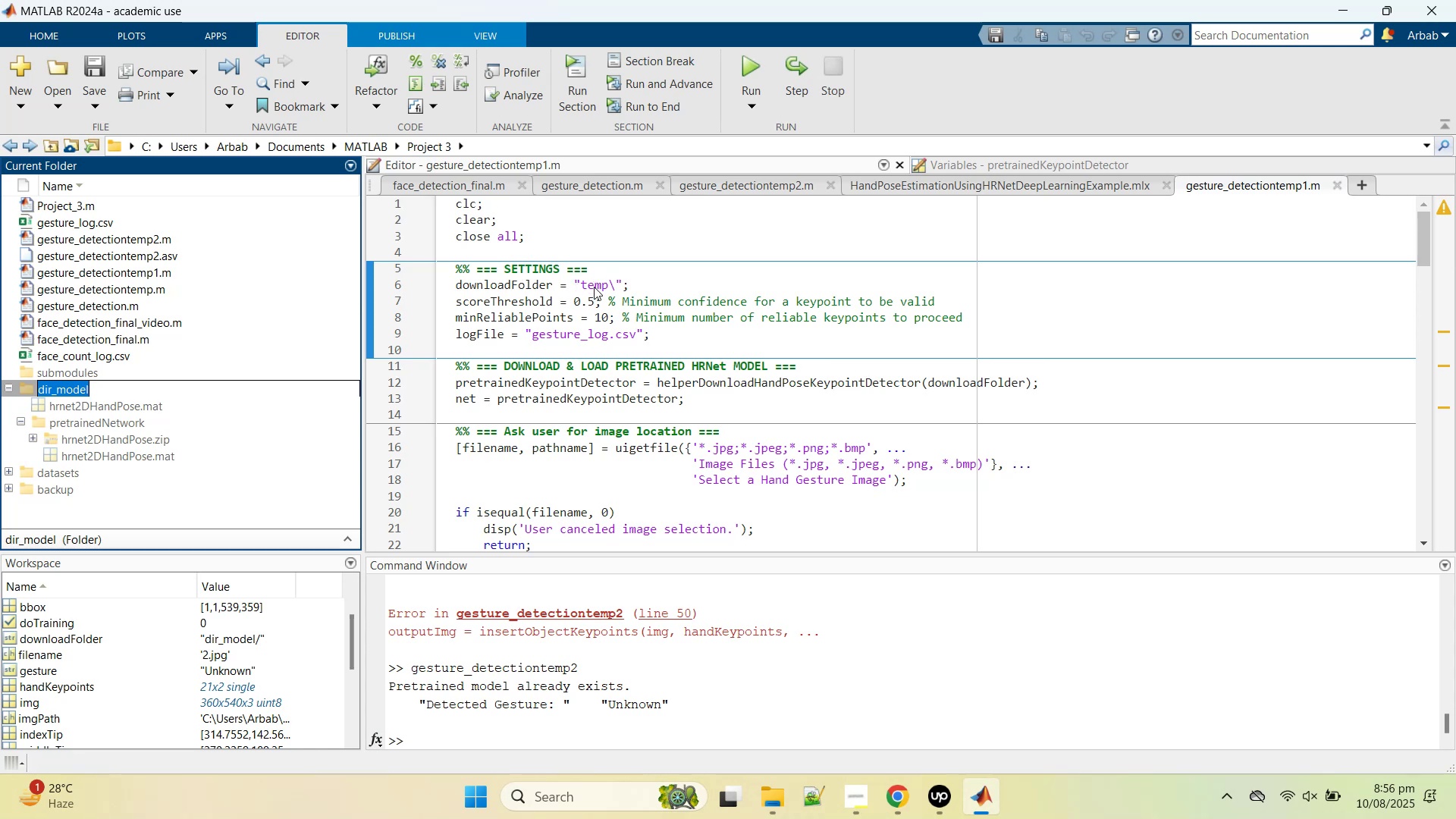 
double_click([594, 287])
 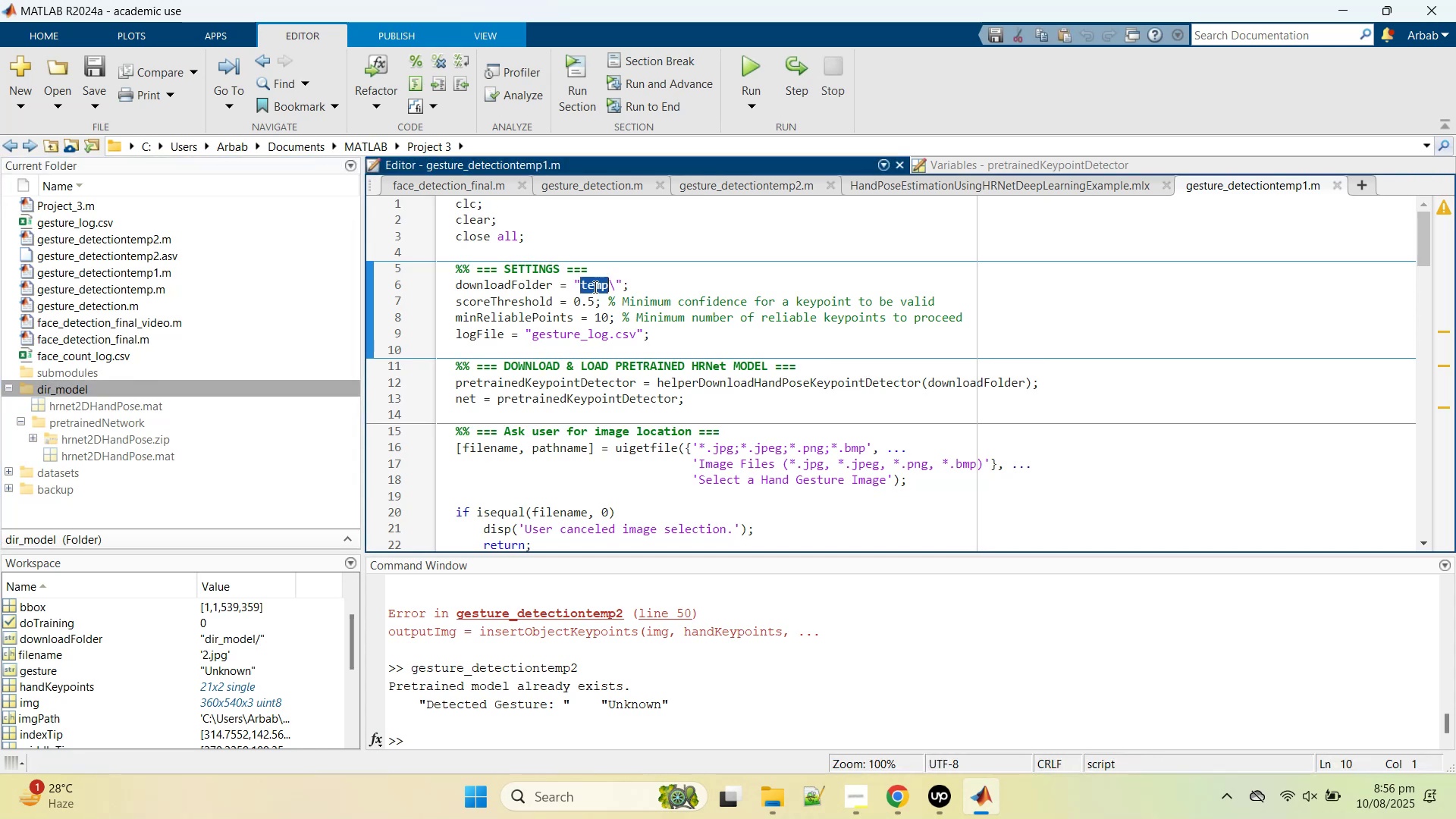 
key(Control+V)
 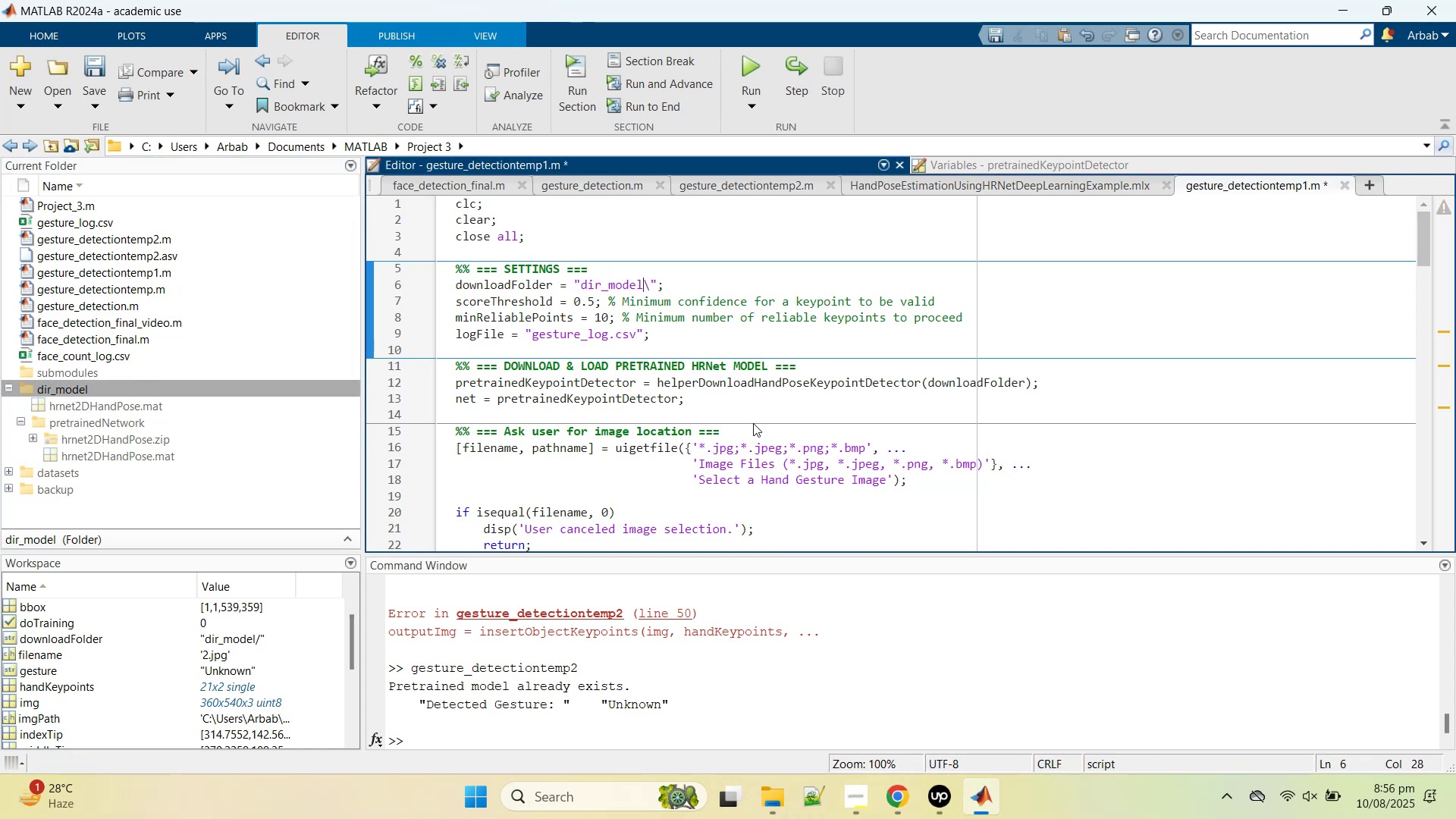 
left_click([753, 423])
 